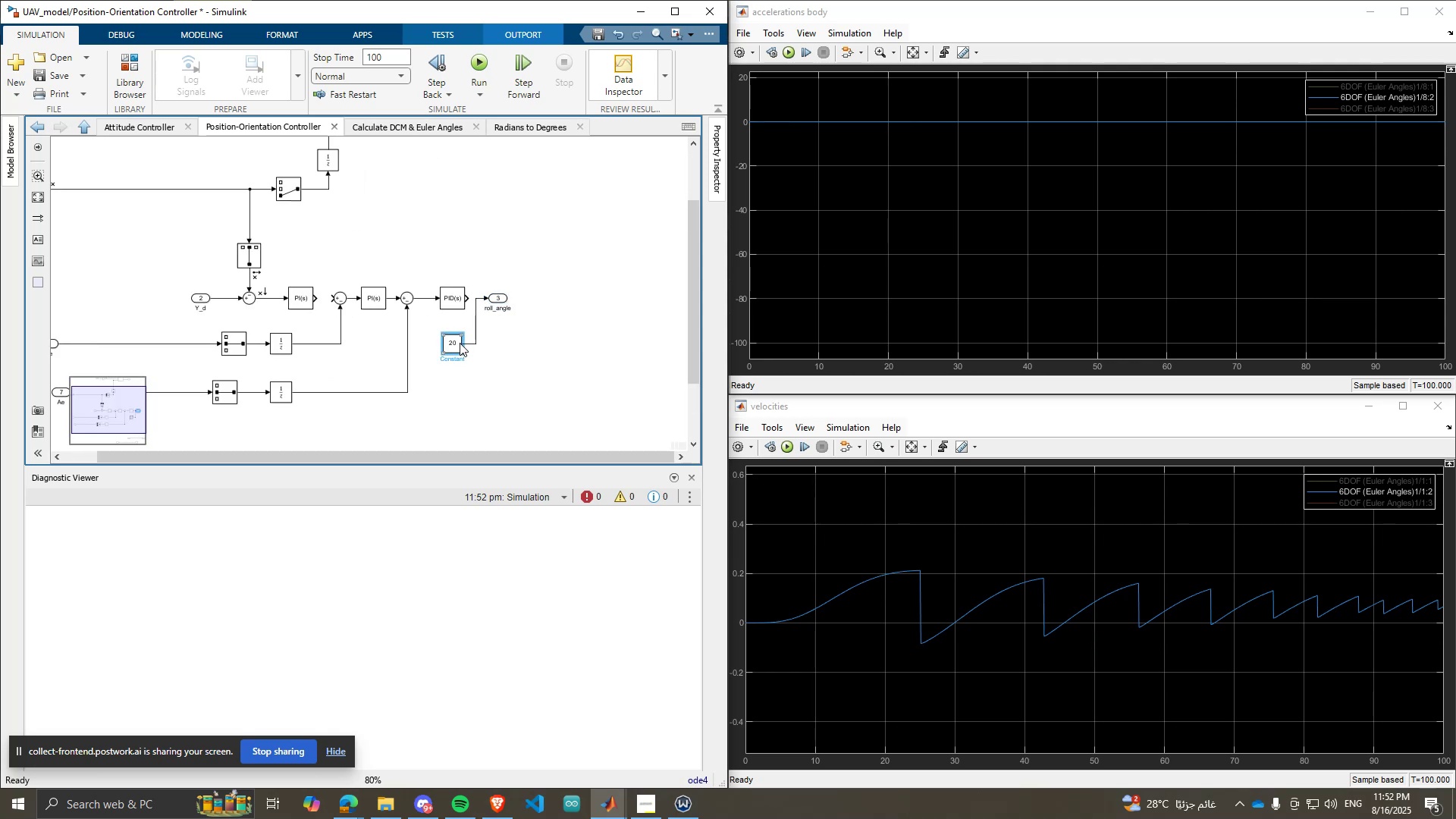 
double_click([460, 343])
 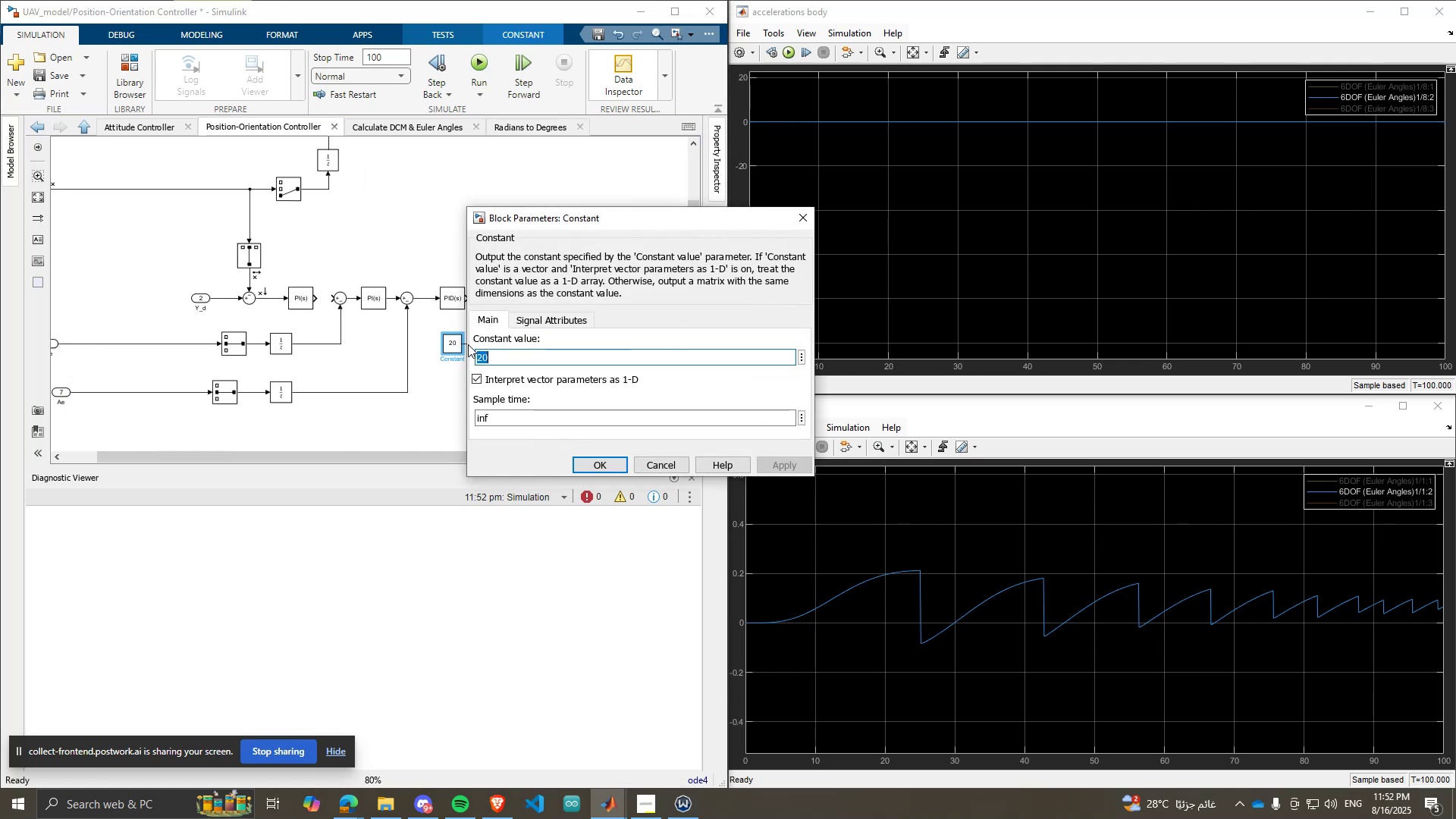 
type(40)
 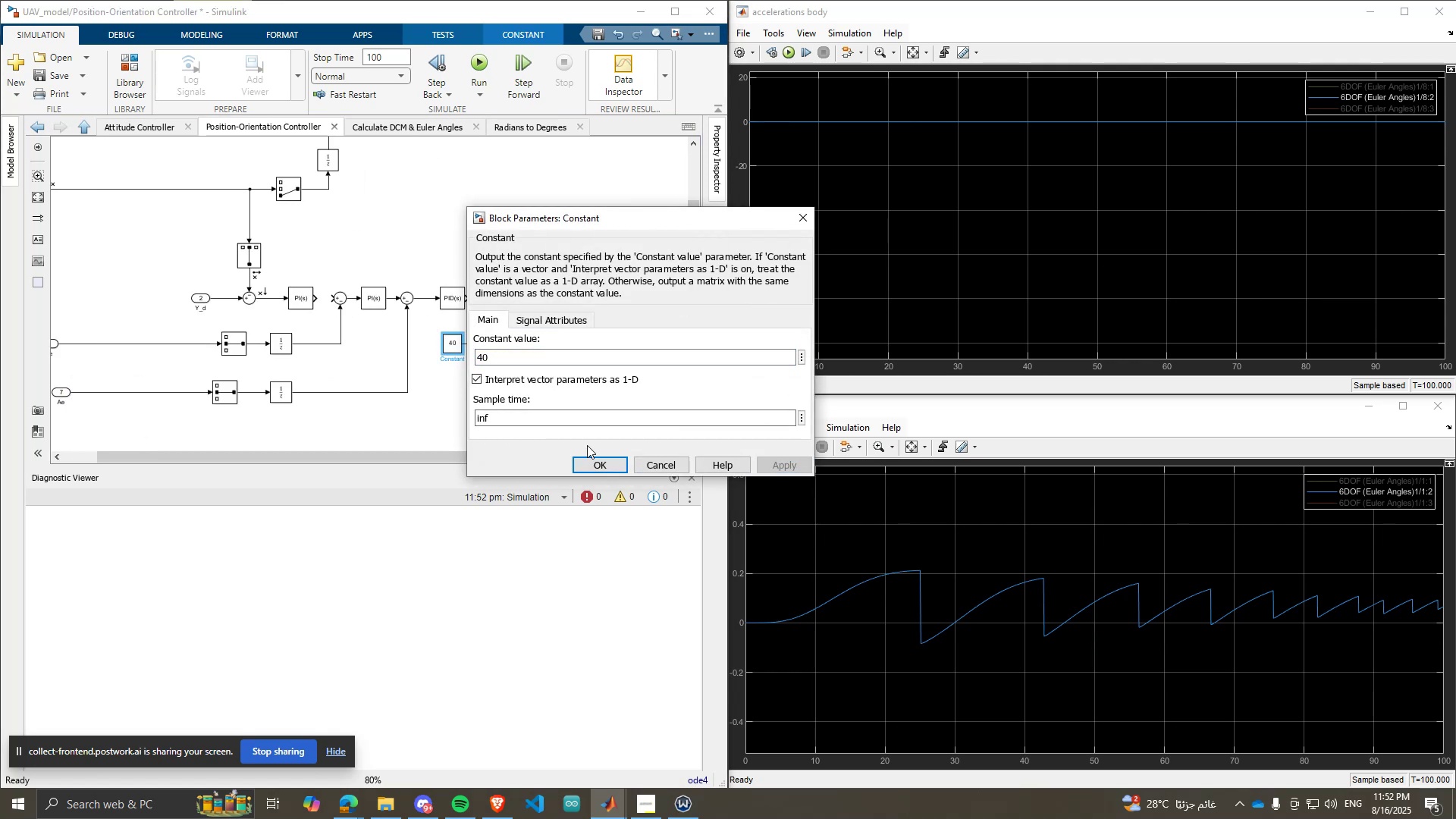 
left_click([603, 460])
 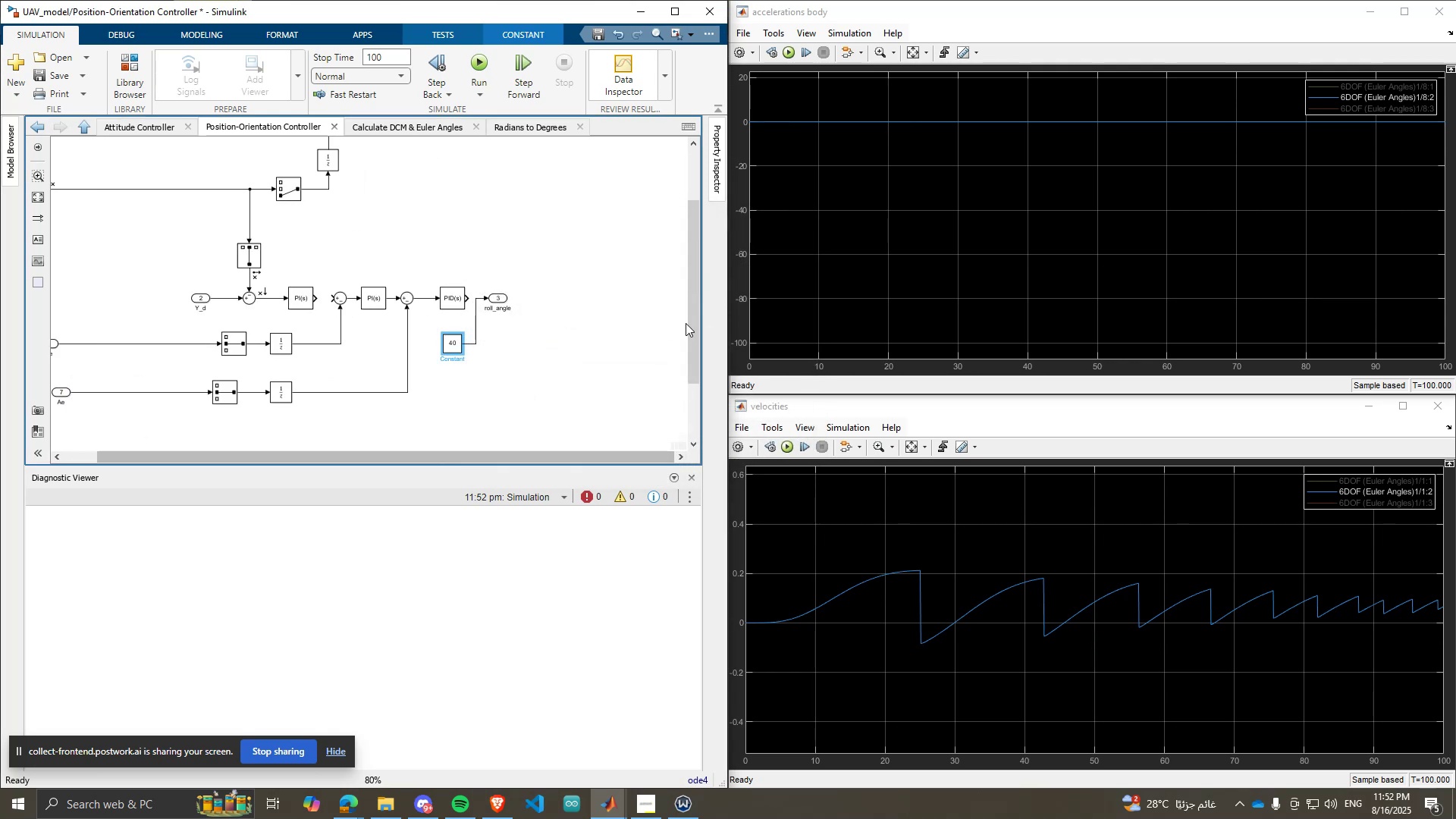 
scroll: coordinate [458, 314], scroll_direction: down, amount: 1.0
 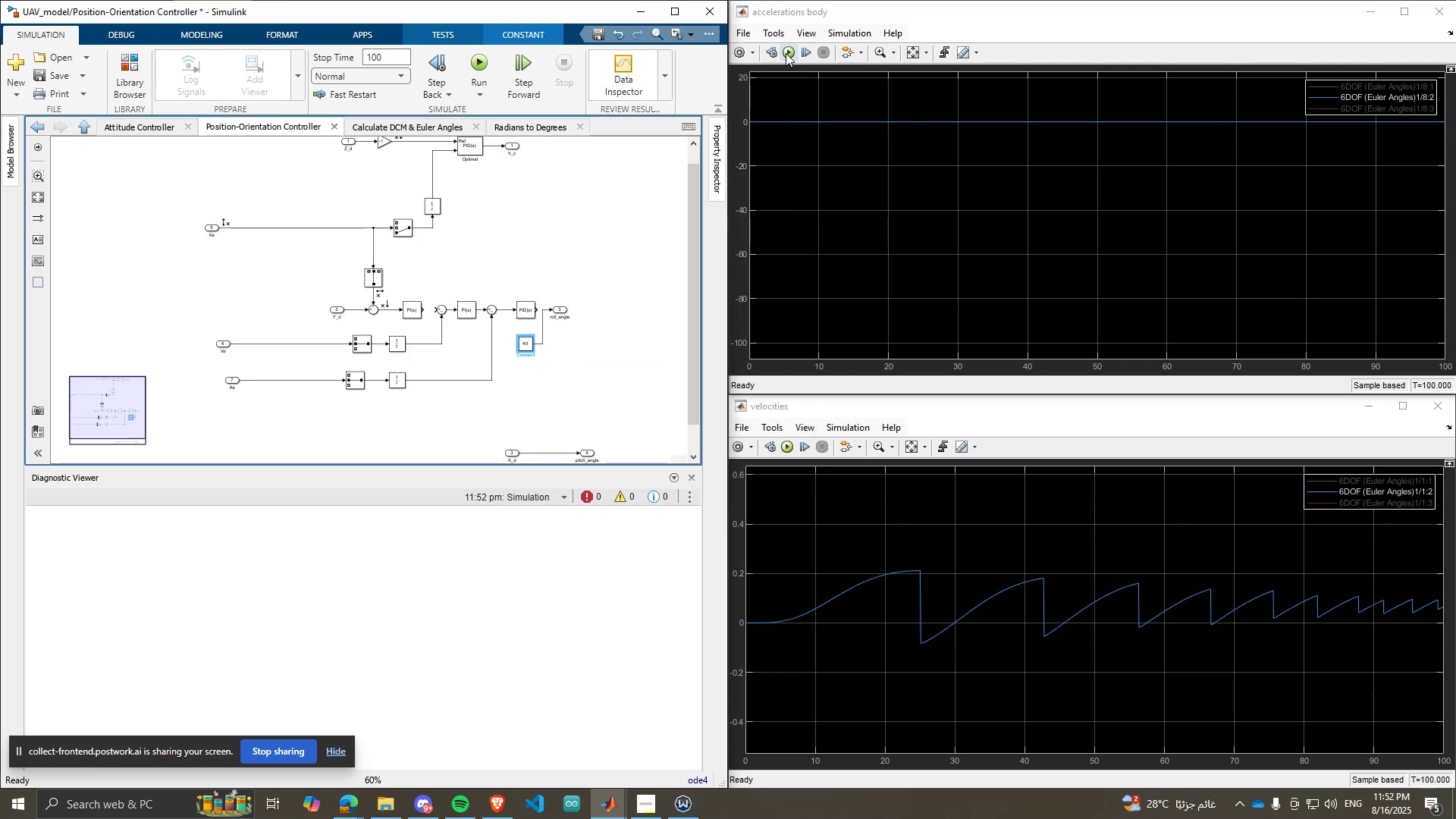 
left_click([786, 54])
 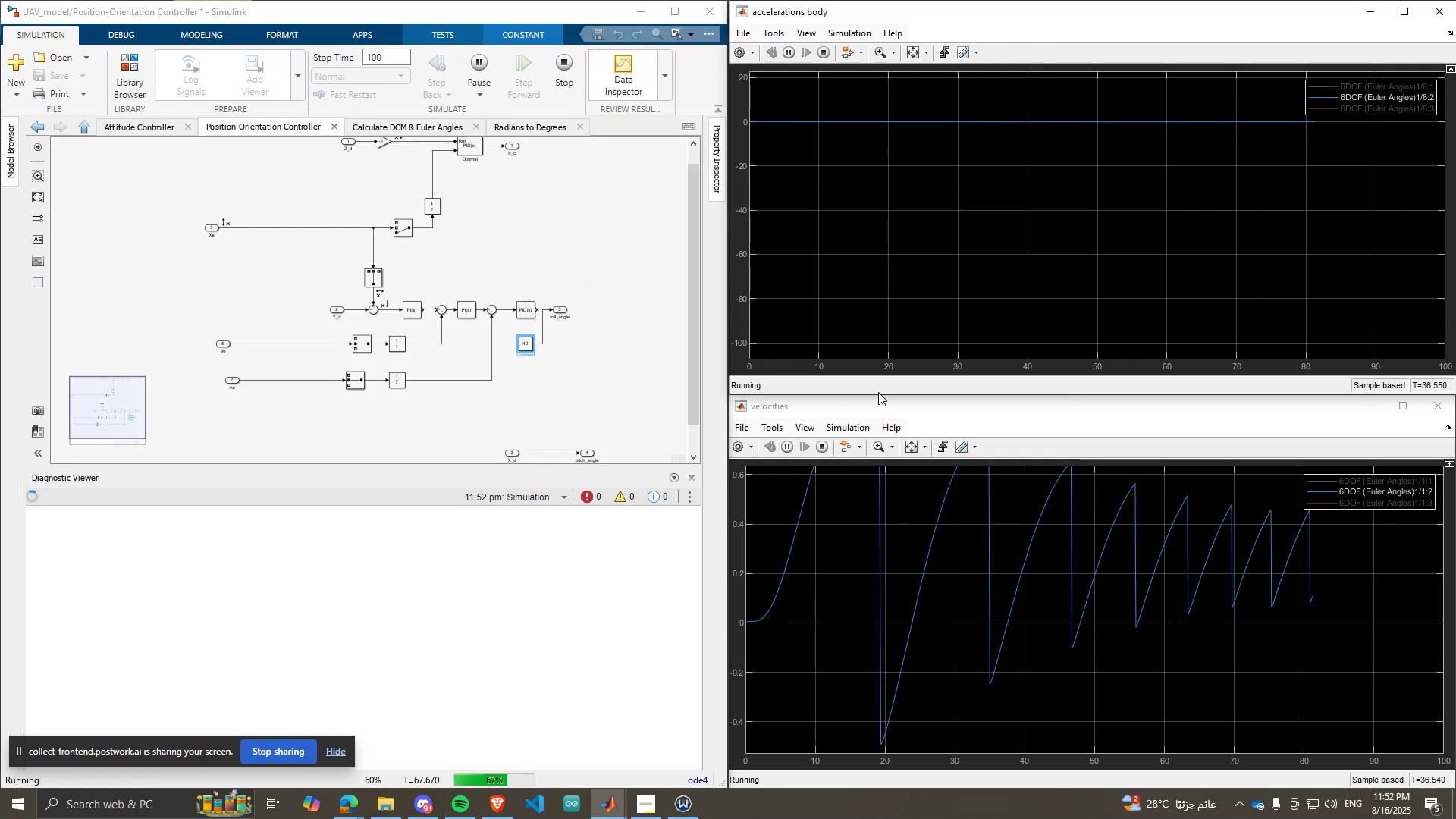 
wait(5.33)
 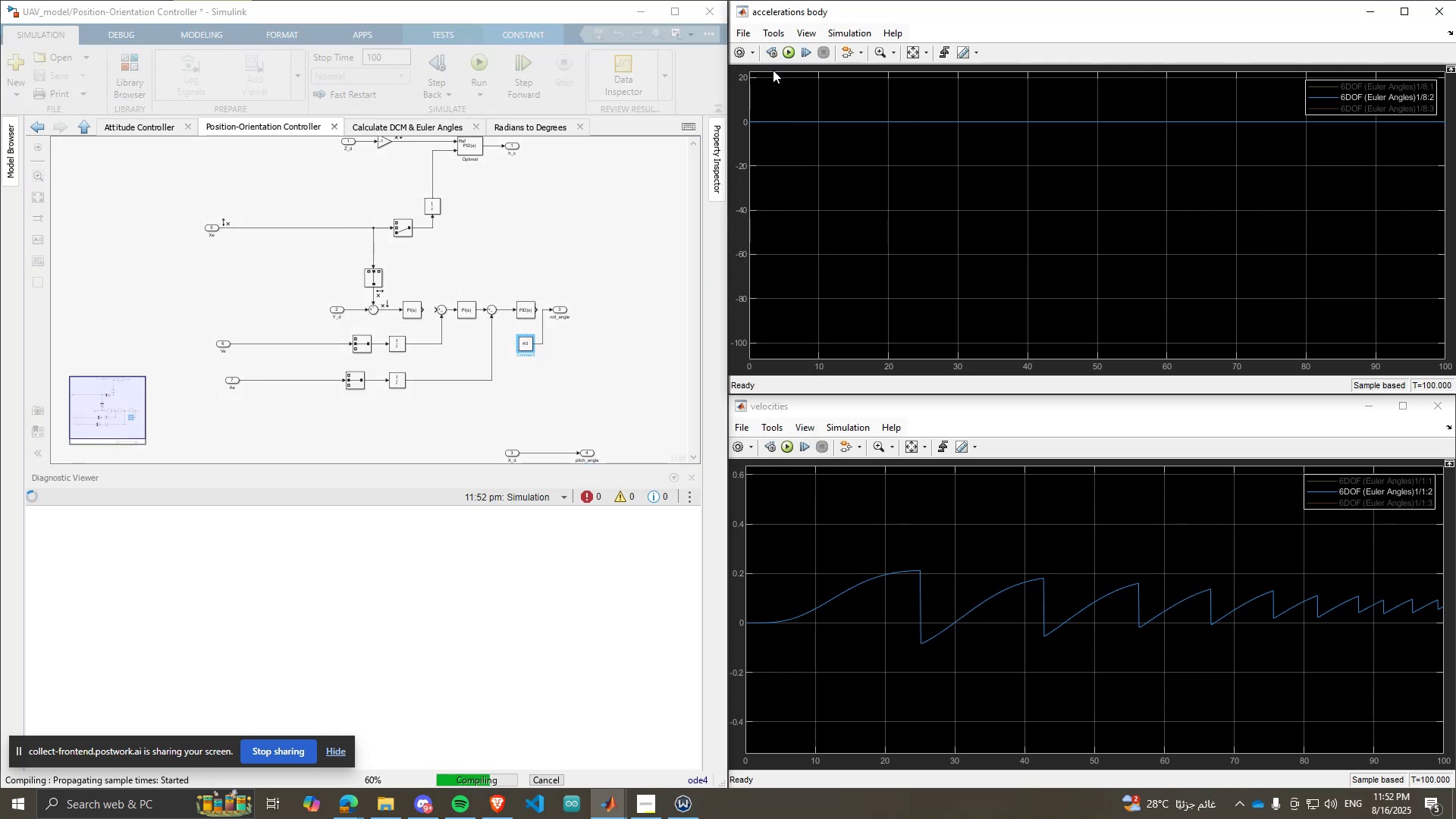 
left_click([905, 49])
 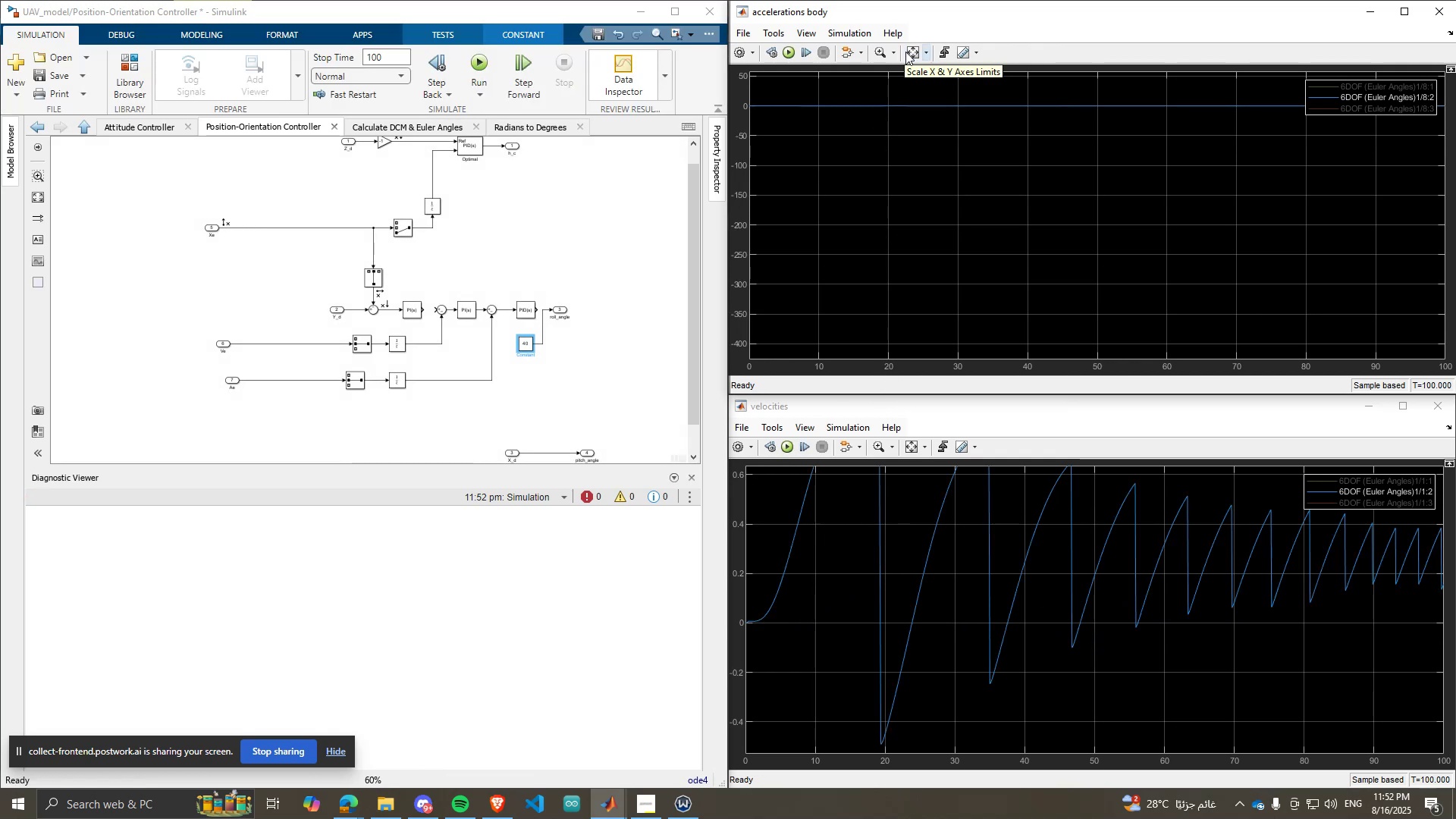 
left_click([912, 55])
 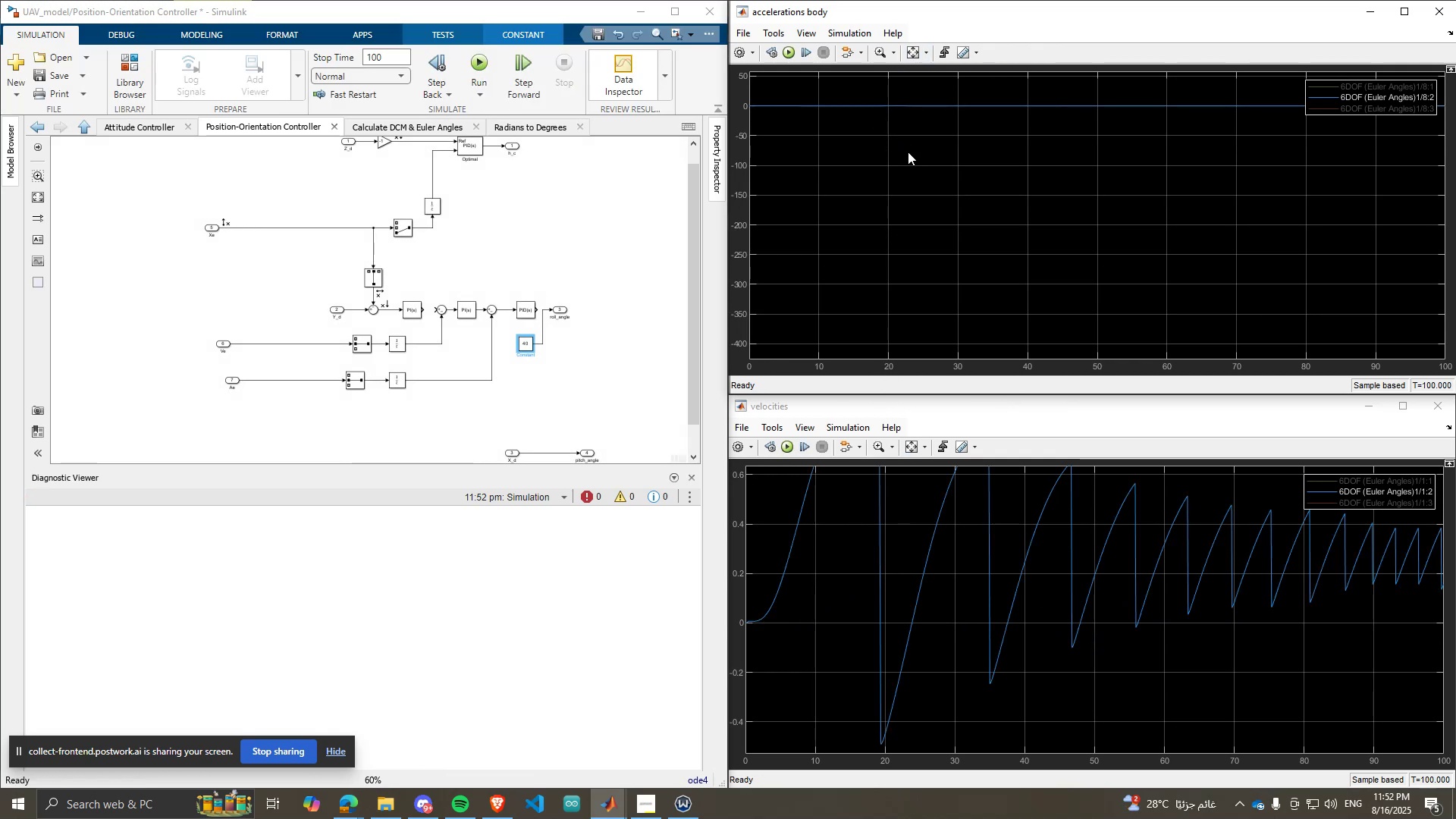 
left_click([876, 53])
 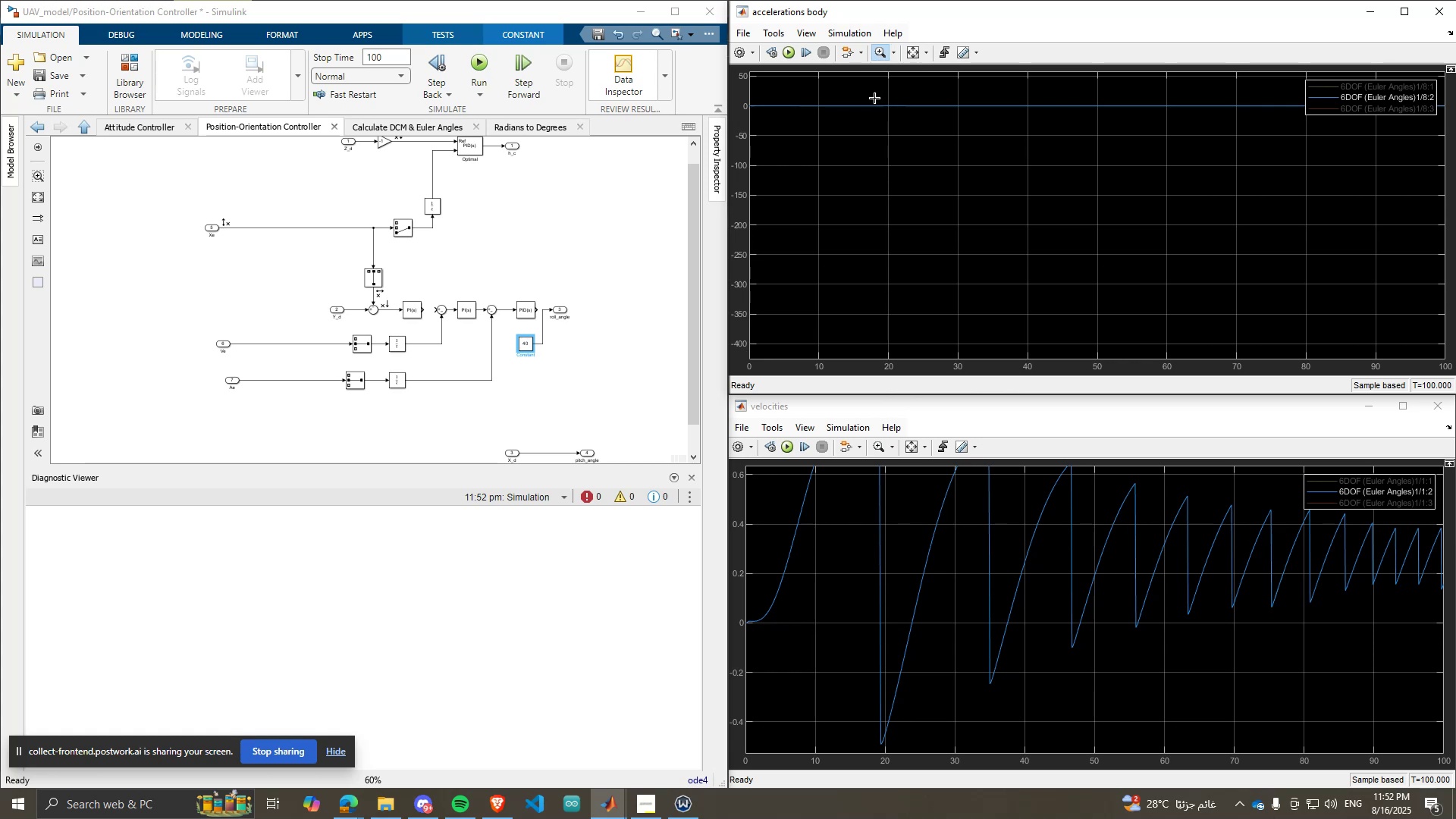 
left_click_drag(start_coordinate=[872, 96], to_coordinate=[727, 136])
 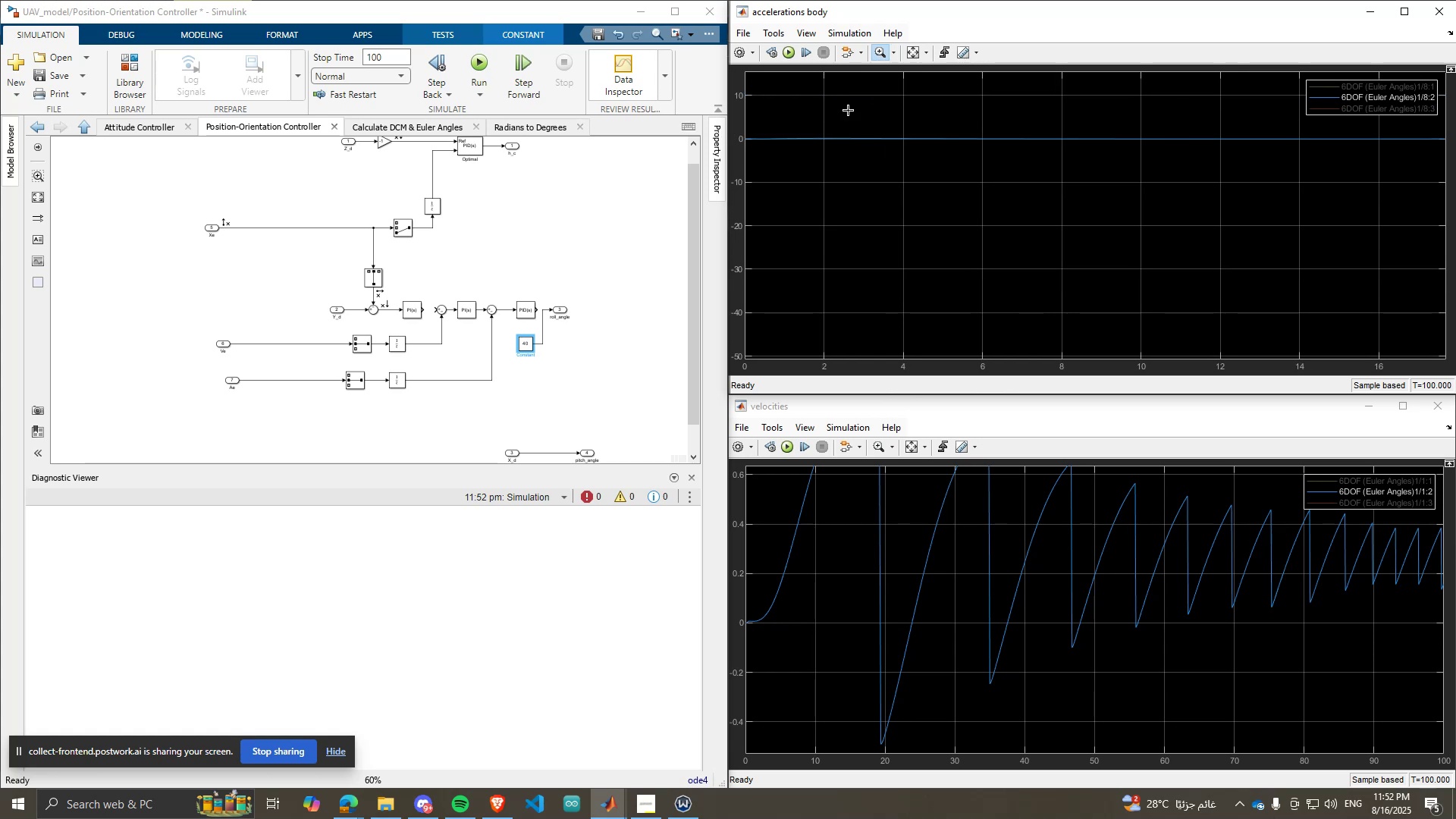 
left_click_drag(start_coordinate=[968, 114], to_coordinate=[704, 173])
 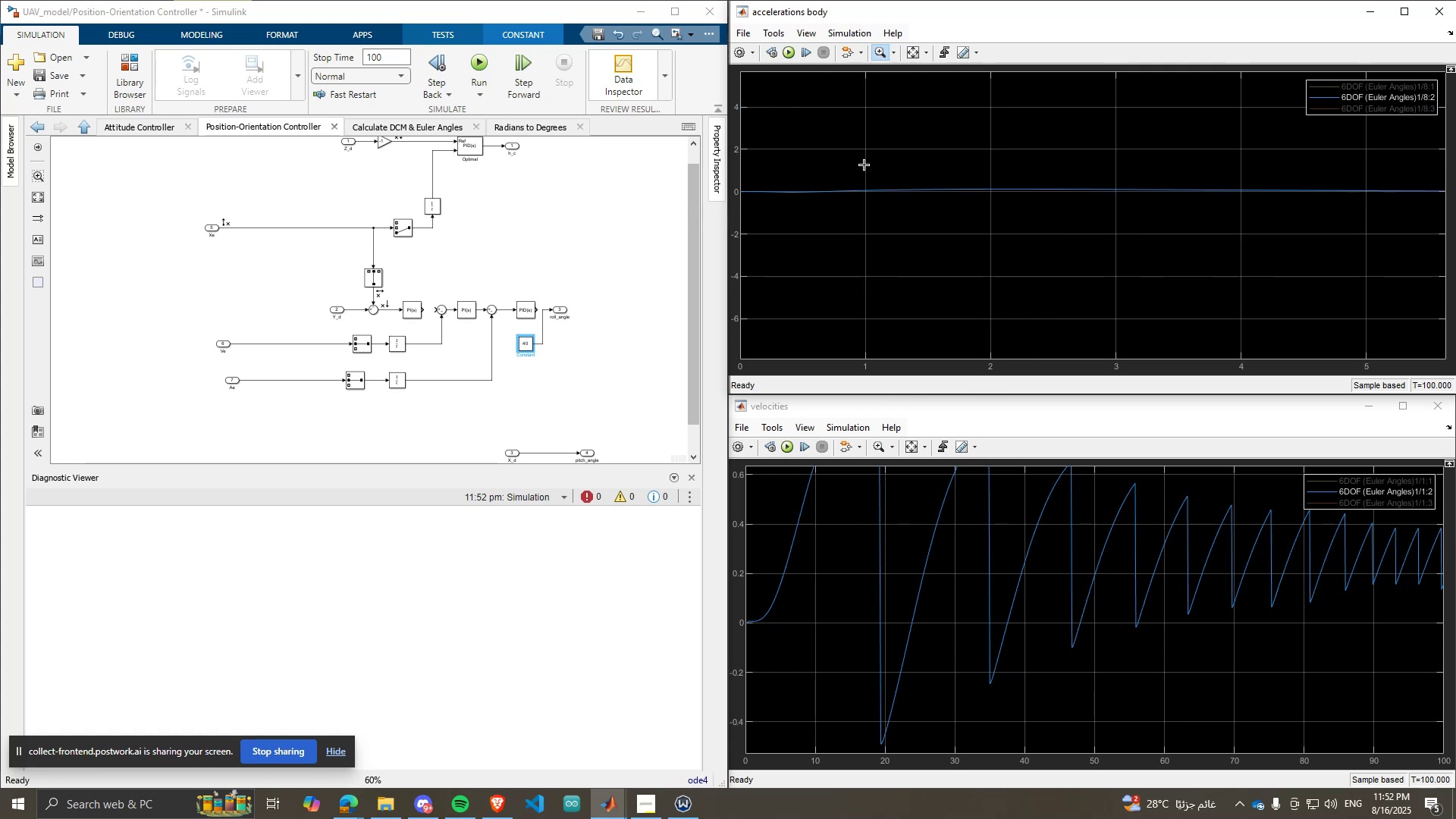 
left_click_drag(start_coordinate=[943, 148], to_coordinate=[630, 228])
 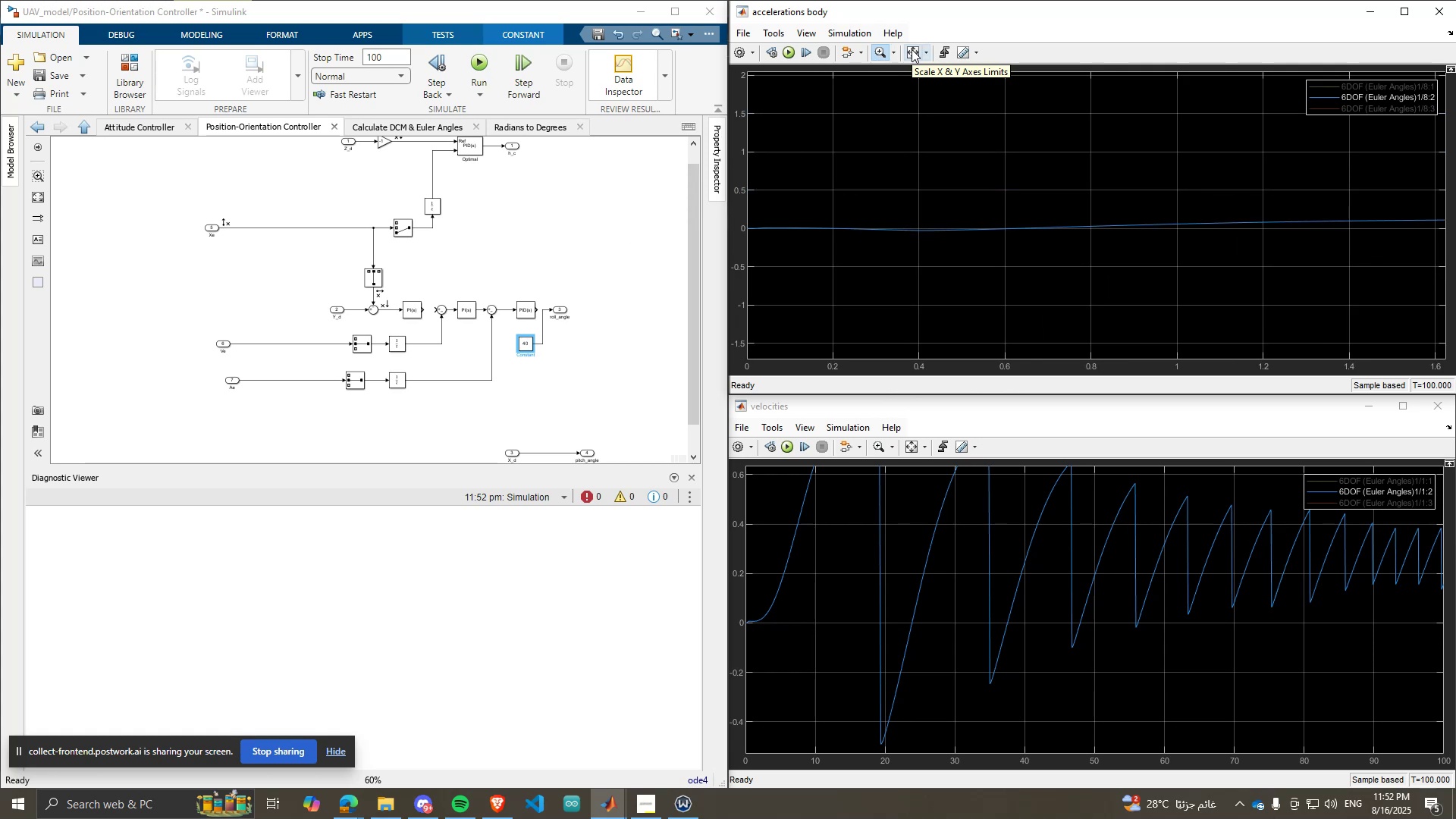 
left_click([912, 49])
 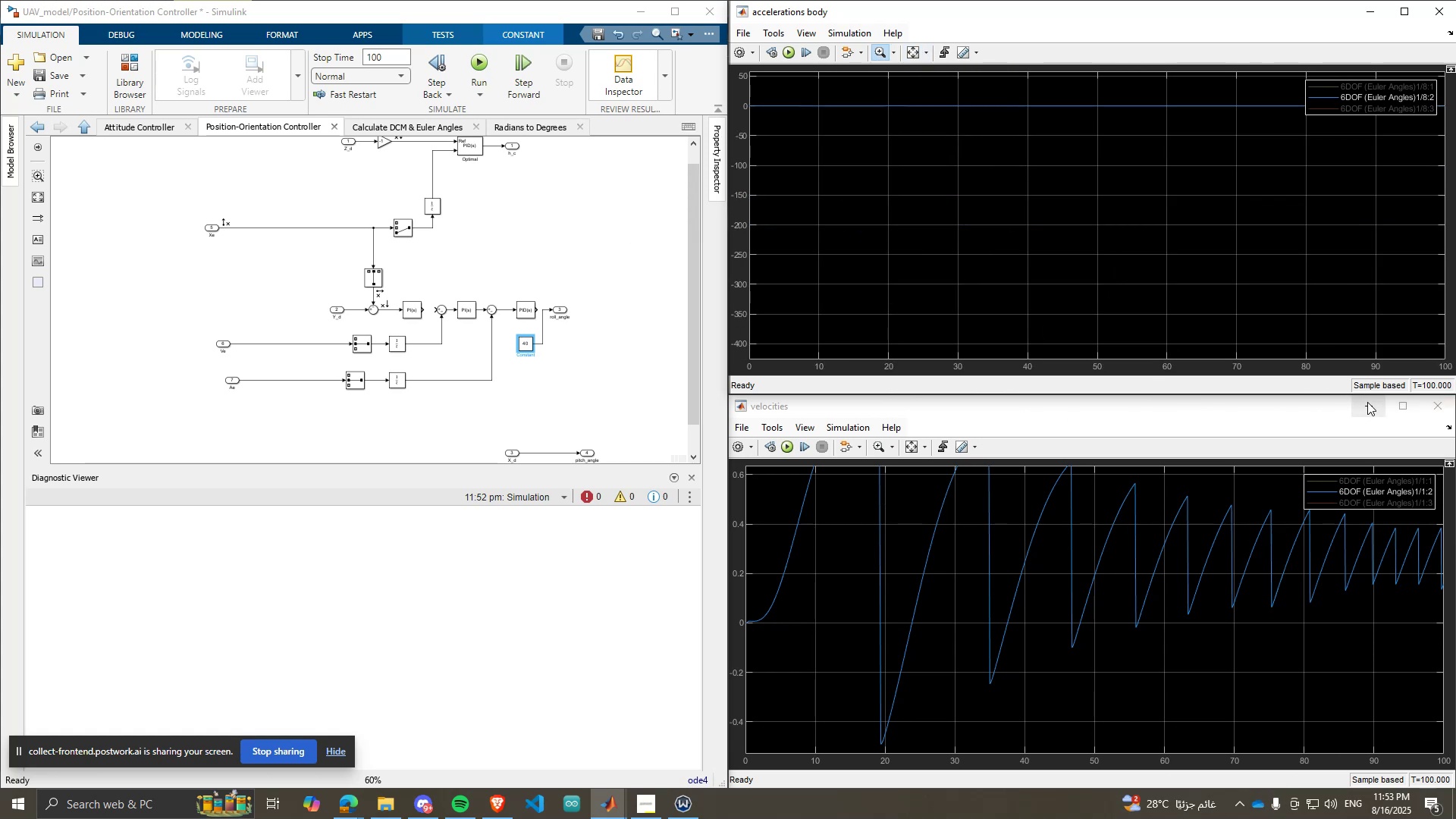 
wait(5.62)
 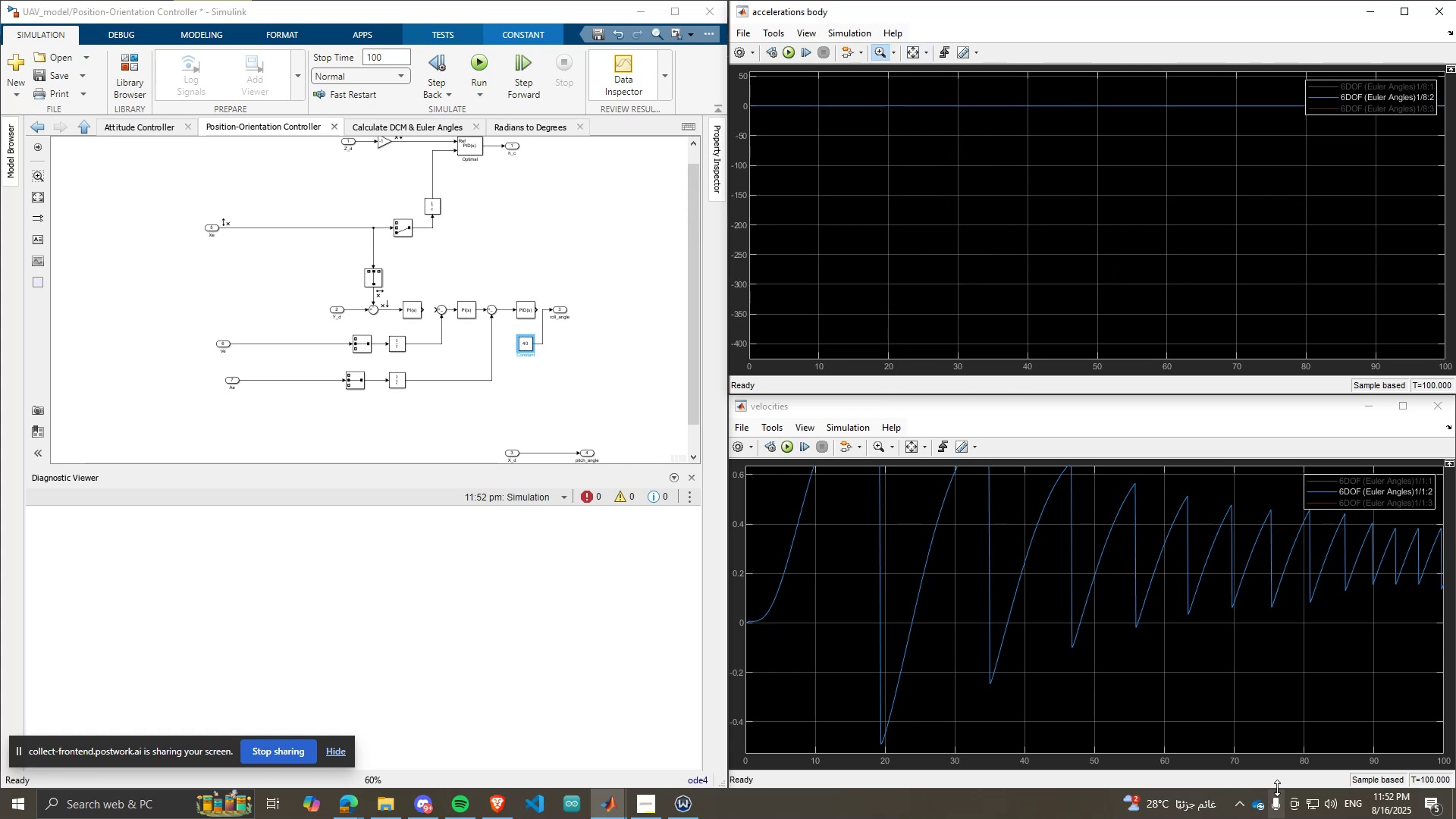 
left_click([629, 735])
 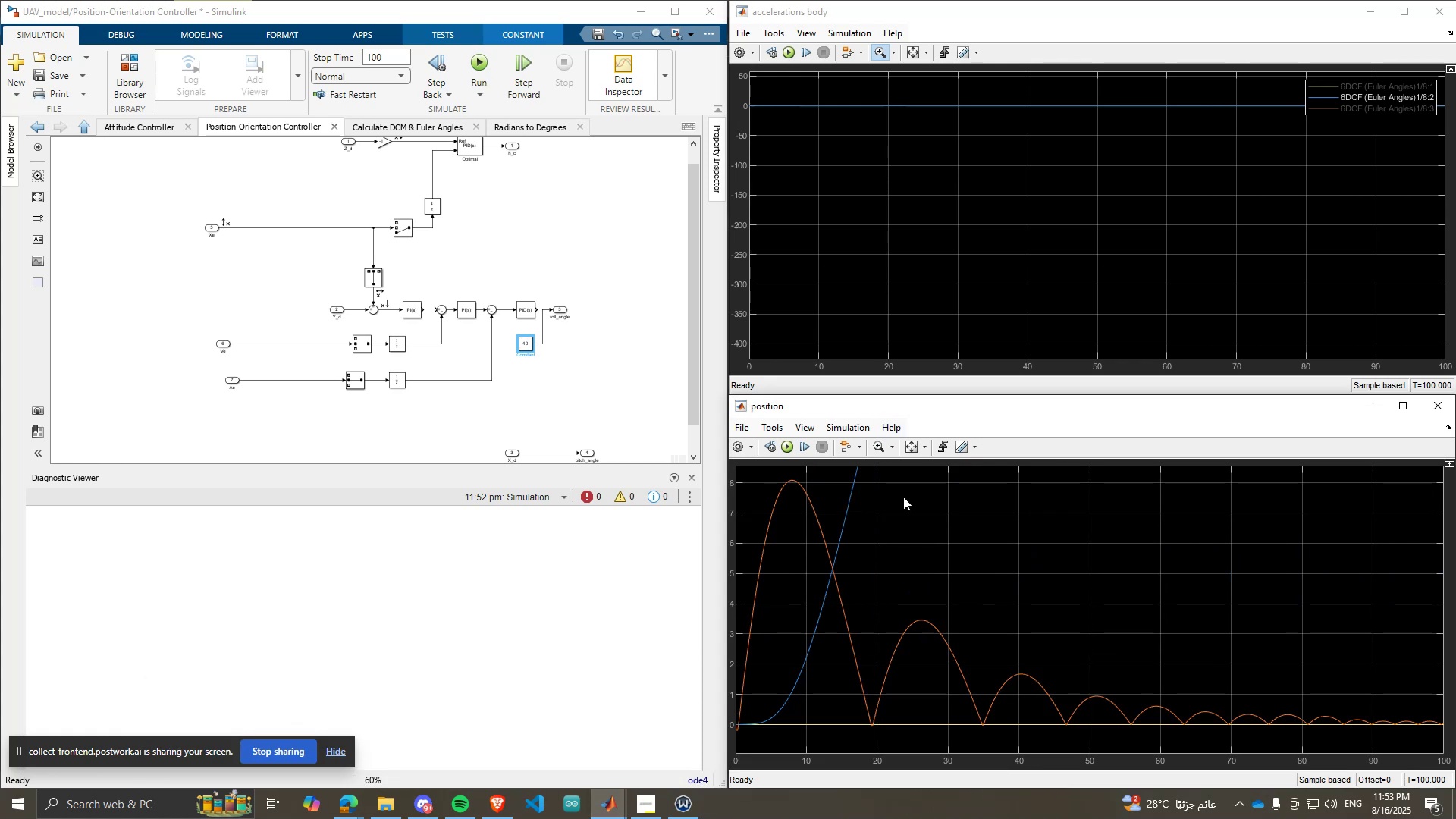 
left_click([927, 417])
 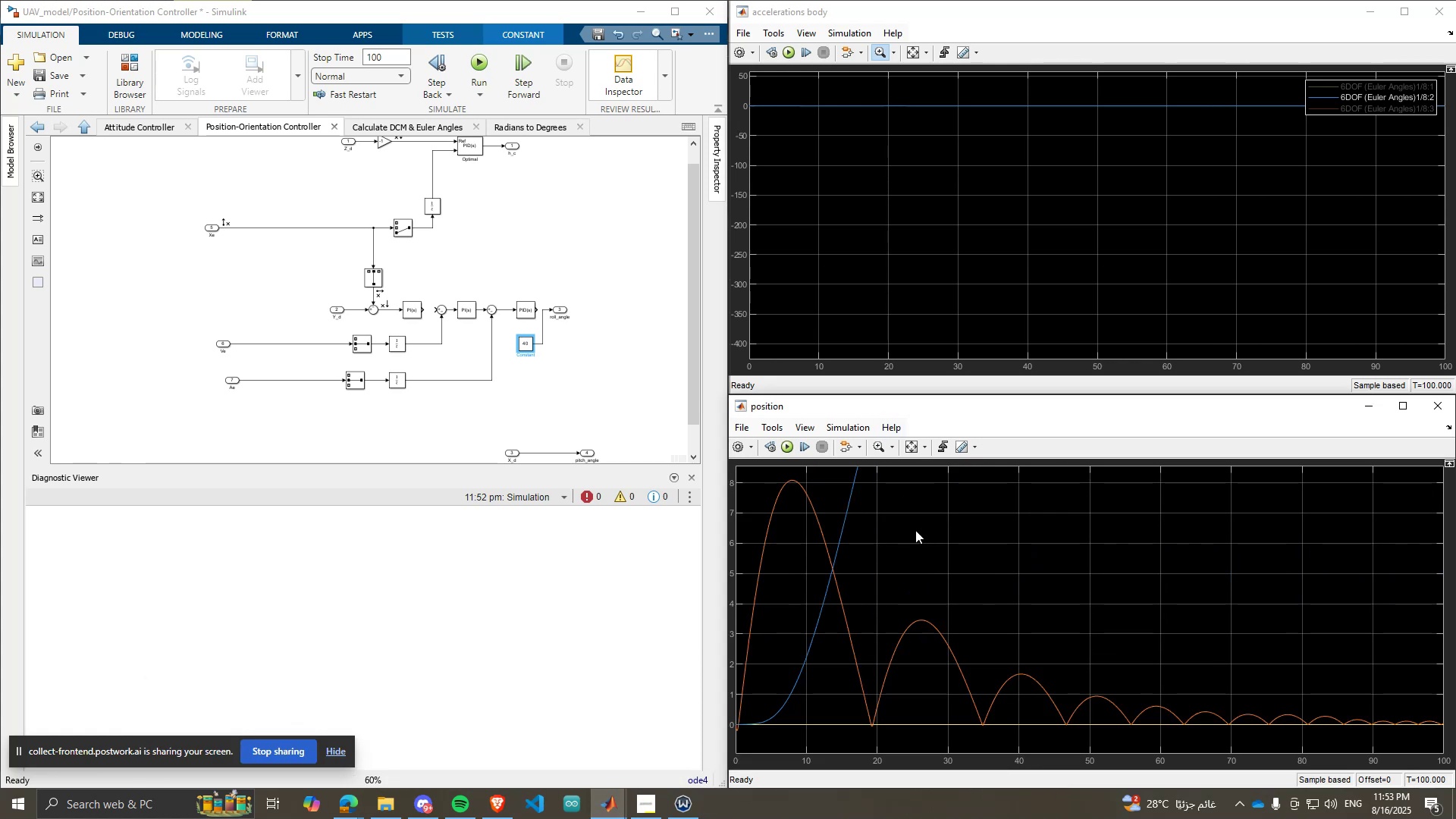 
scroll: coordinate [918, 557], scroll_direction: up, amount: 2.0
 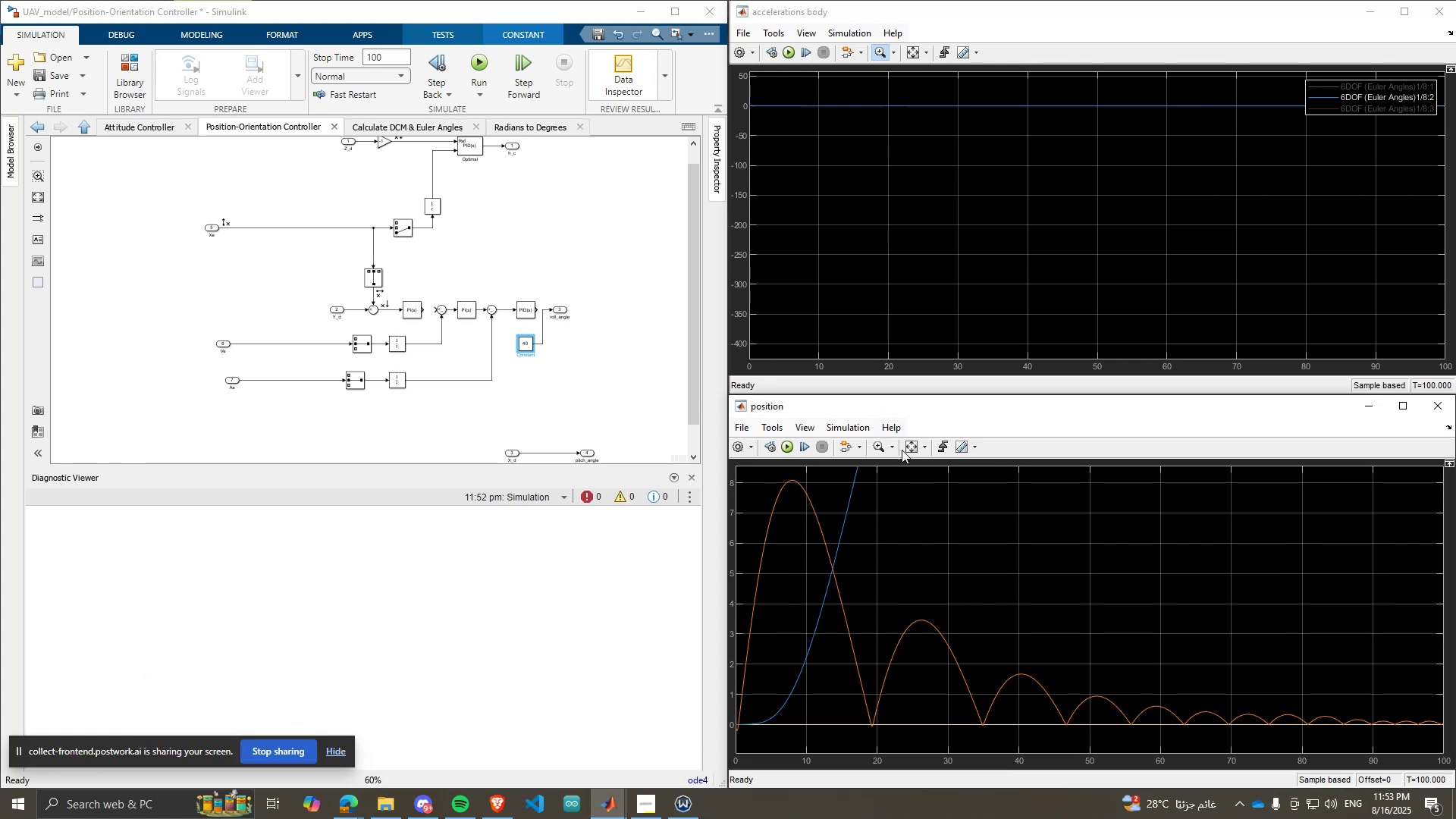 
left_click([905, 447])
 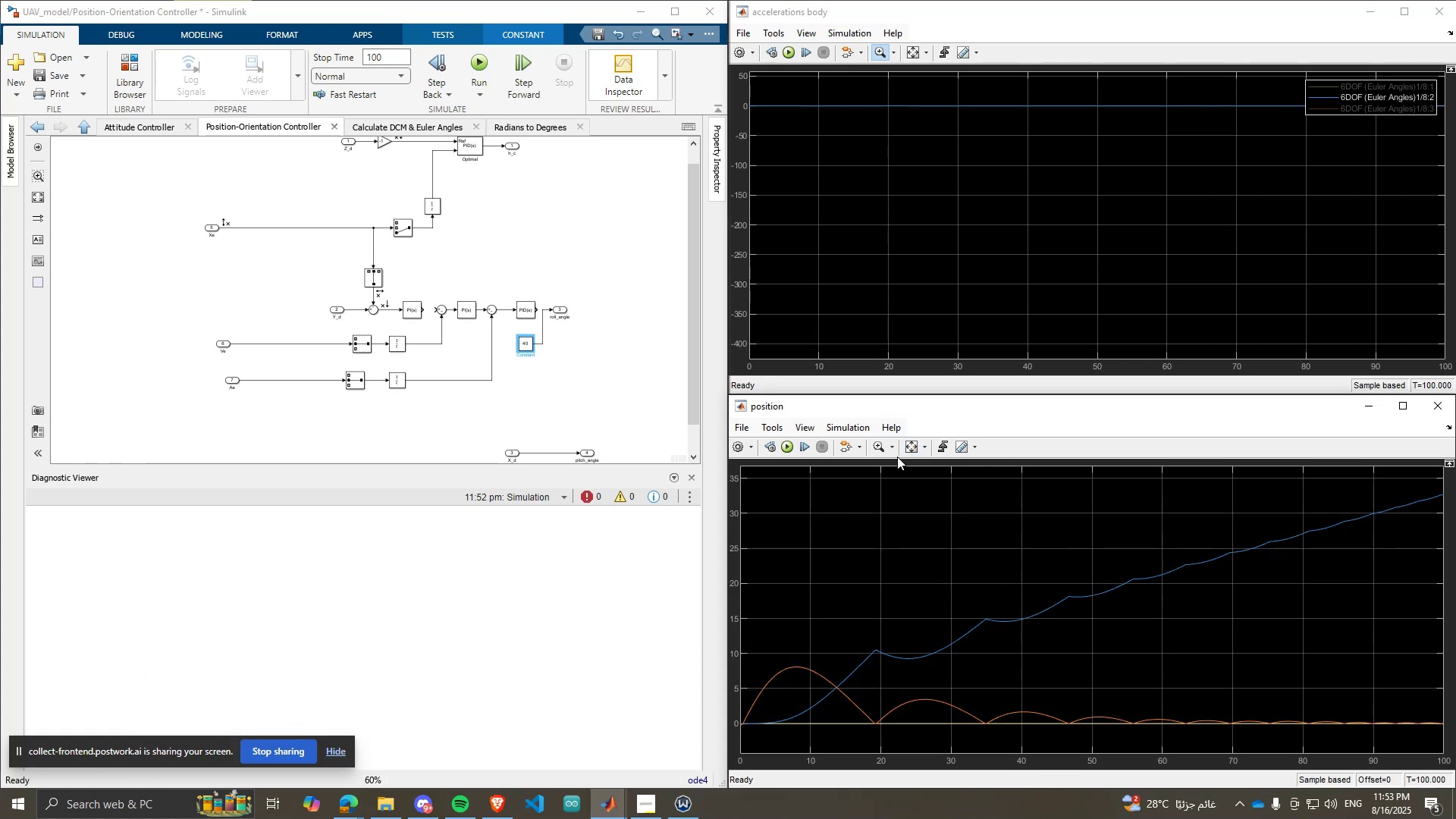 
wait(5.91)
 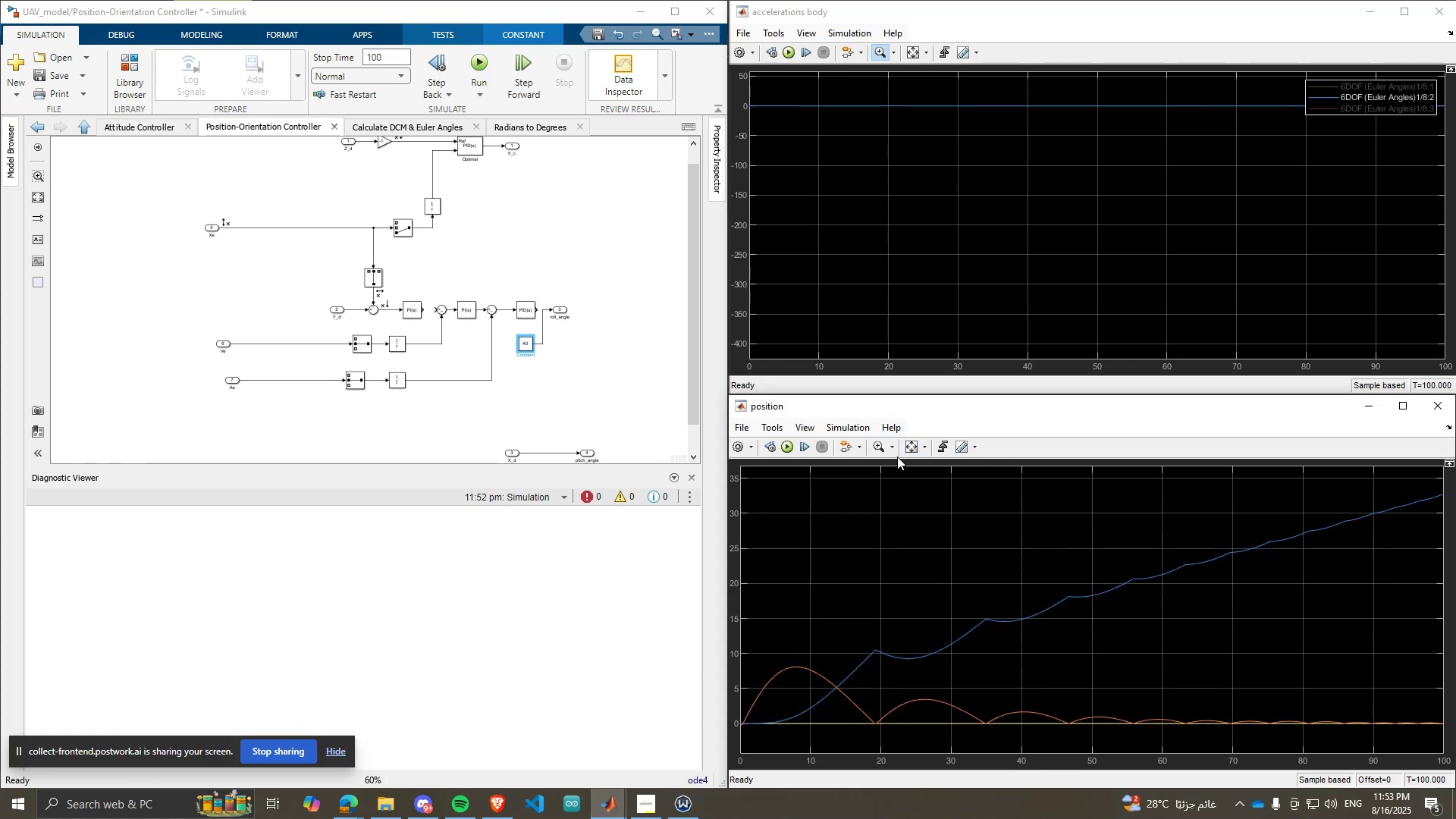 
scroll: coordinate [497, 344], scroll_direction: up, amount: 2.0
 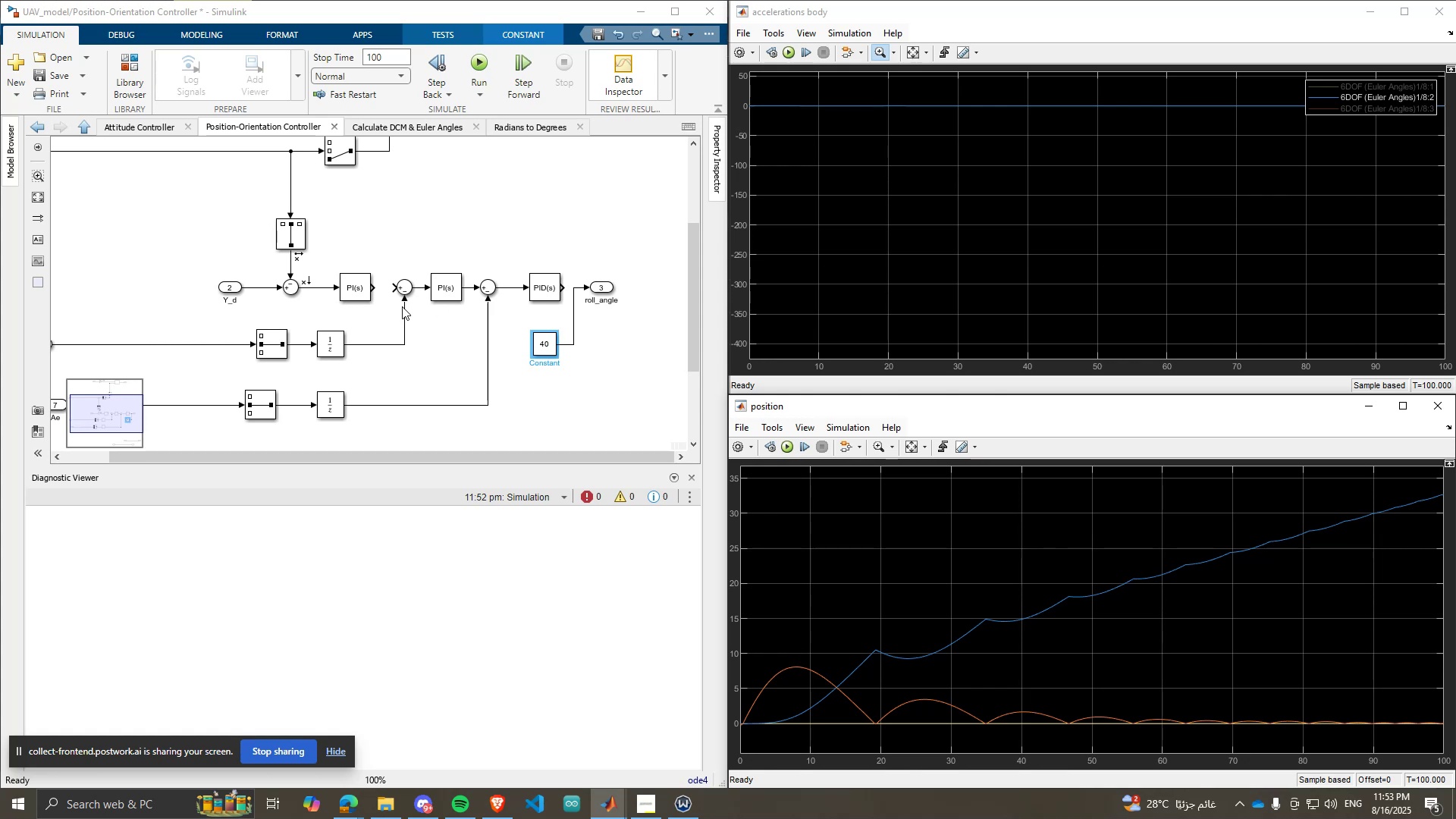 
scroll: coordinate [337, 312], scroll_direction: down, amount: 1.0
 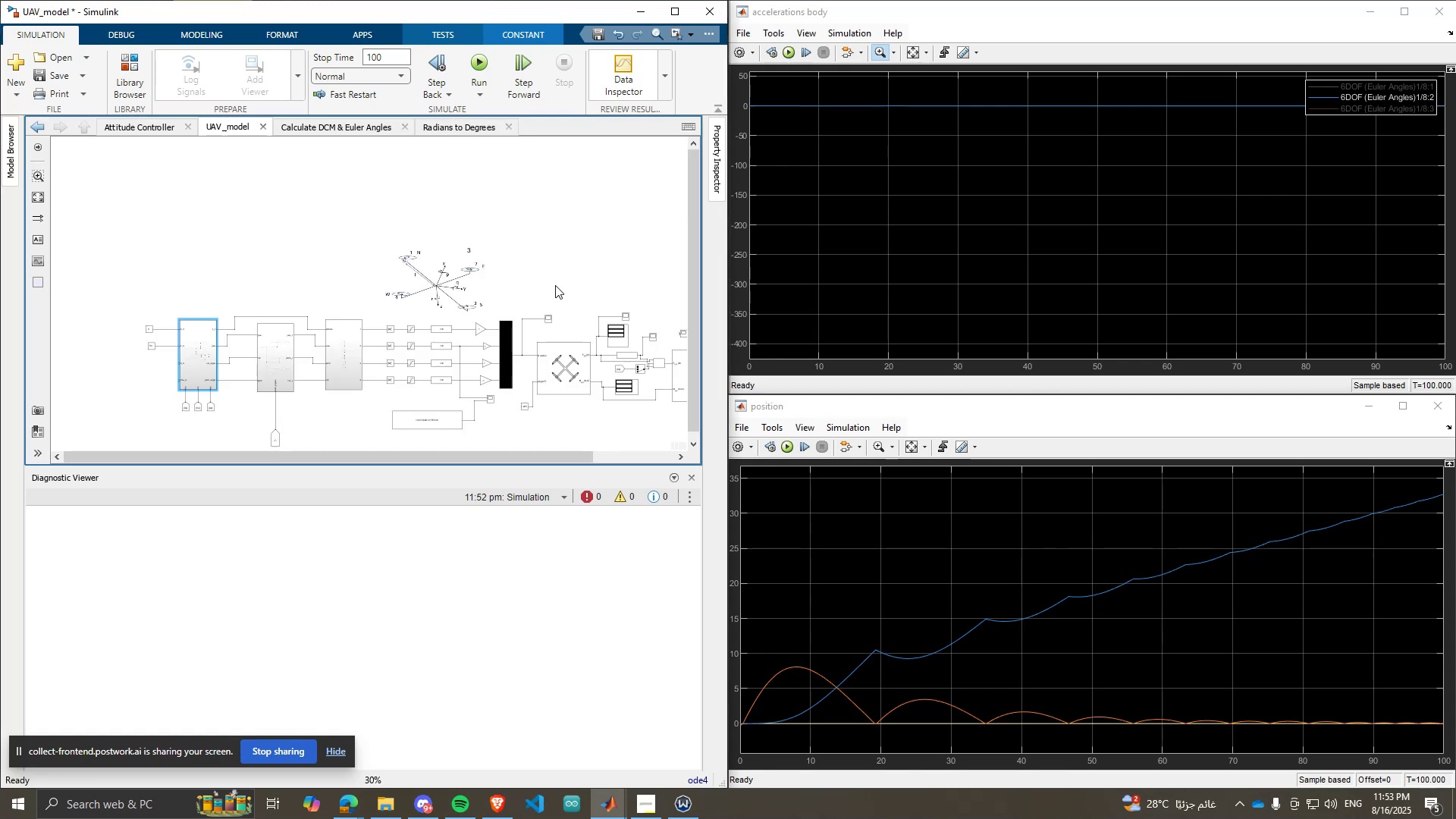 
scroll: coordinate [133, 229], scroll_direction: up, amount: 6.0
 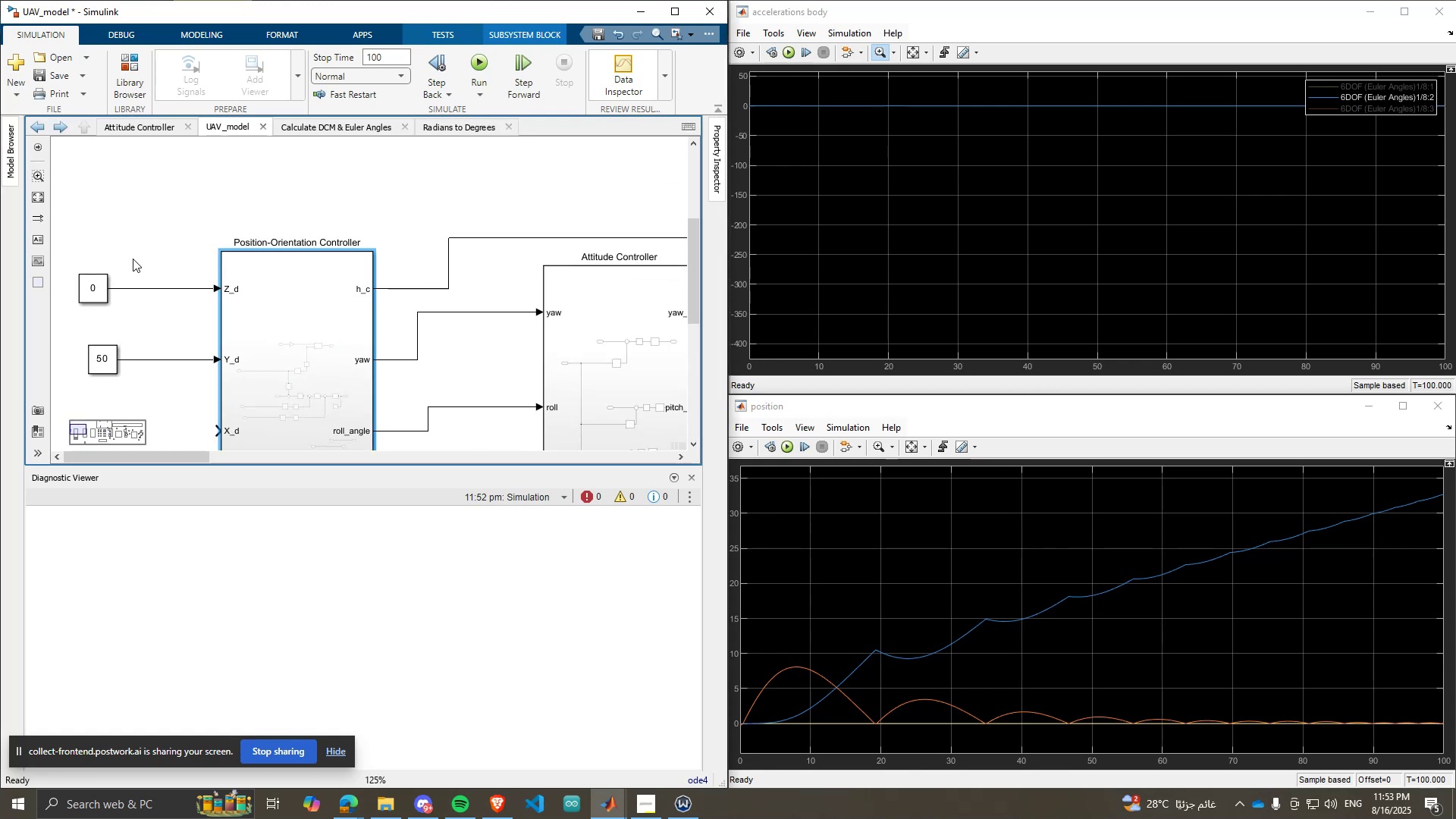 
scroll: coordinate [232, 281], scroll_direction: down, amount: 1.0
 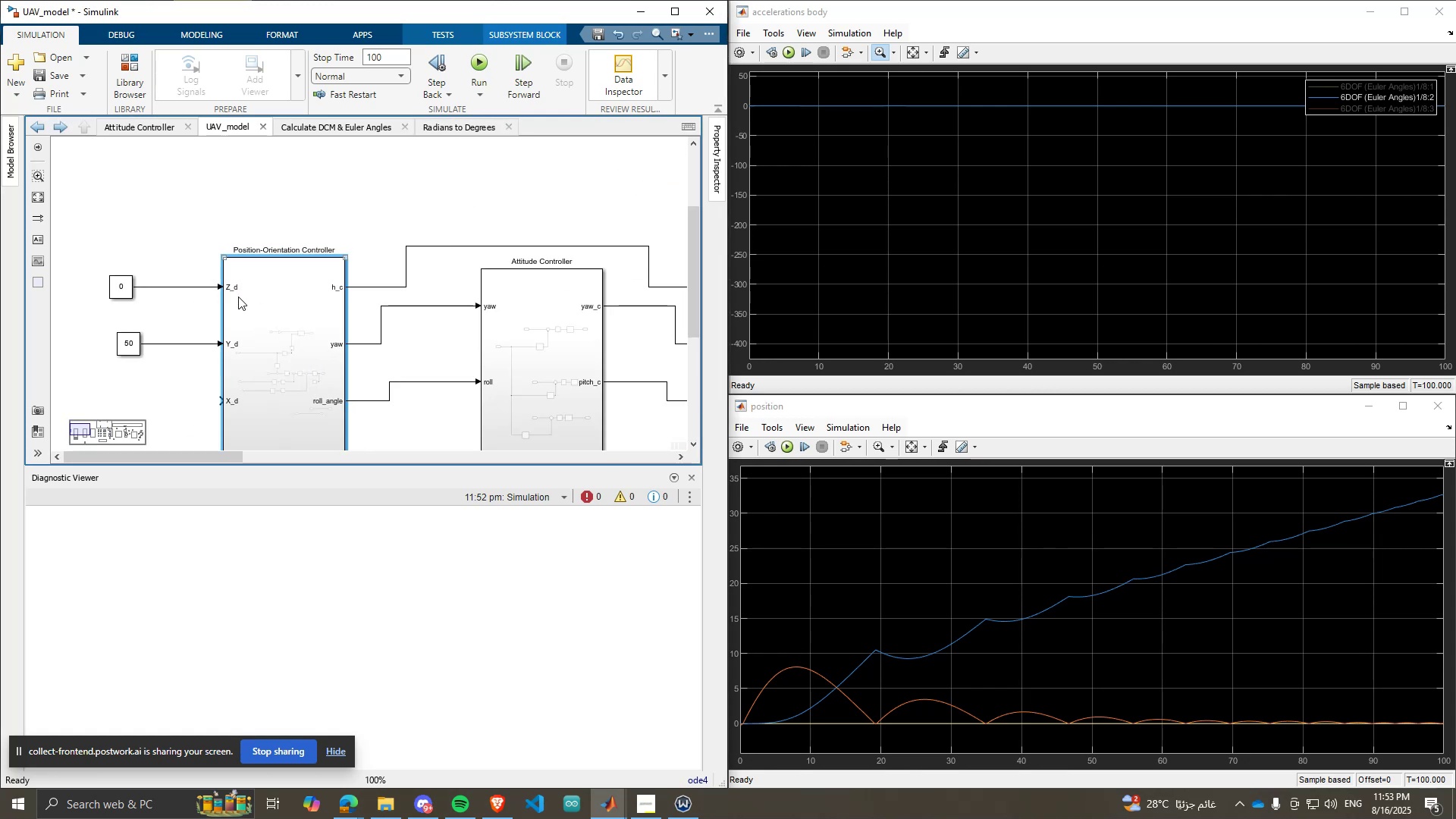 
scroll: coordinate [231, 297], scroll_direction: none, amount: 0.0
 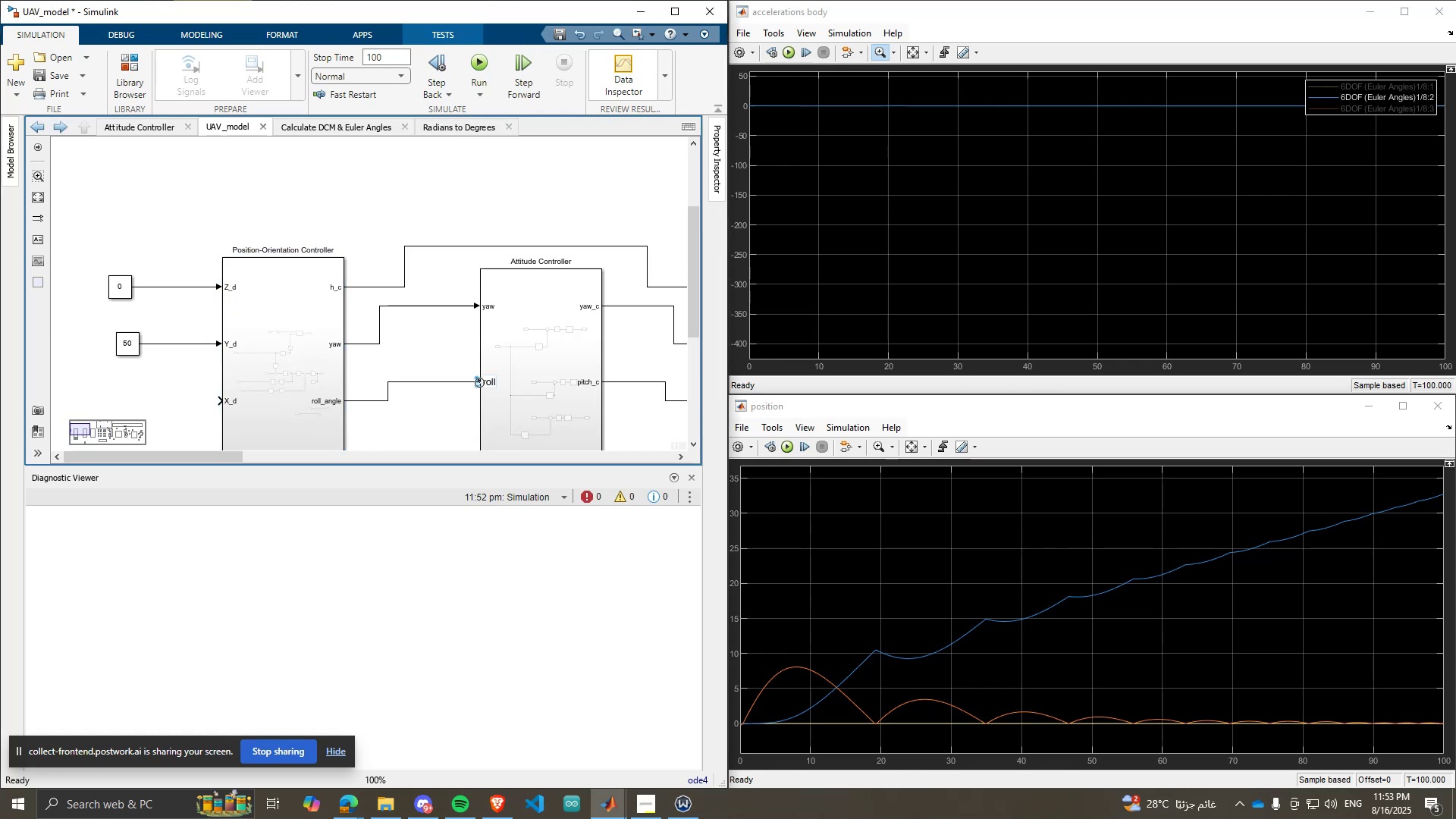 
double_click([504, 347])
 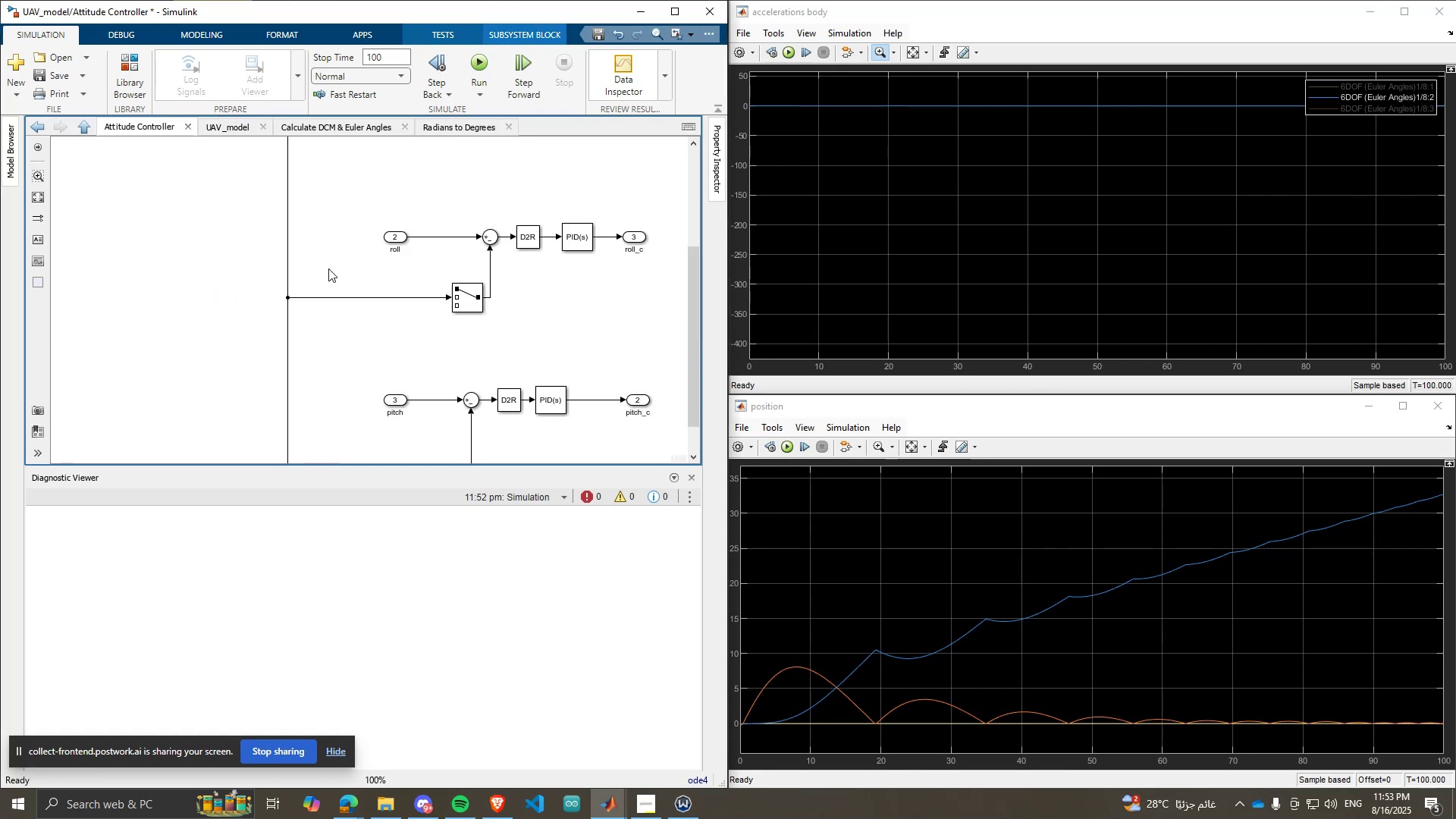 
scroll: coordinate [248, 263], scroll_direction: down, amount: 2.0
 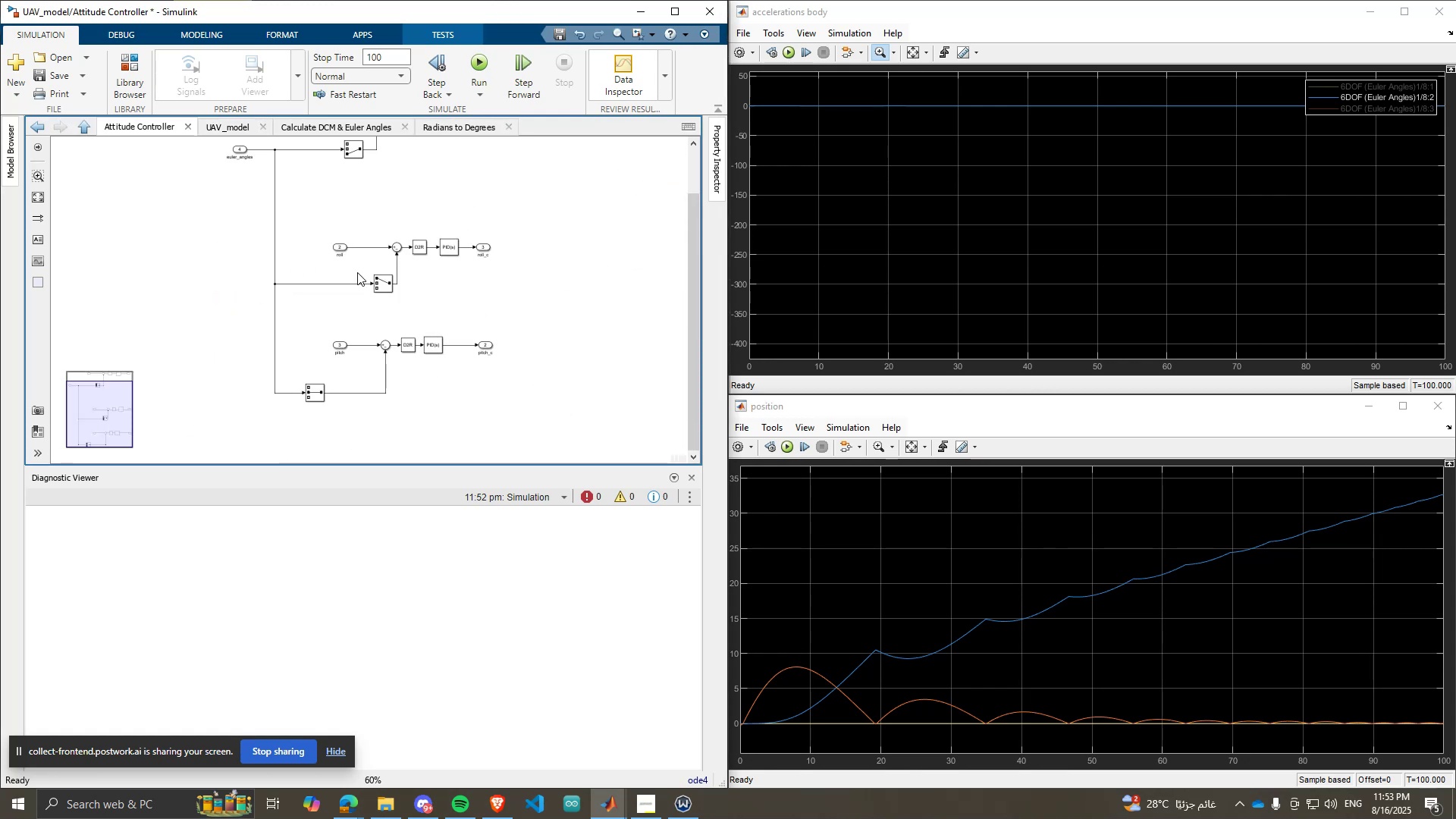 
scroll: coordinate [371, 268], scroll_direction: up, amount: 3.0
 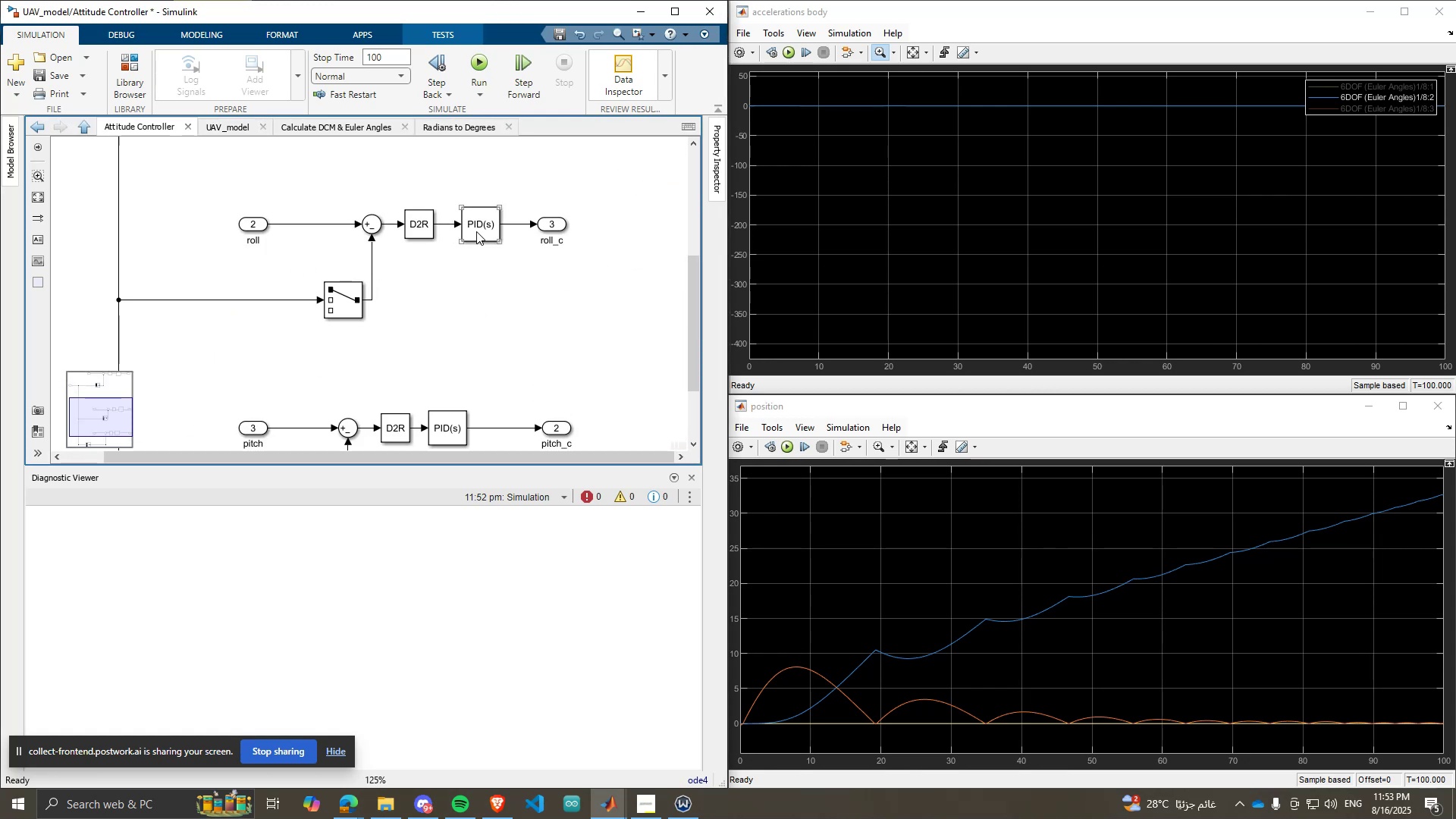 
left_click([483, 231])
 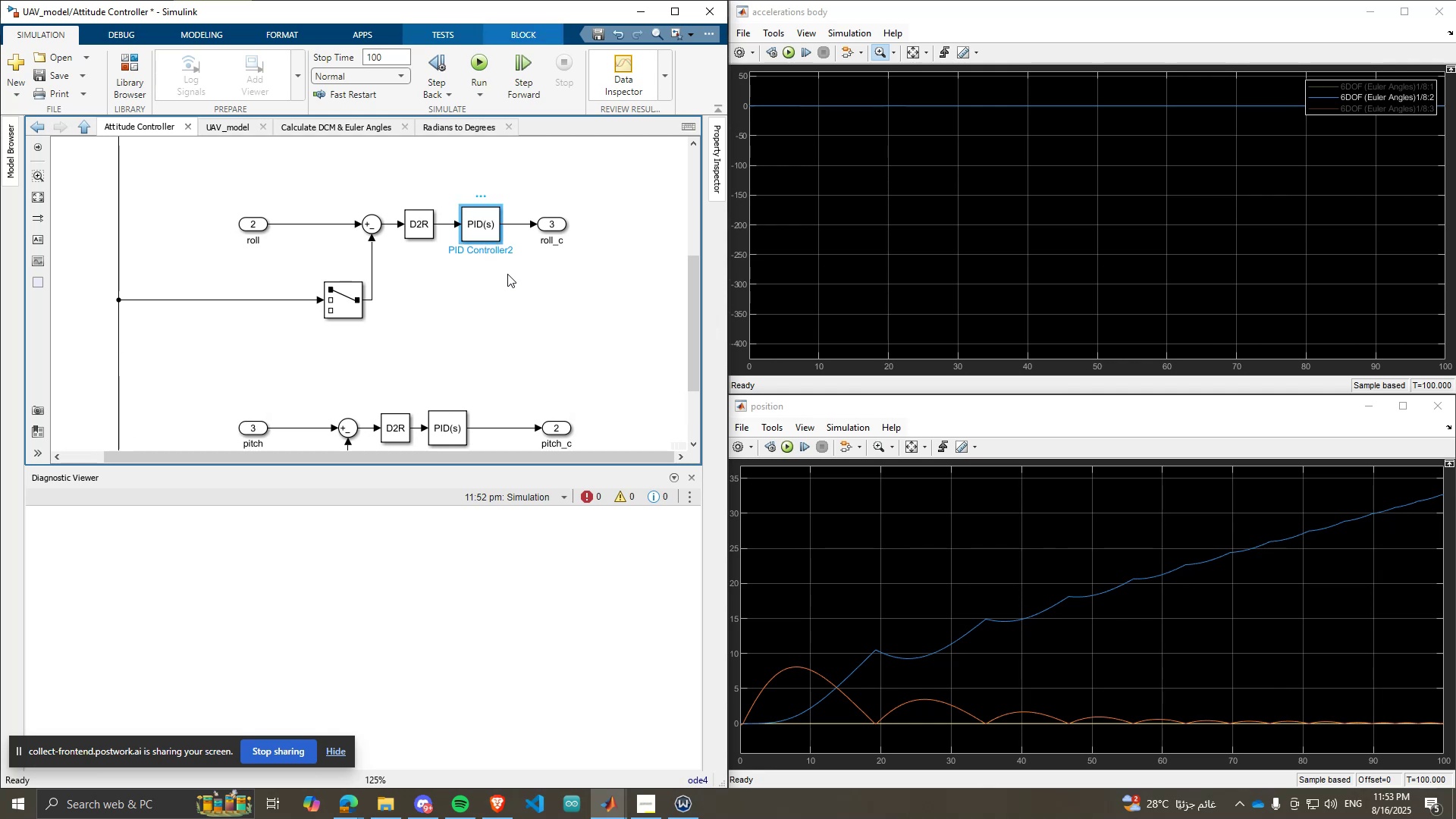 
scroll: coordinate [202, 308], scroll_direction: down, amount: 3.0
 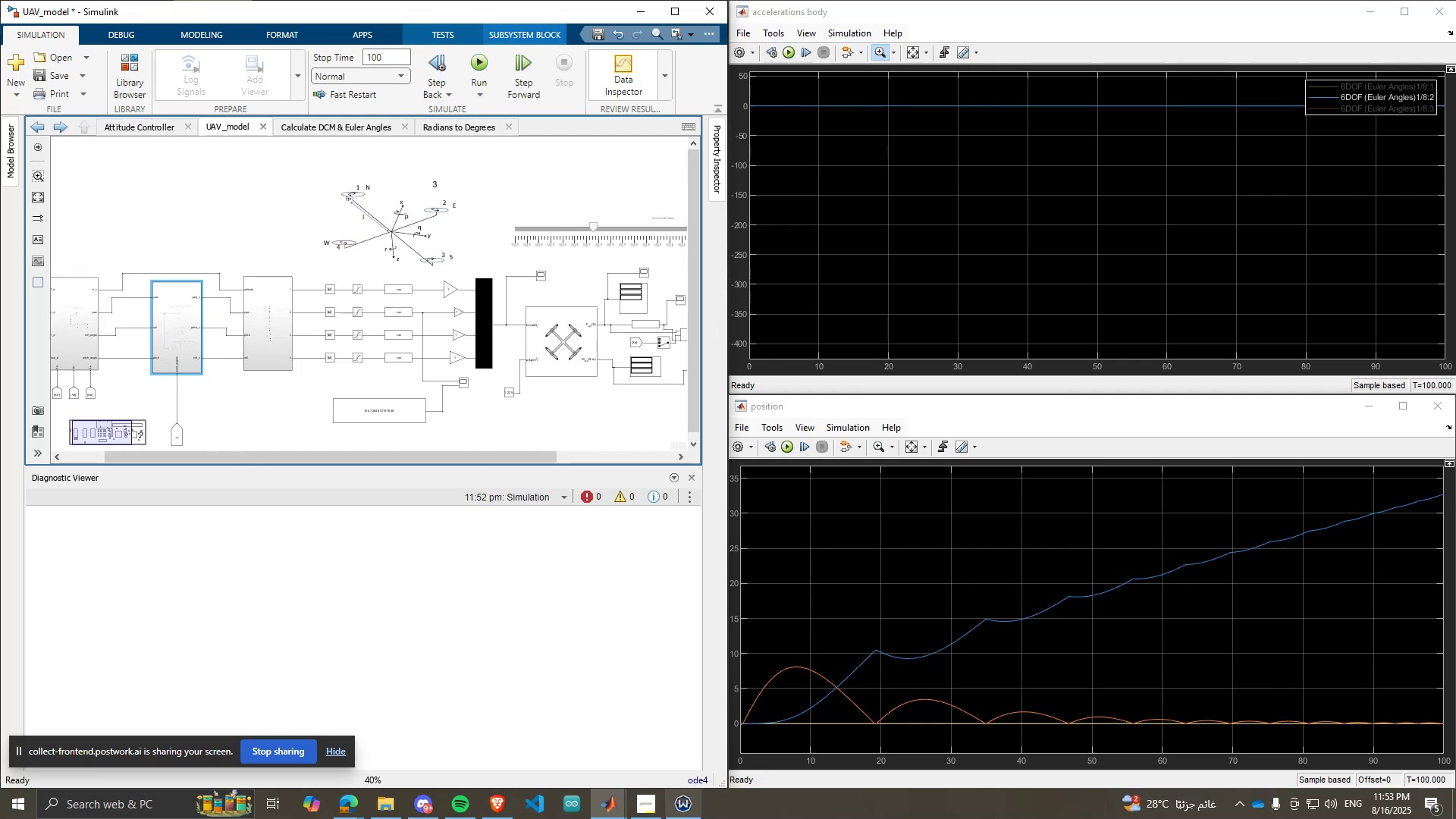 
left_click([594, 802])
 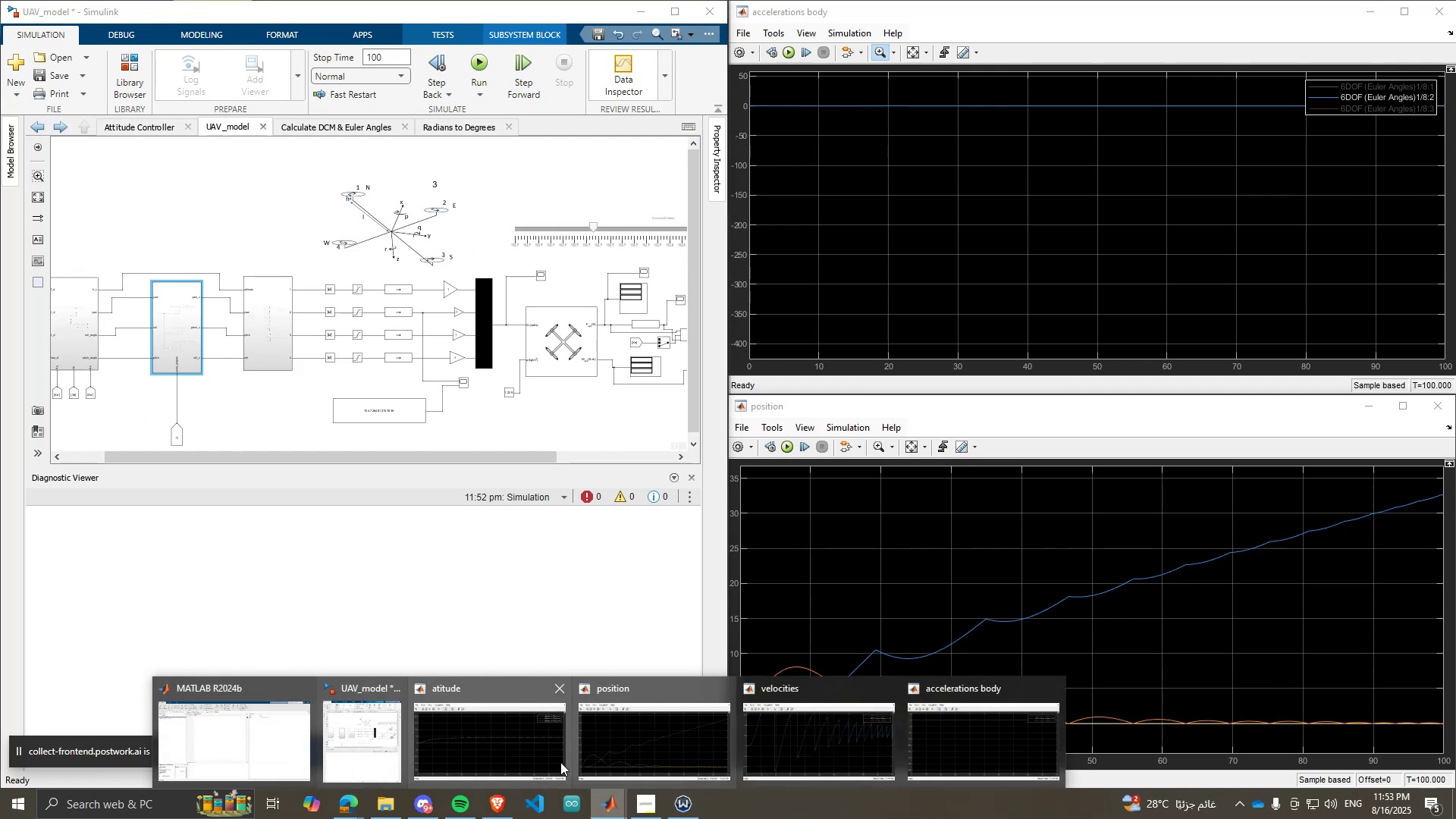 
double_click([540, 751])
 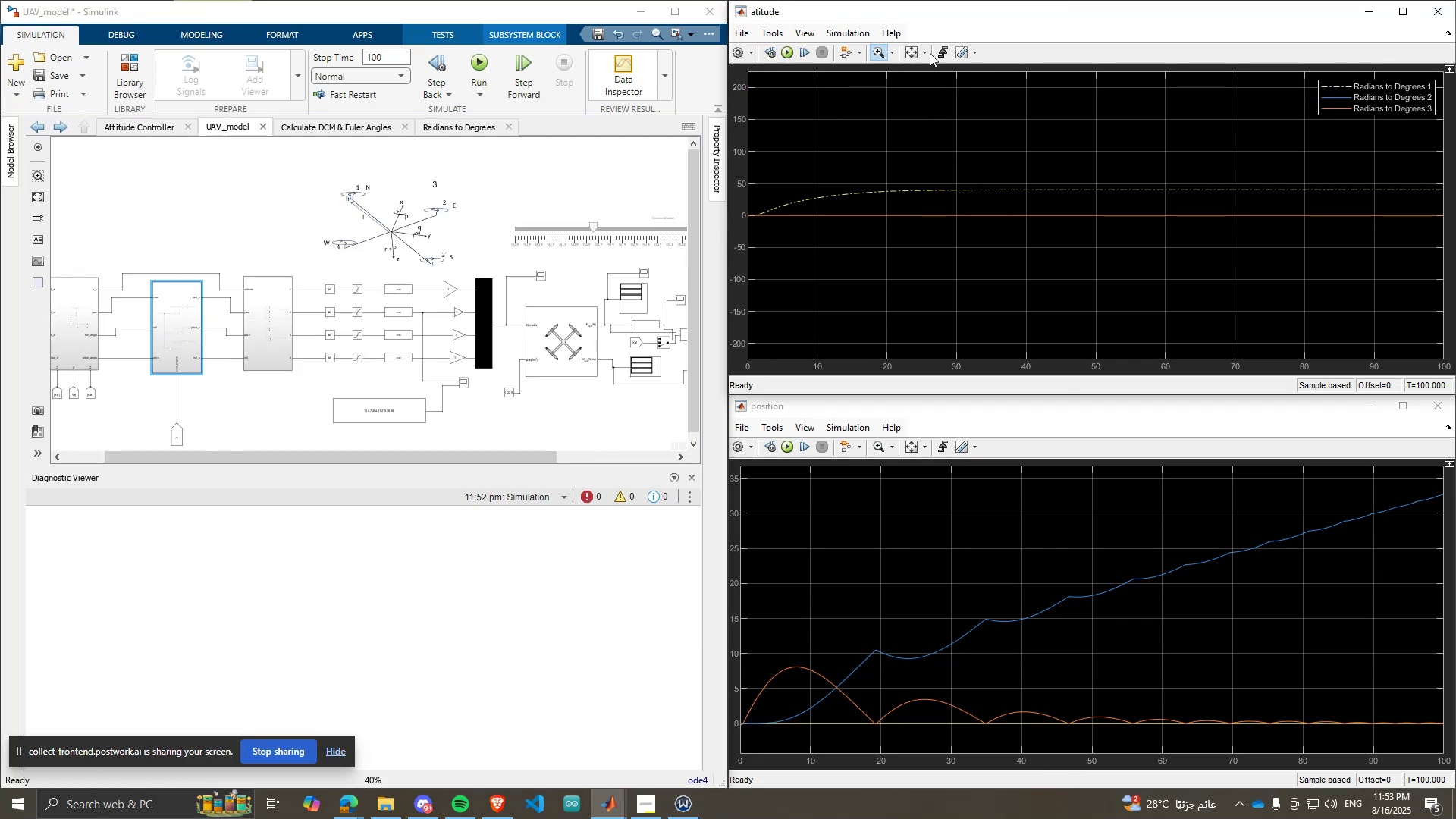 
left_click([911, 53])
 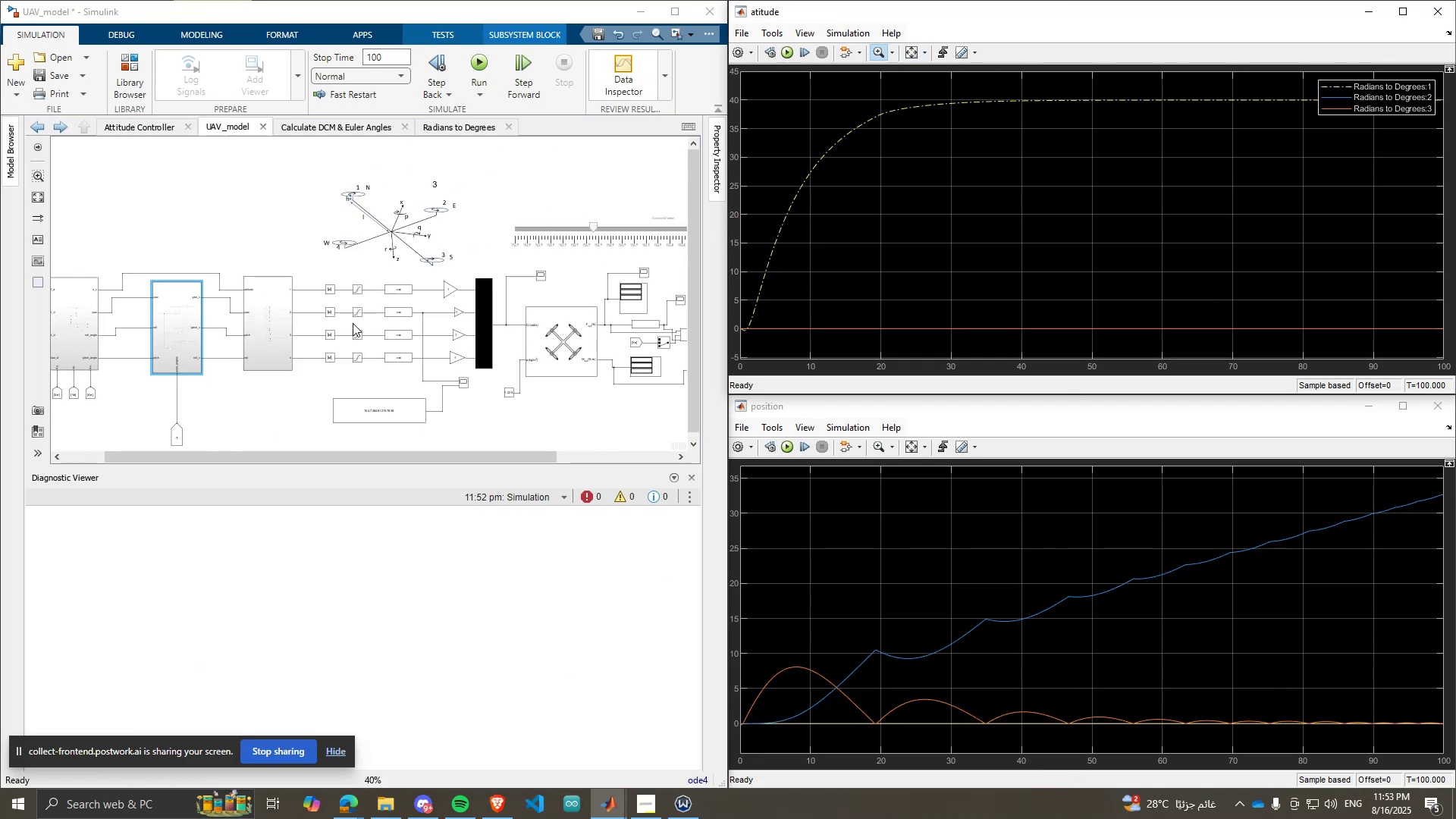 
scroll: coordinate [198, 344], scroll_direction: up, amount: 3.0
 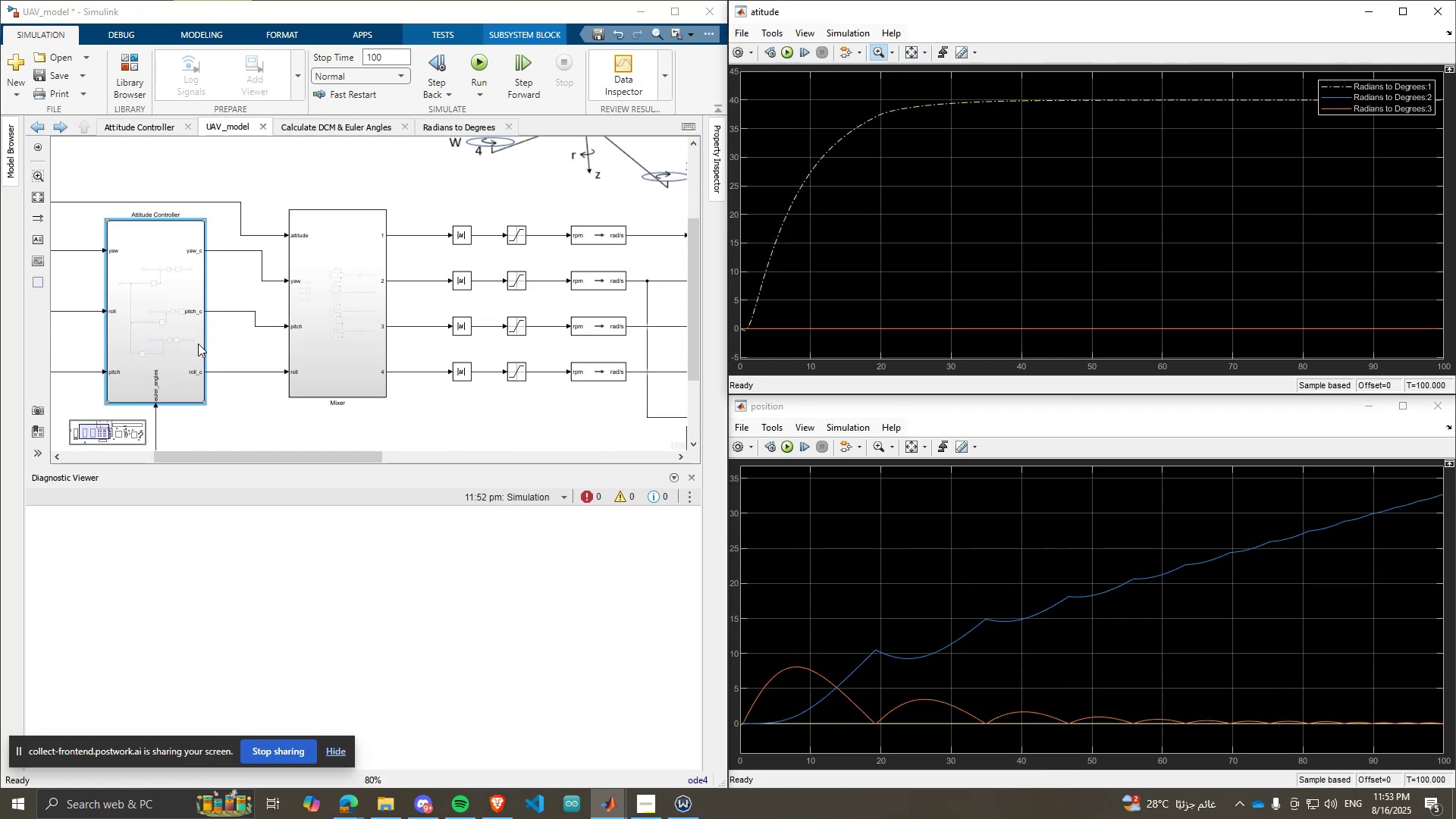 
scroll: coordinate [237, 357], scroll_direction: down, amount: 2.0
 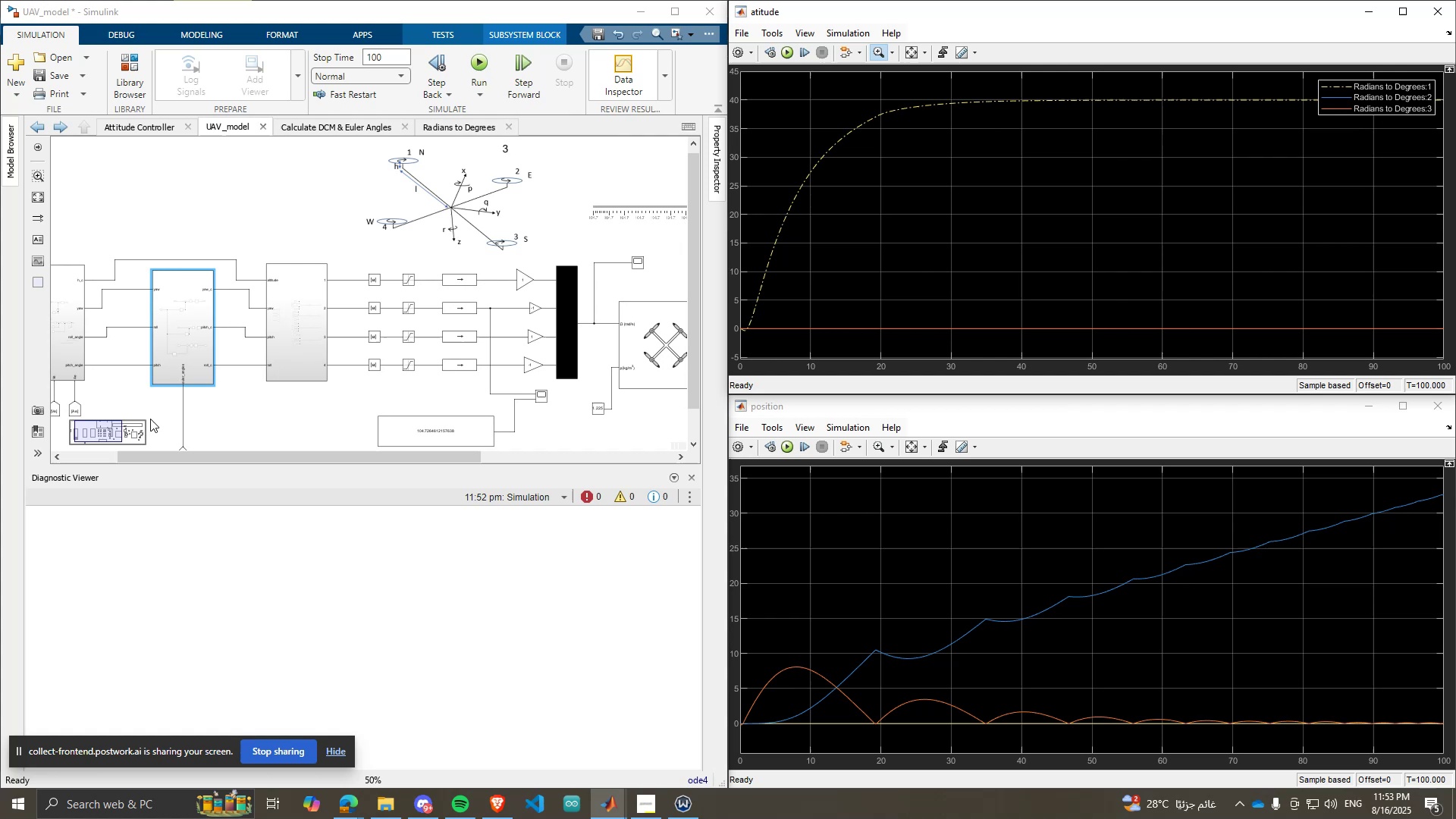 
scroll: coordinate [186, 405], scroll_direction: up, amount: 2.0
 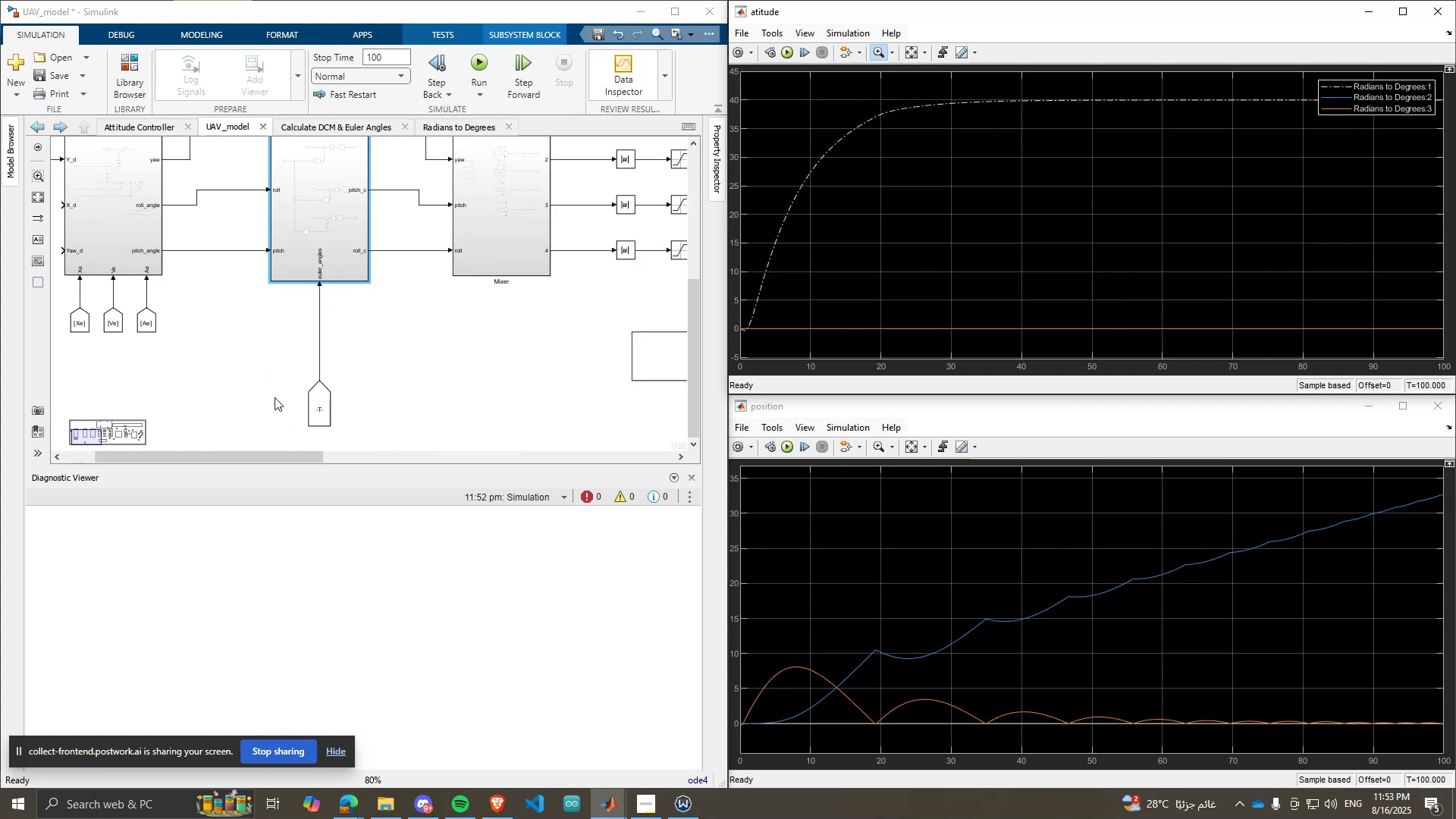 
scroll: coordinate [277, 440], scroll_direction: down, amount: 4.0
 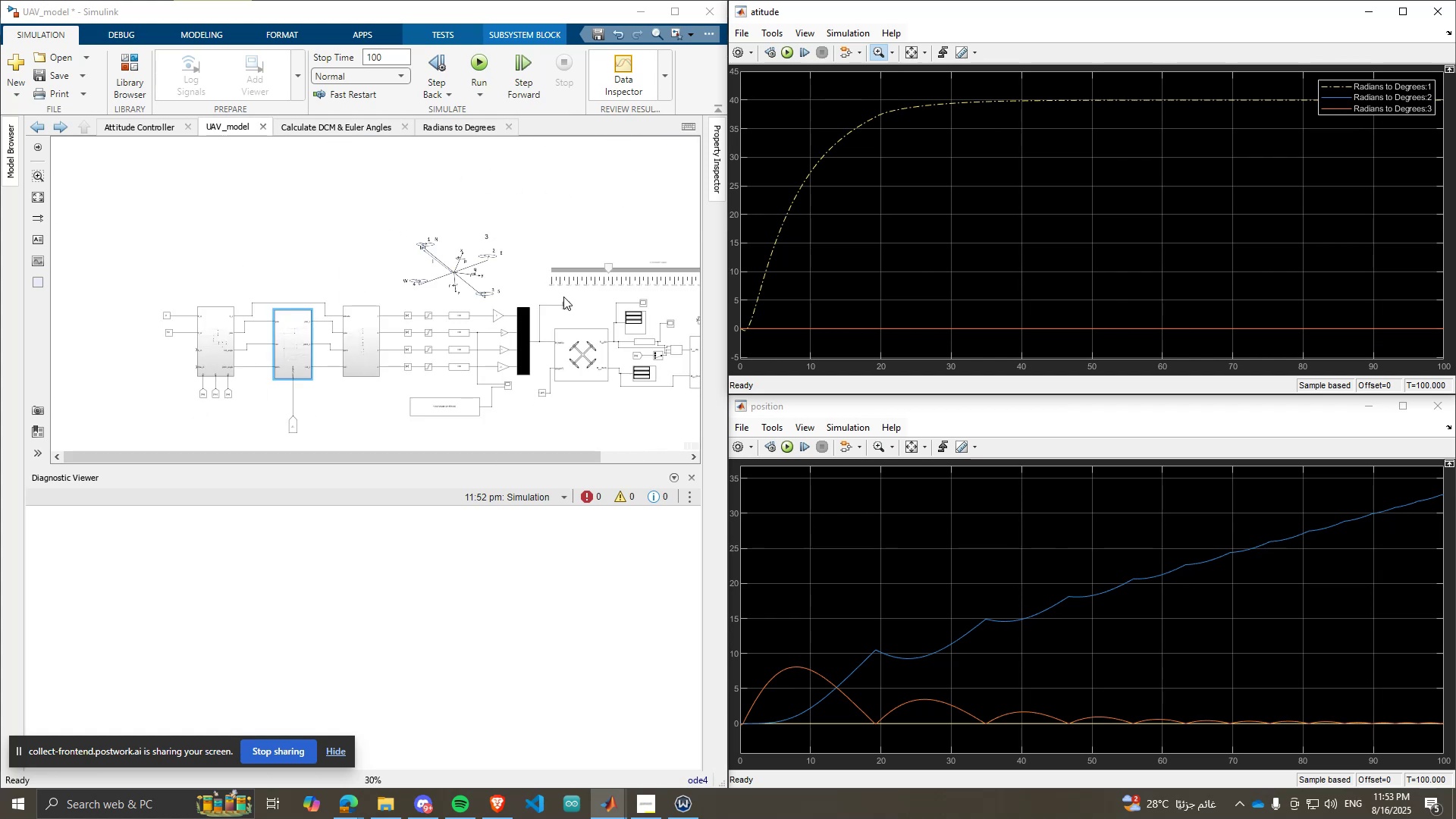 
wait(5.83)
 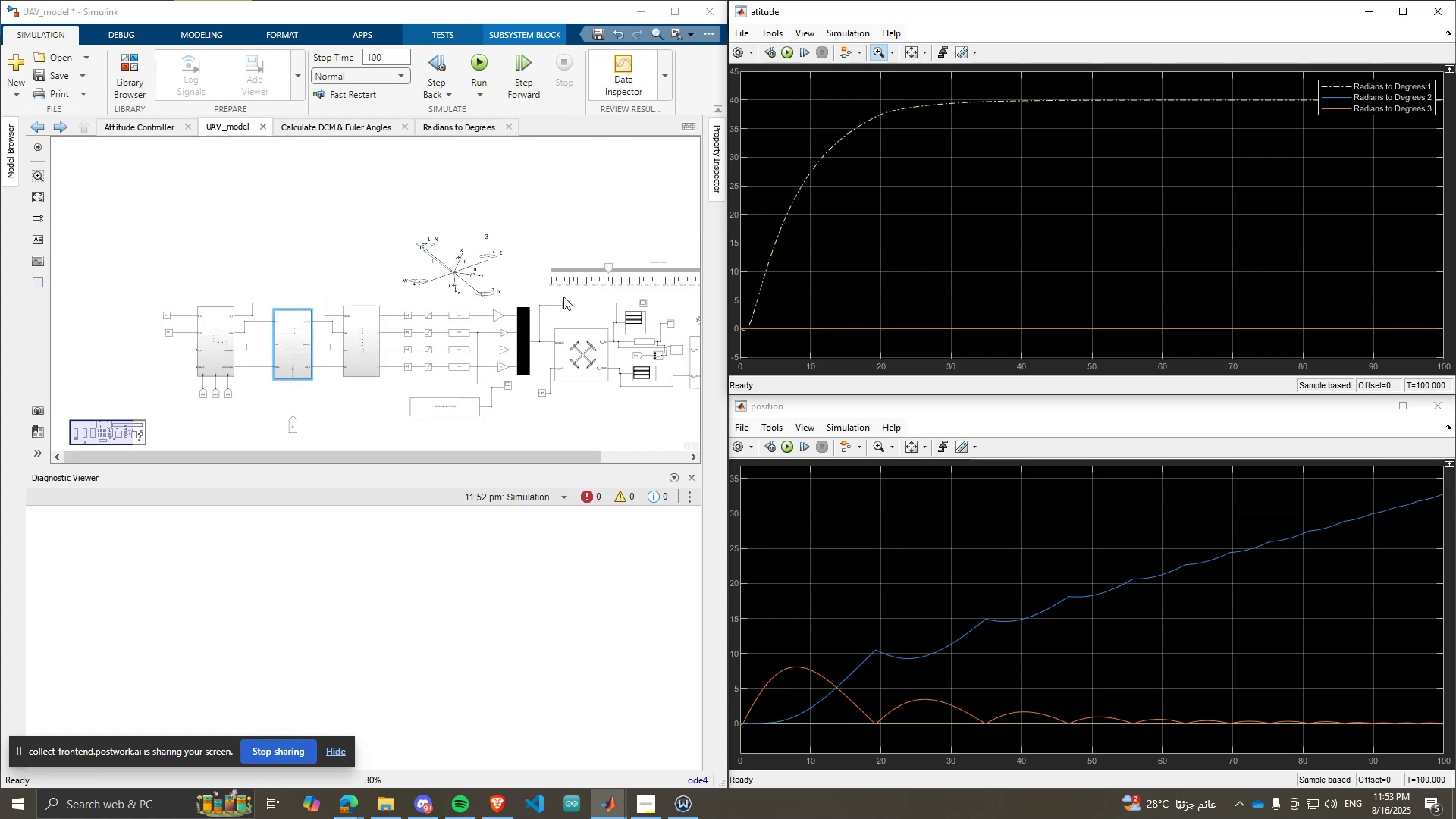 
scroll: coordinate [211, 378], scroll_direction: up, amount: 2.0
 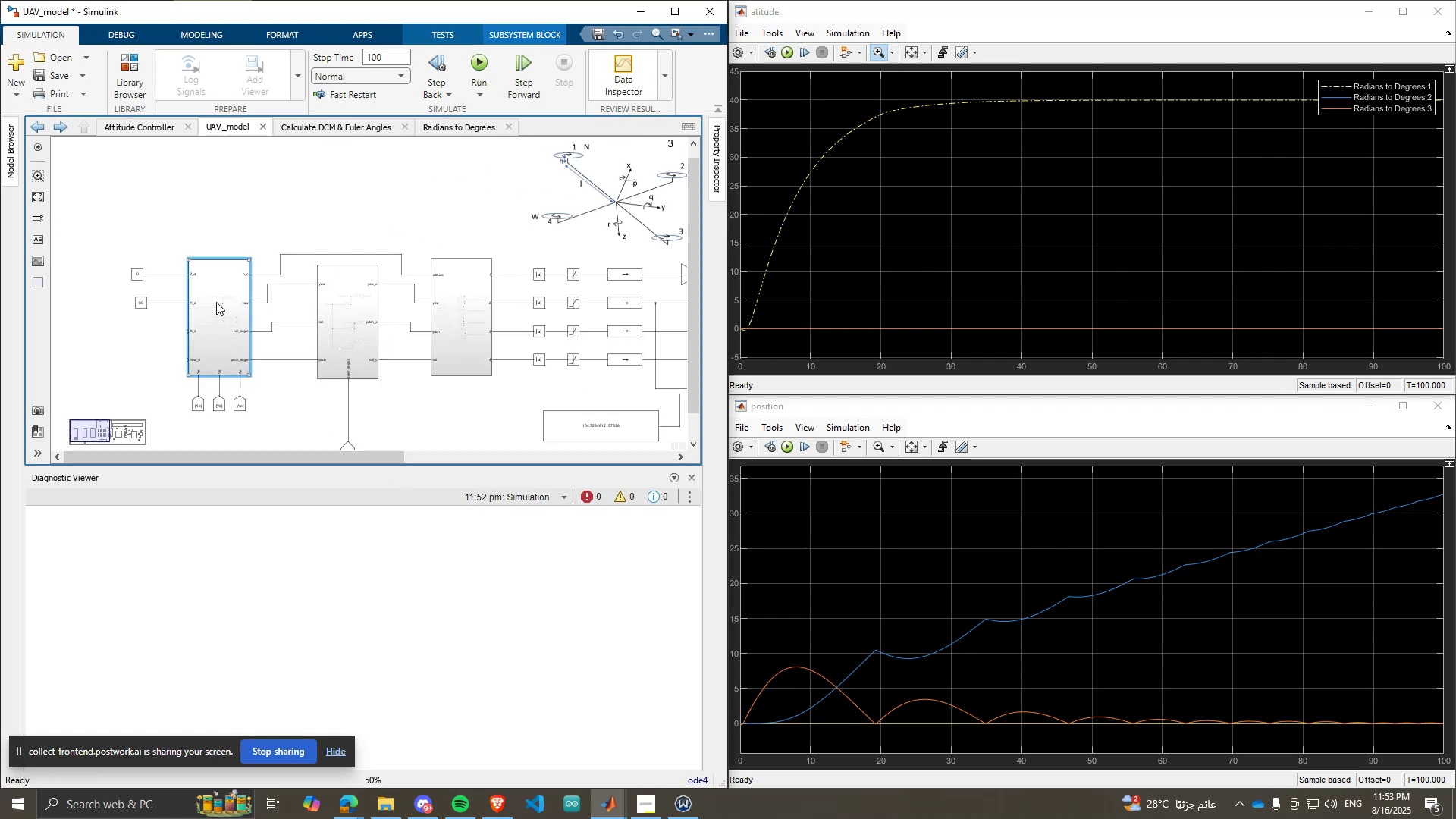 
double_click([216, 302])
 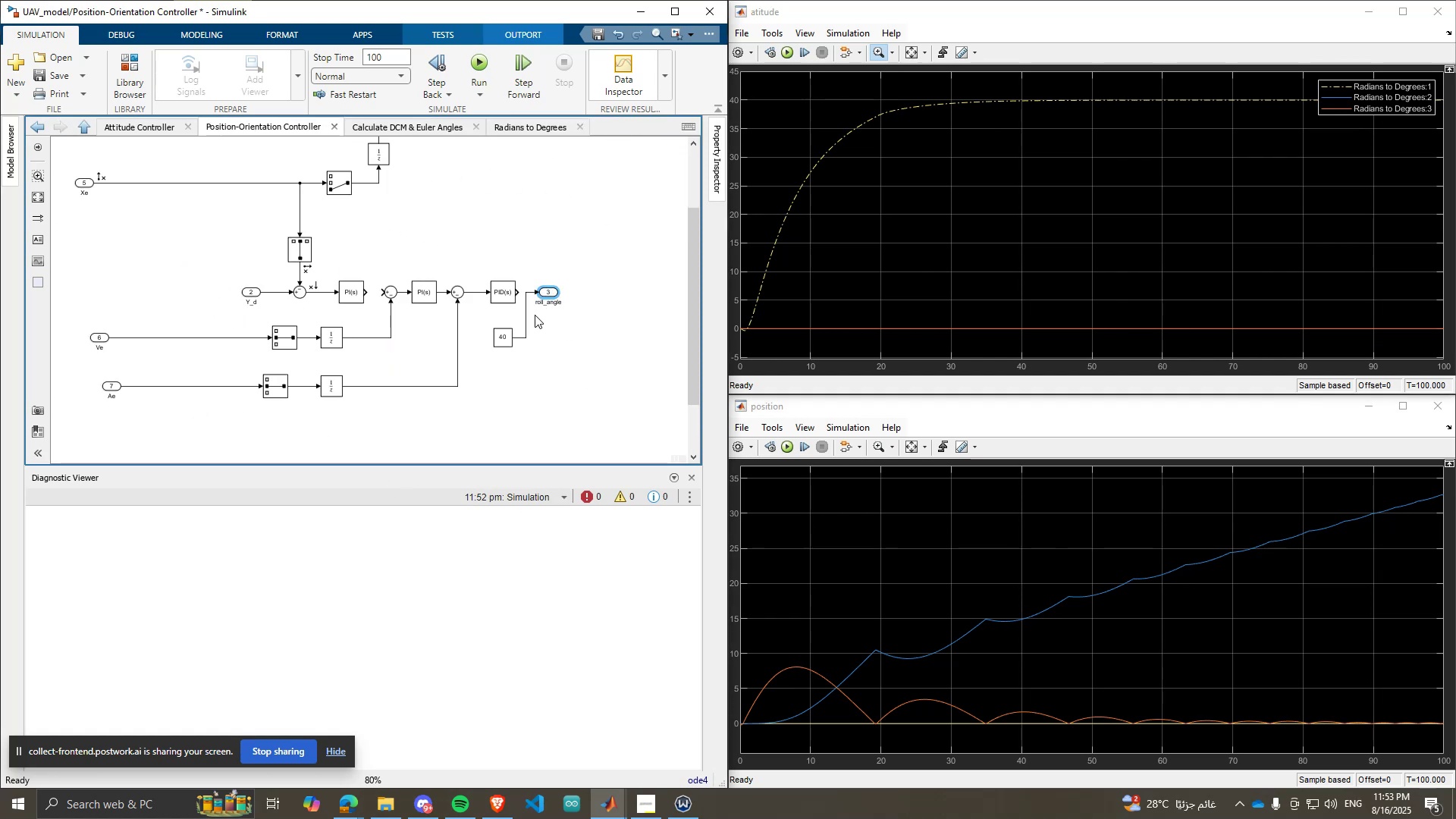 
left_click([529, 317])
 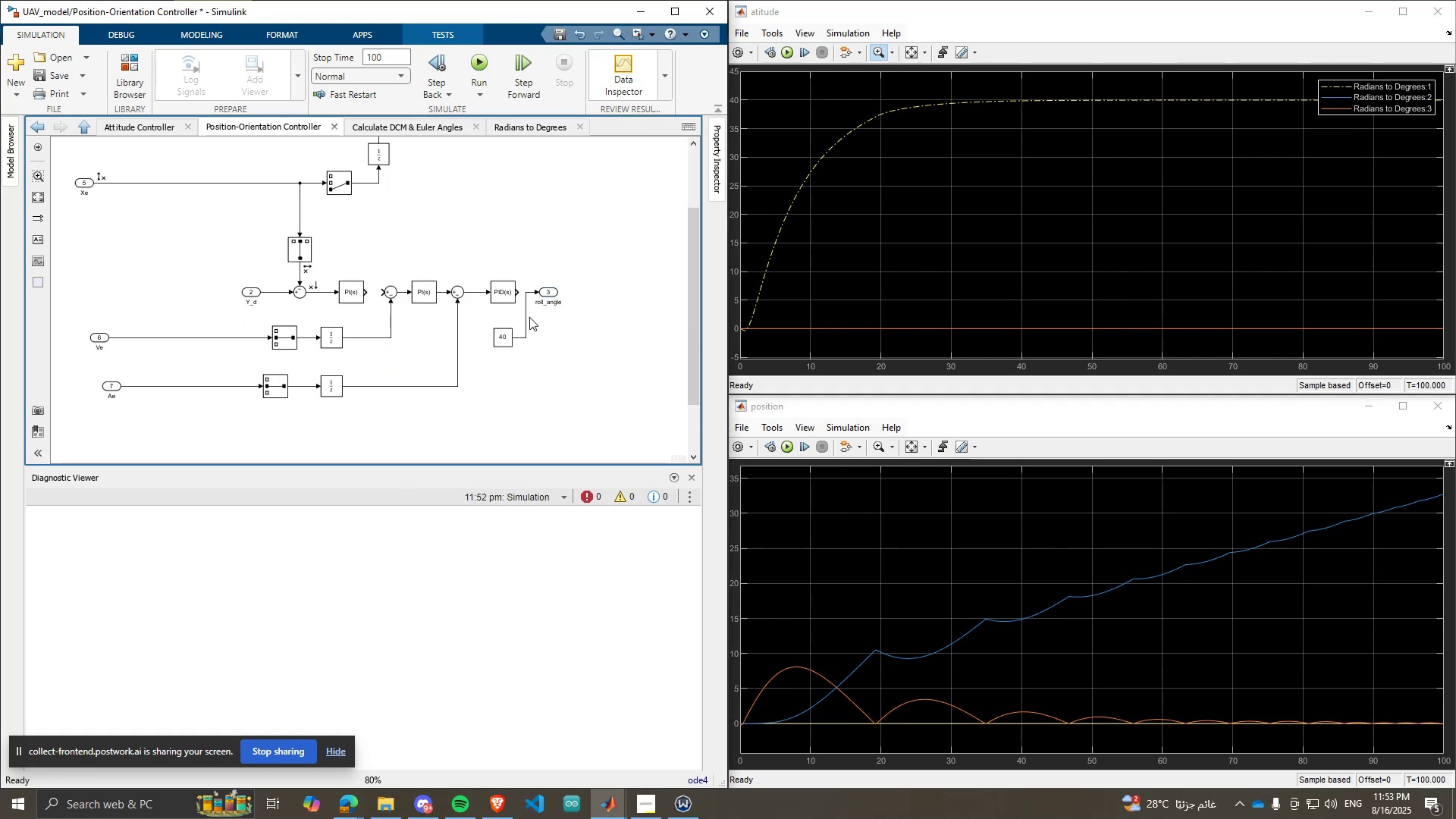 
left_click([529, 317])
 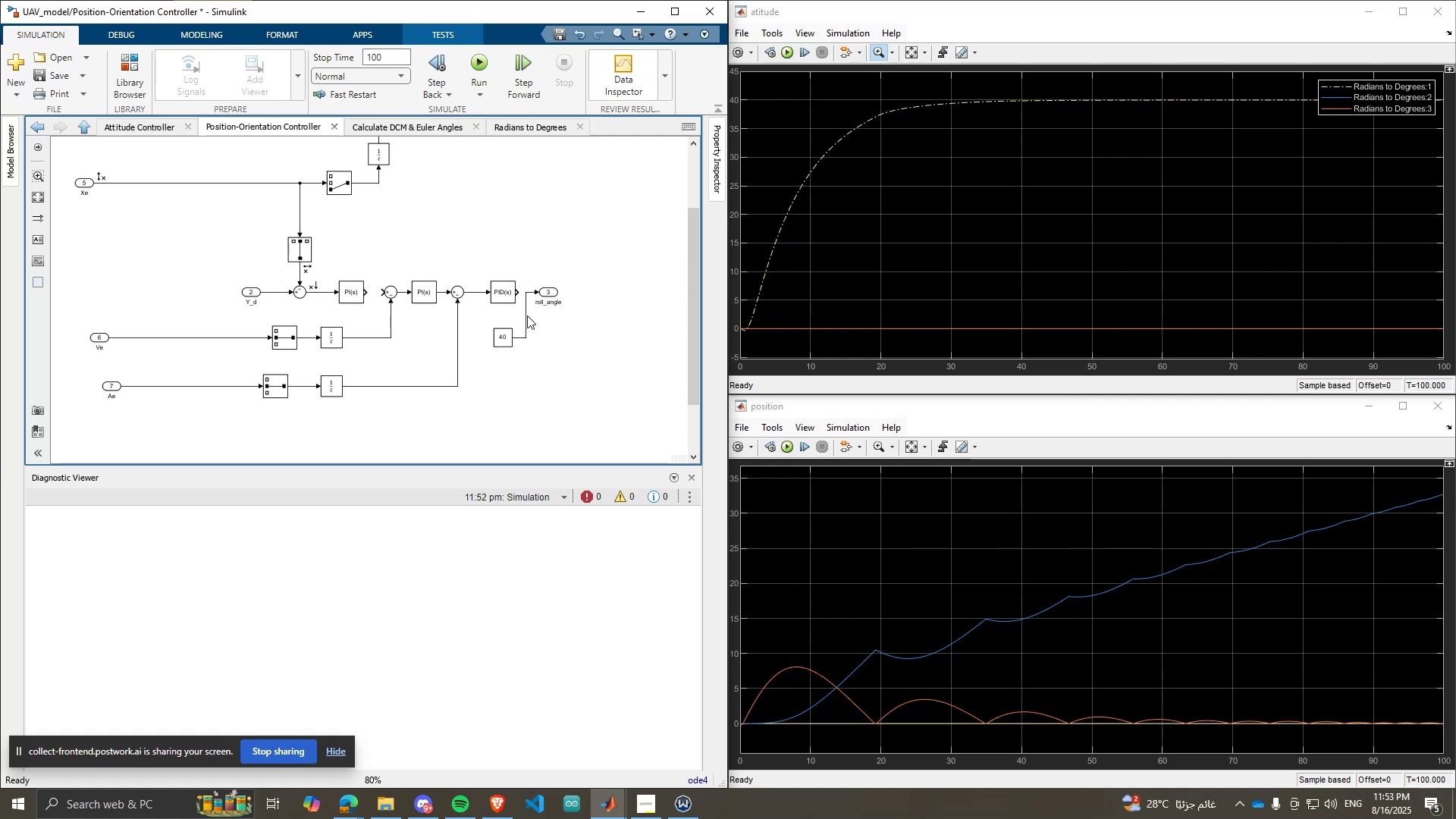 
left_click([527, 315])
 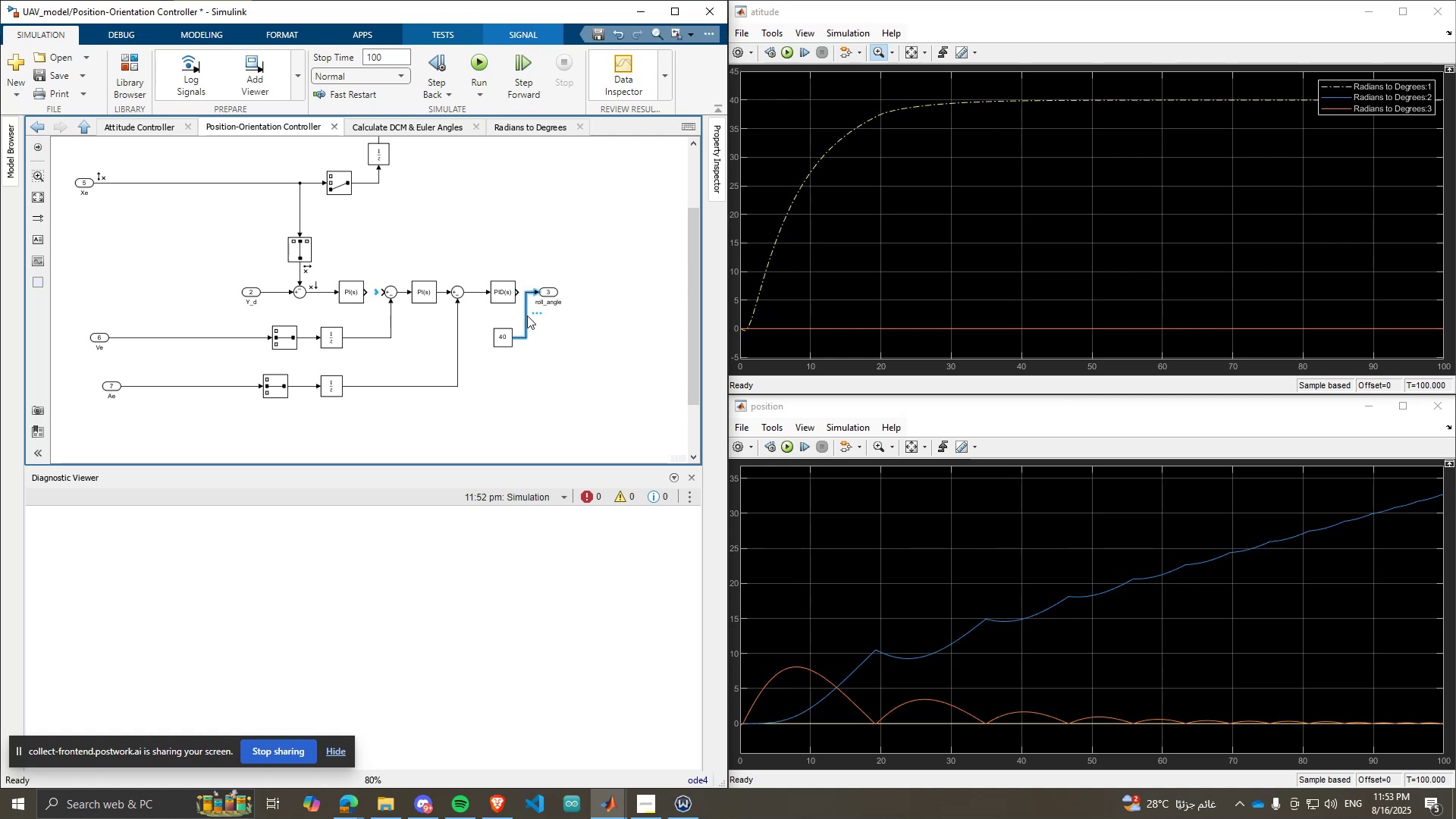 
key(Delete)
 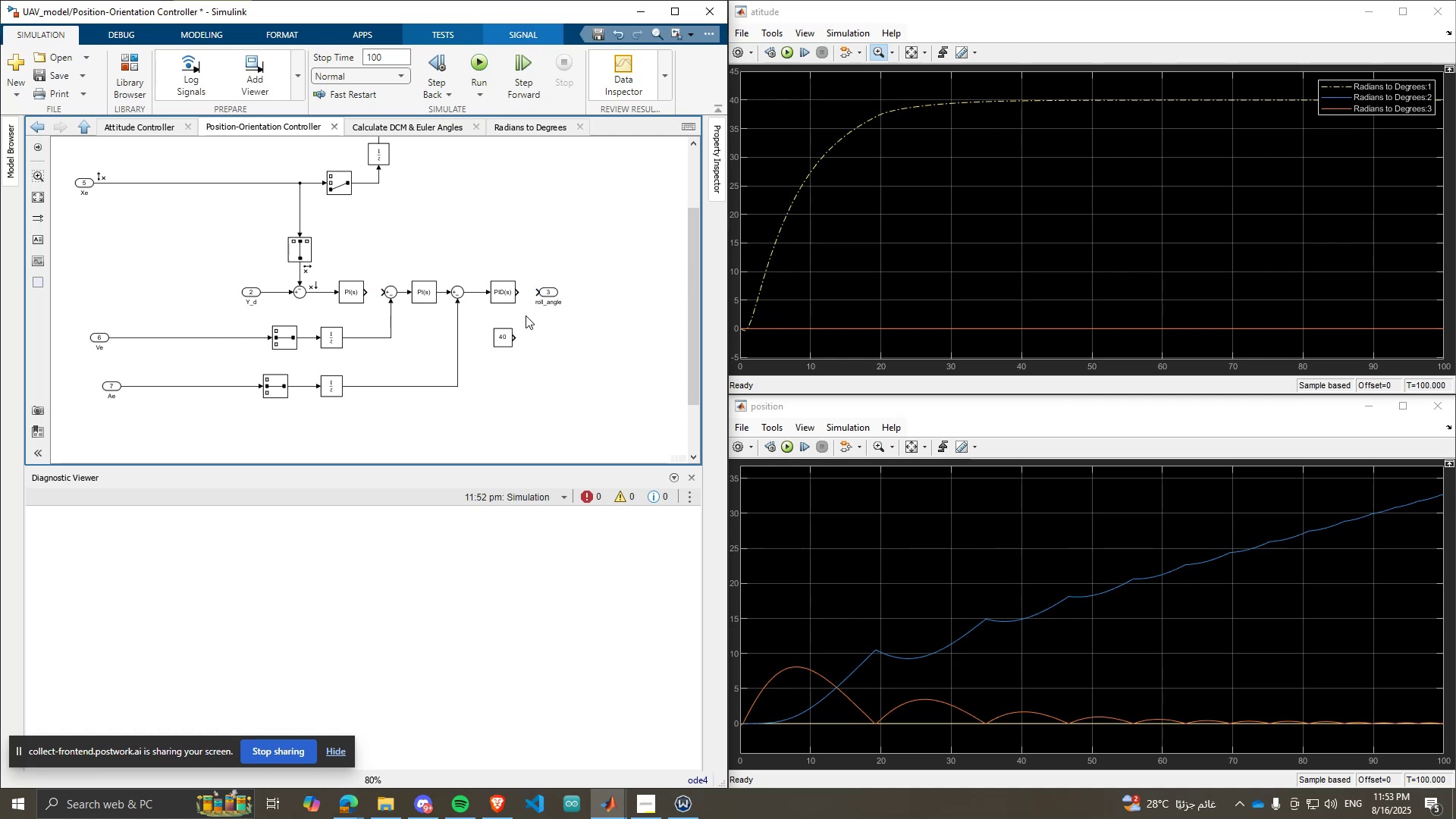 
scroll: coordinate [509, 378], scroll_direction: down, amount: 1.0
 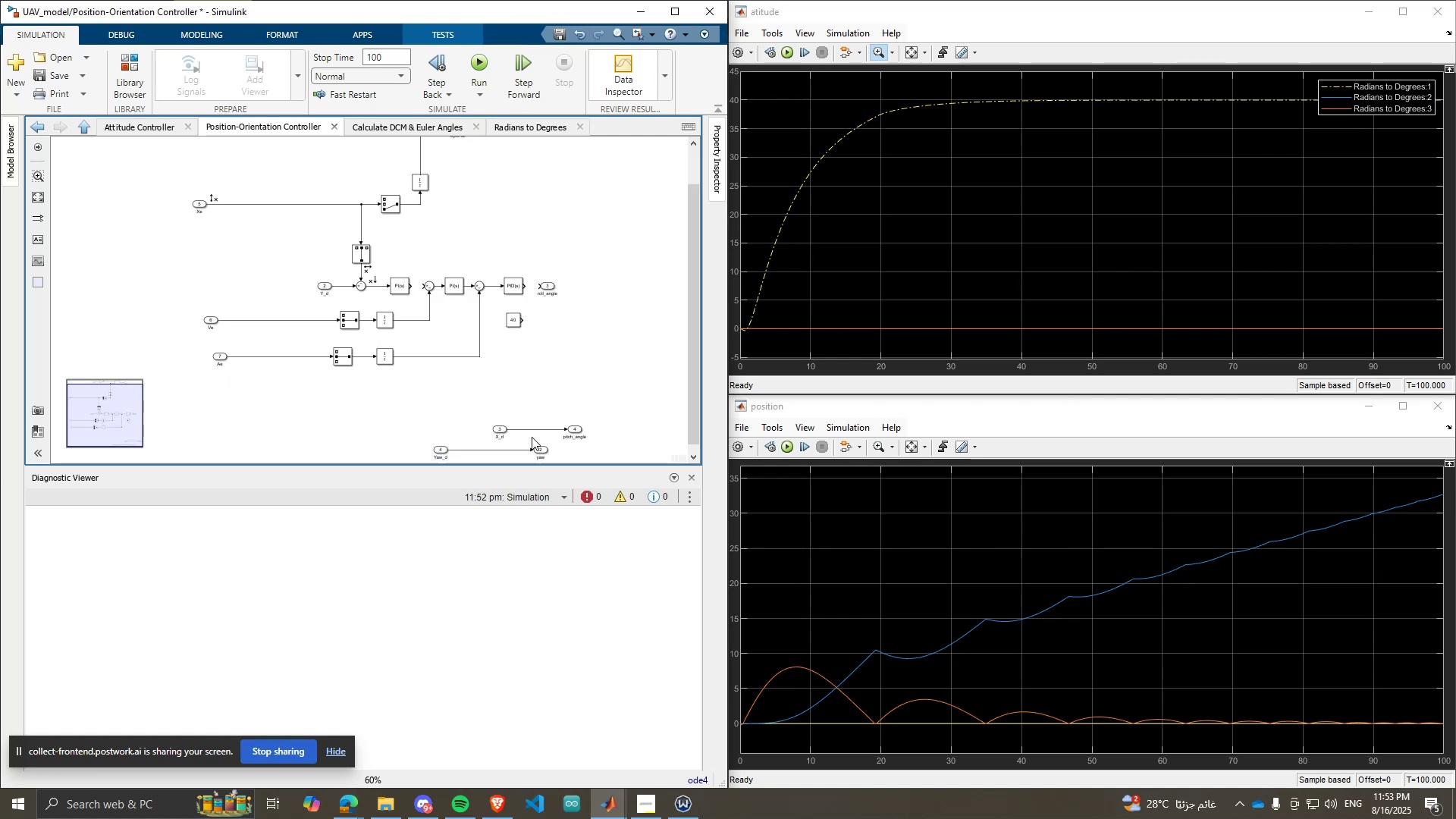 
scroll: coordinate [505, 461], scroll_direction: up, amount: 1.0
 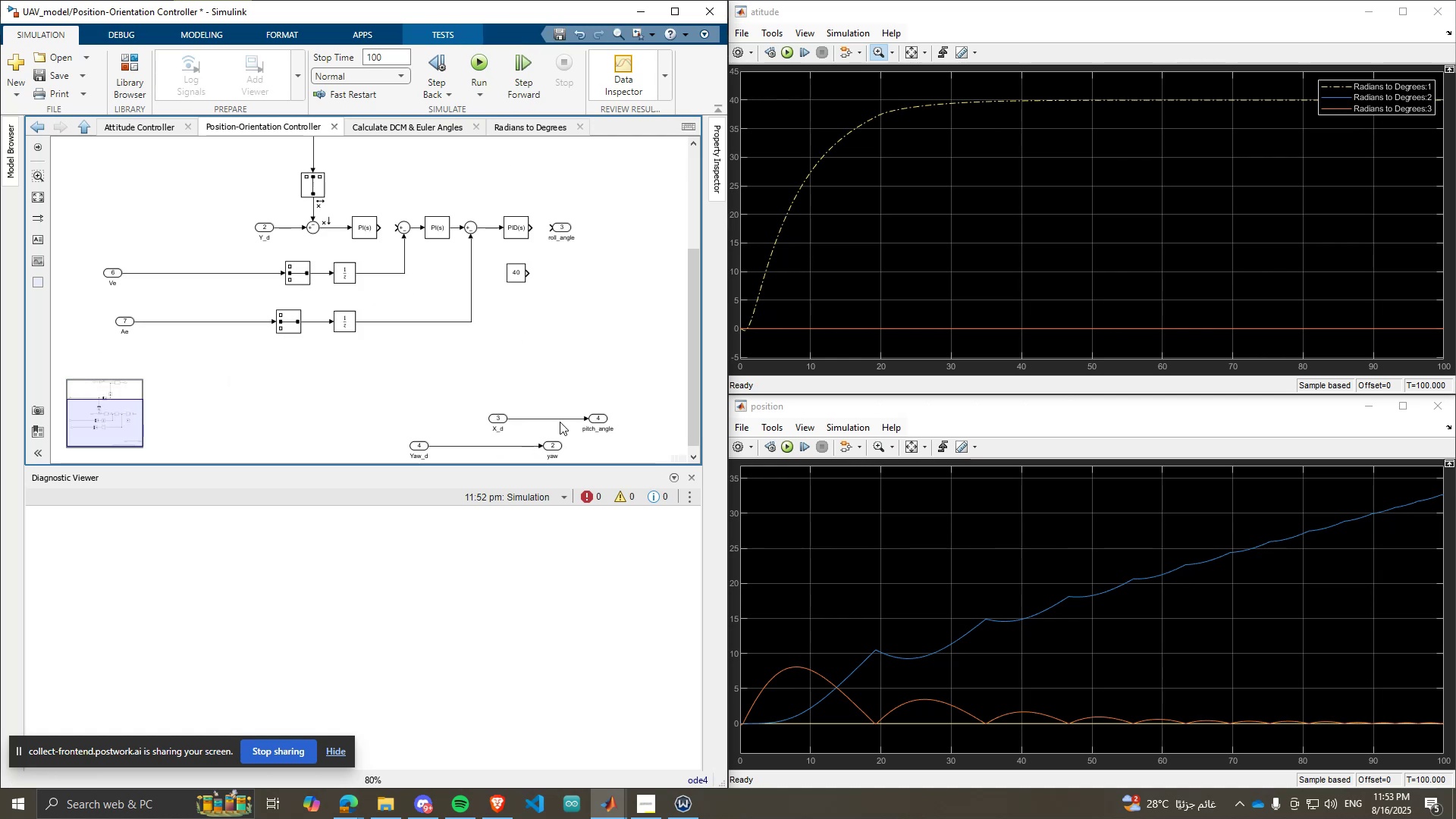 
left_click([554, 417])
 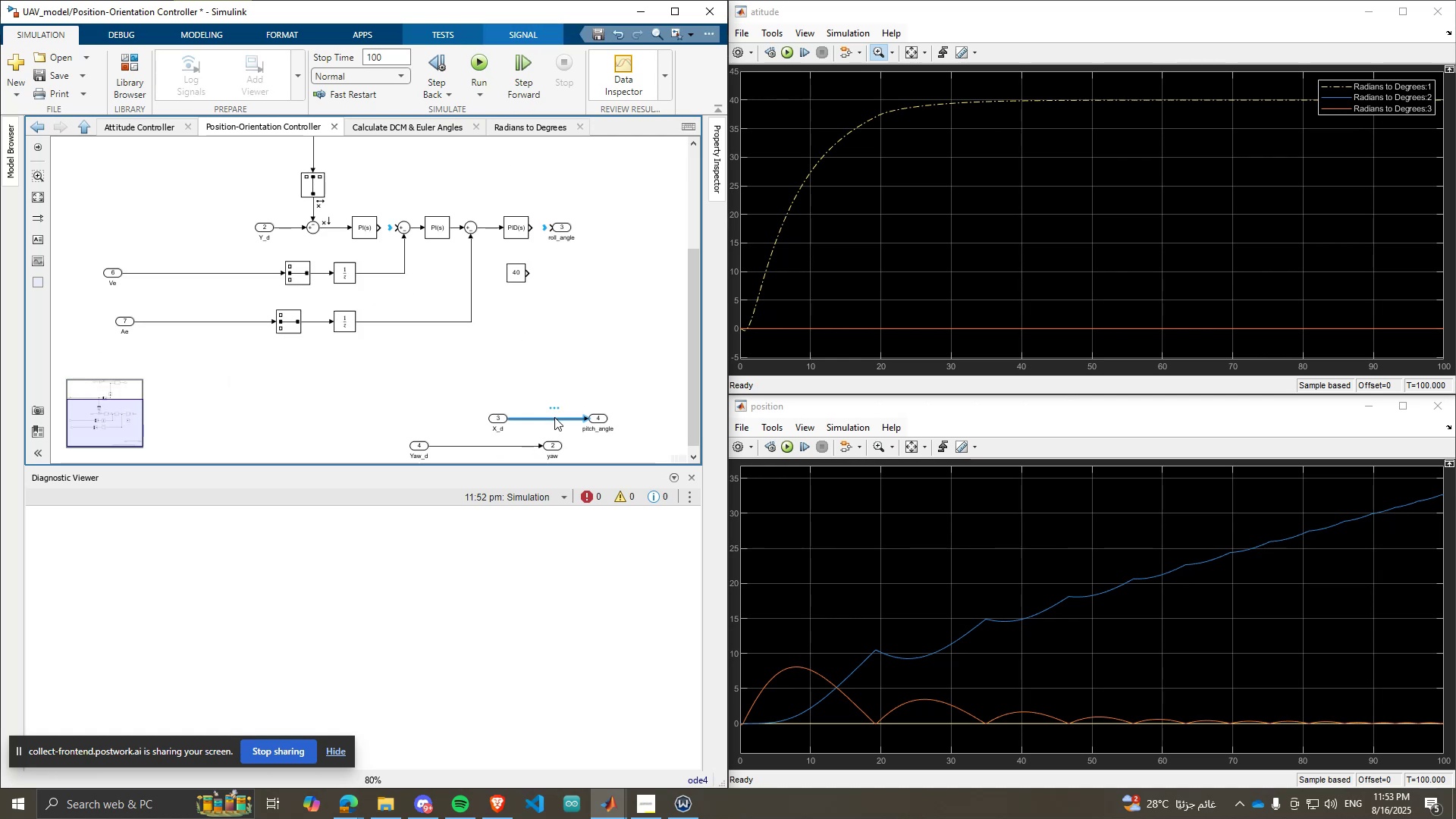 
key(Delete)
 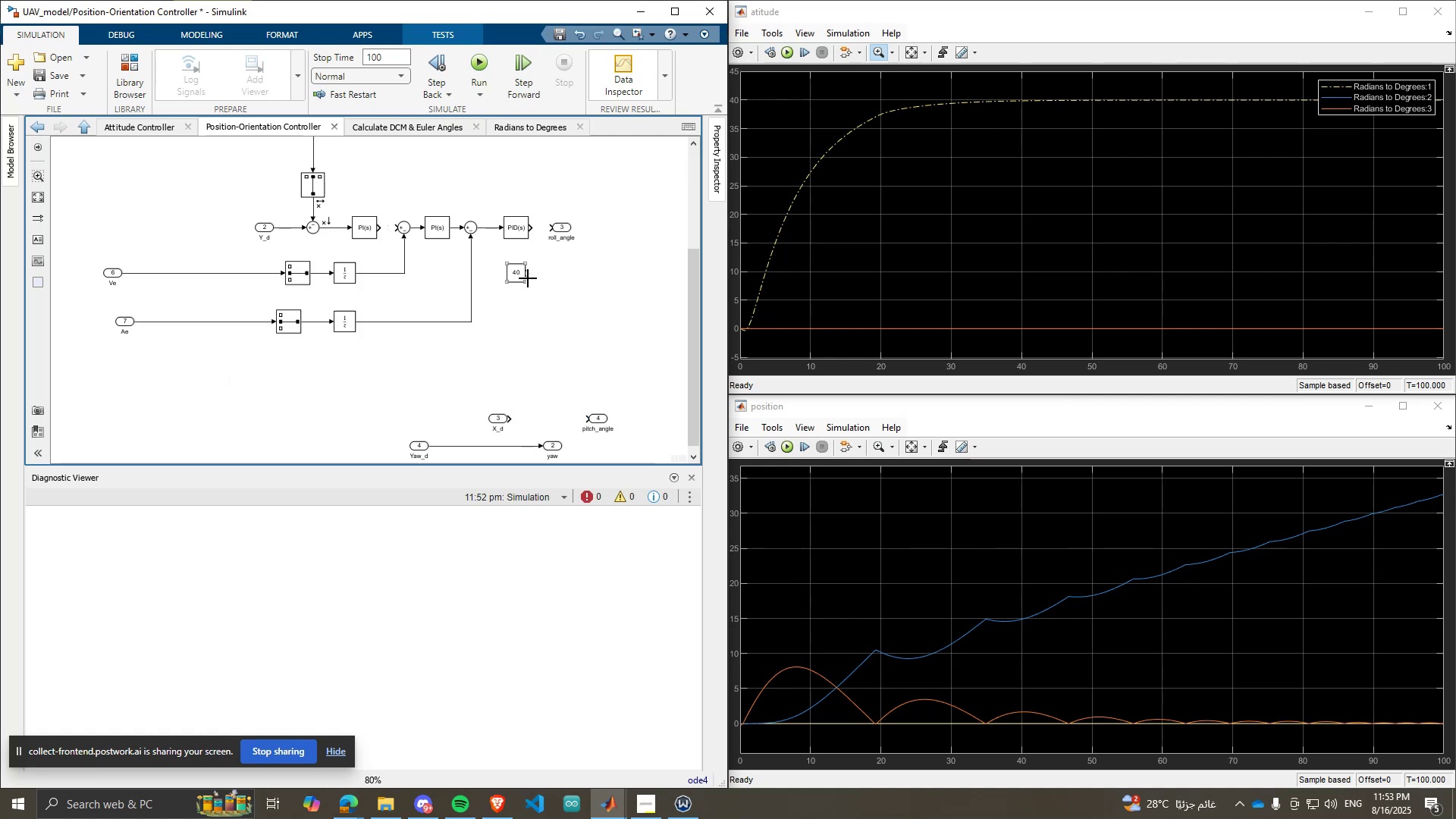 
left_click_drag(start_coordinate=[531, 275], to_coordinate=[588, 416])
 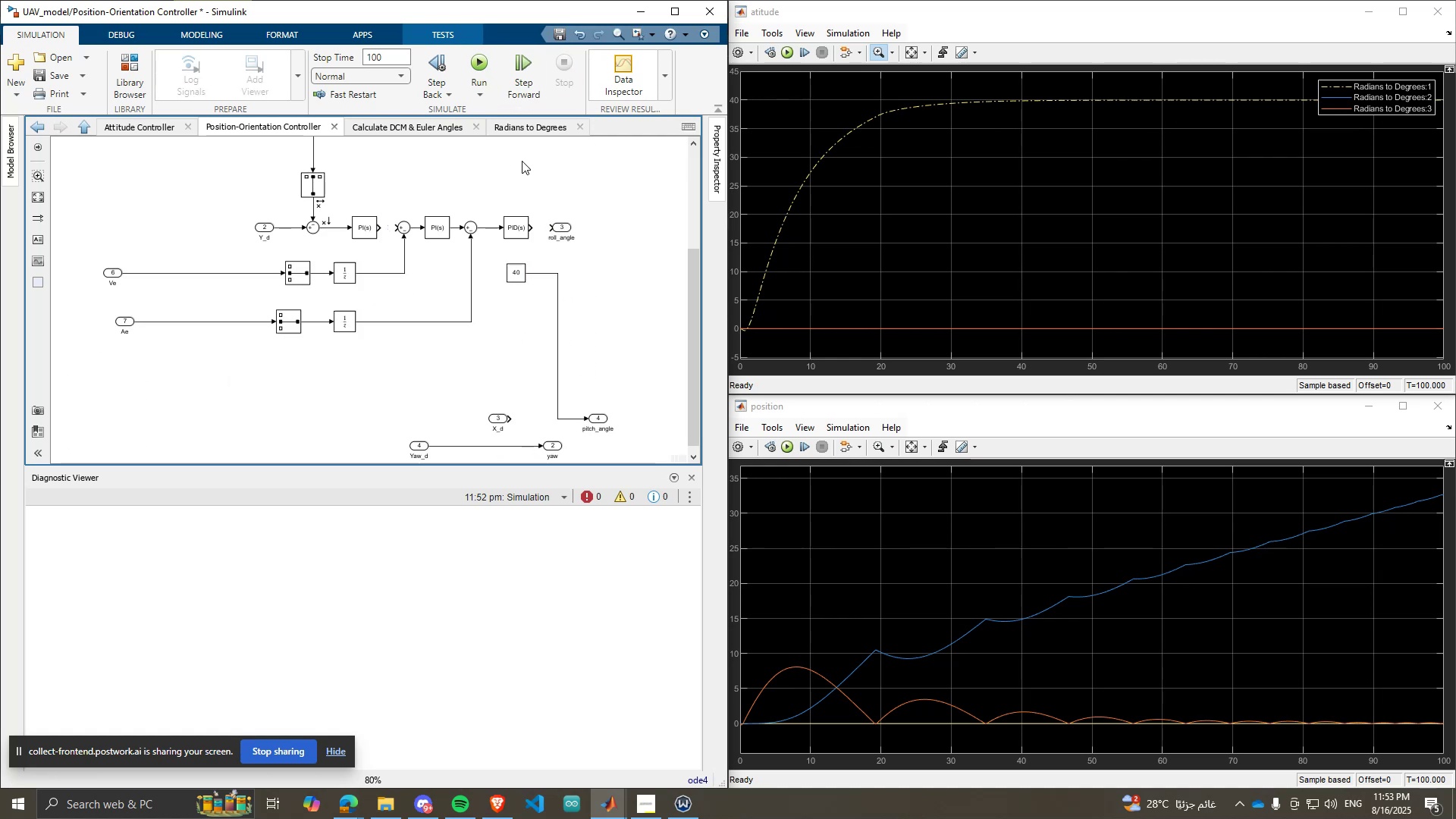 
left_click([468, 61])
 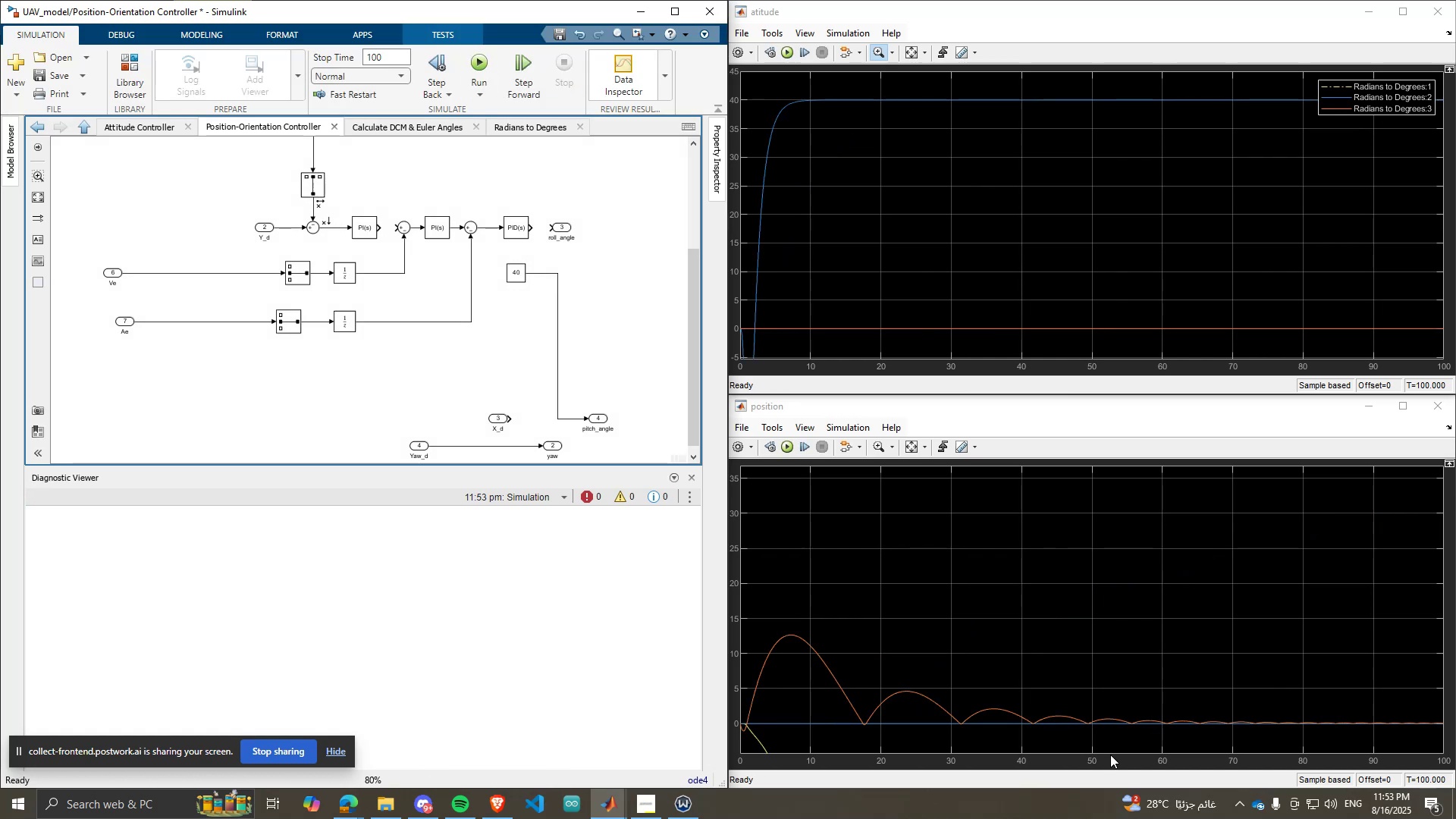 
wait(6.01)
 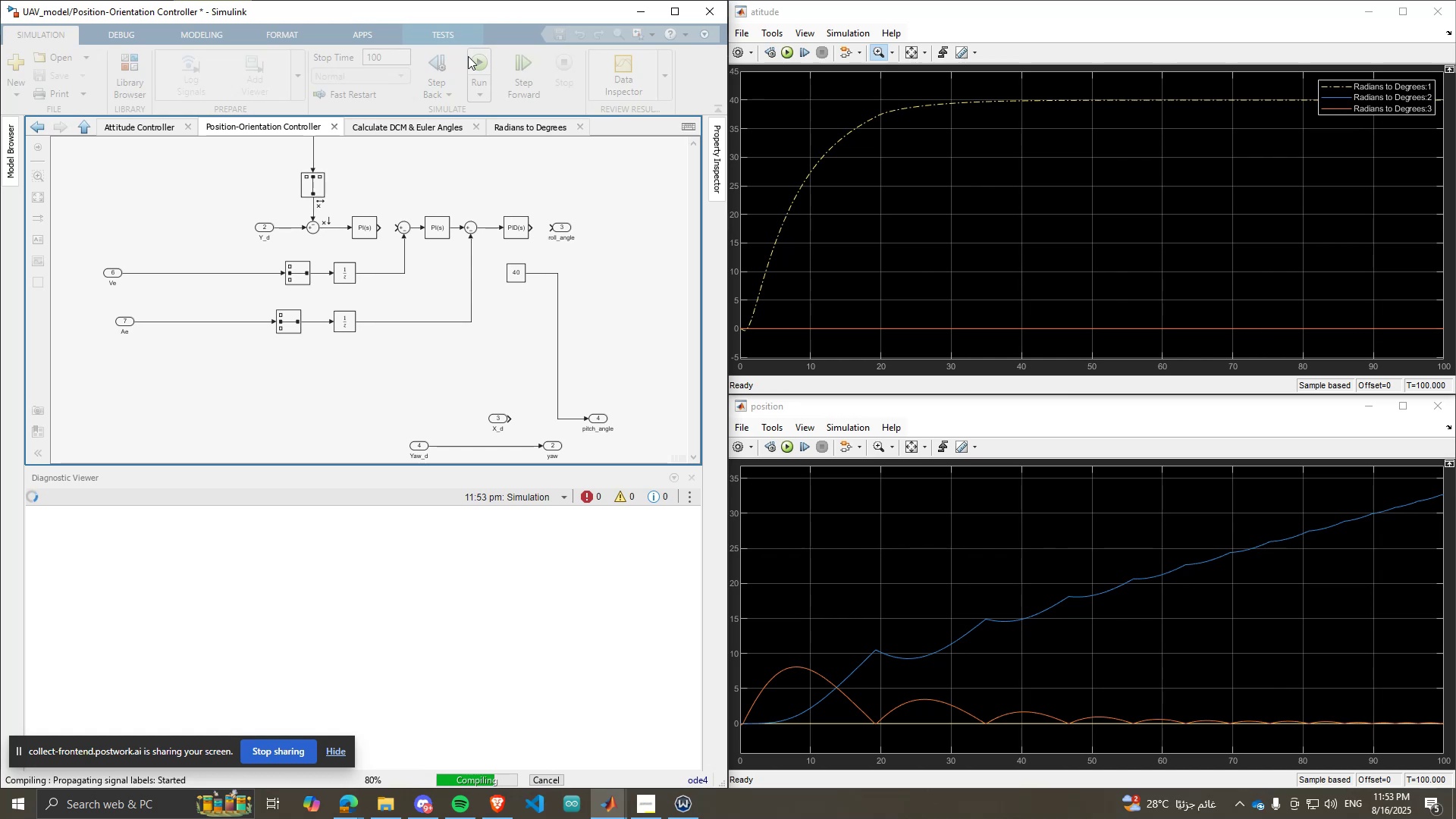 
left_click([909, 447])
 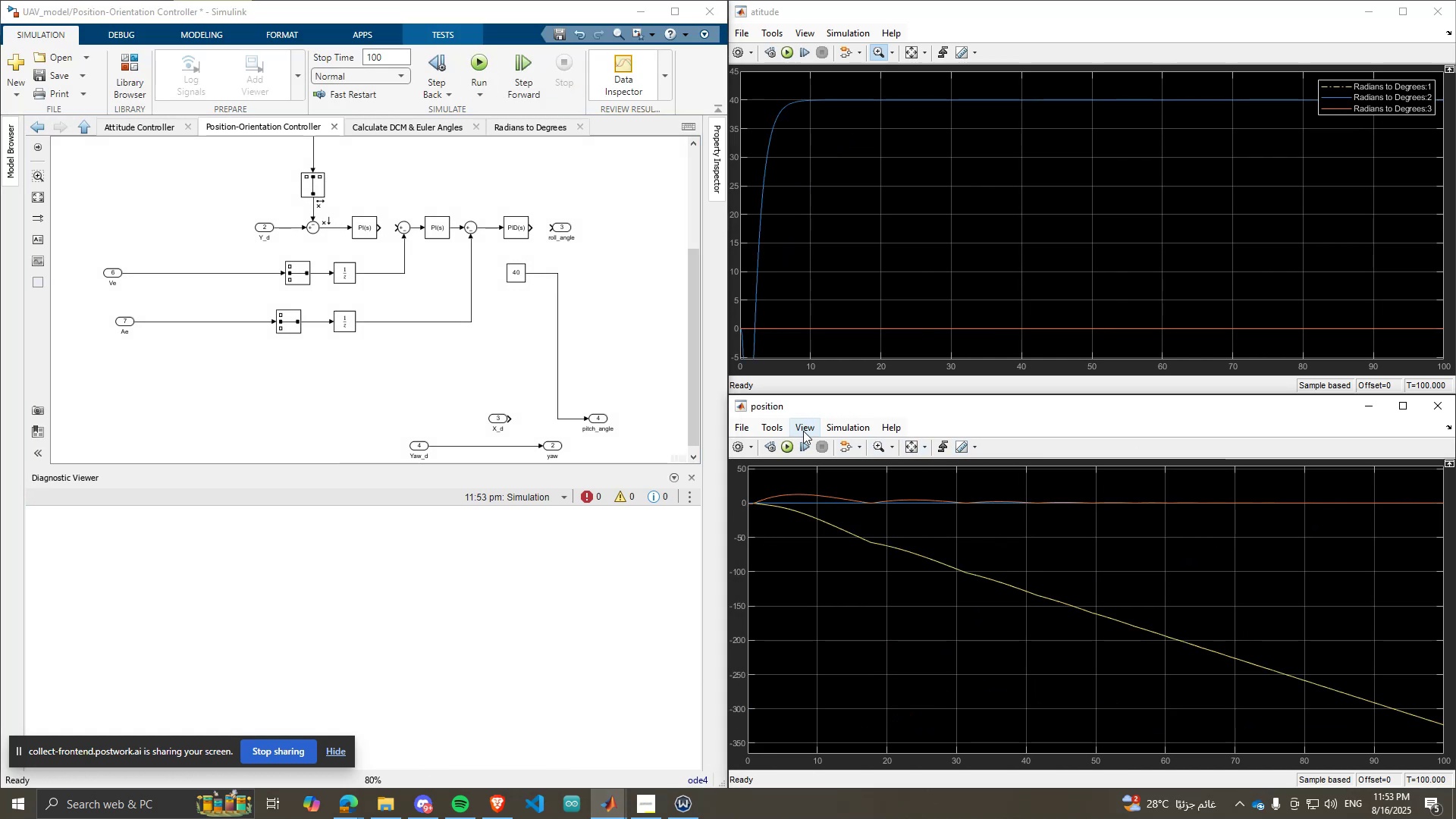 
left_click([807, 431])
 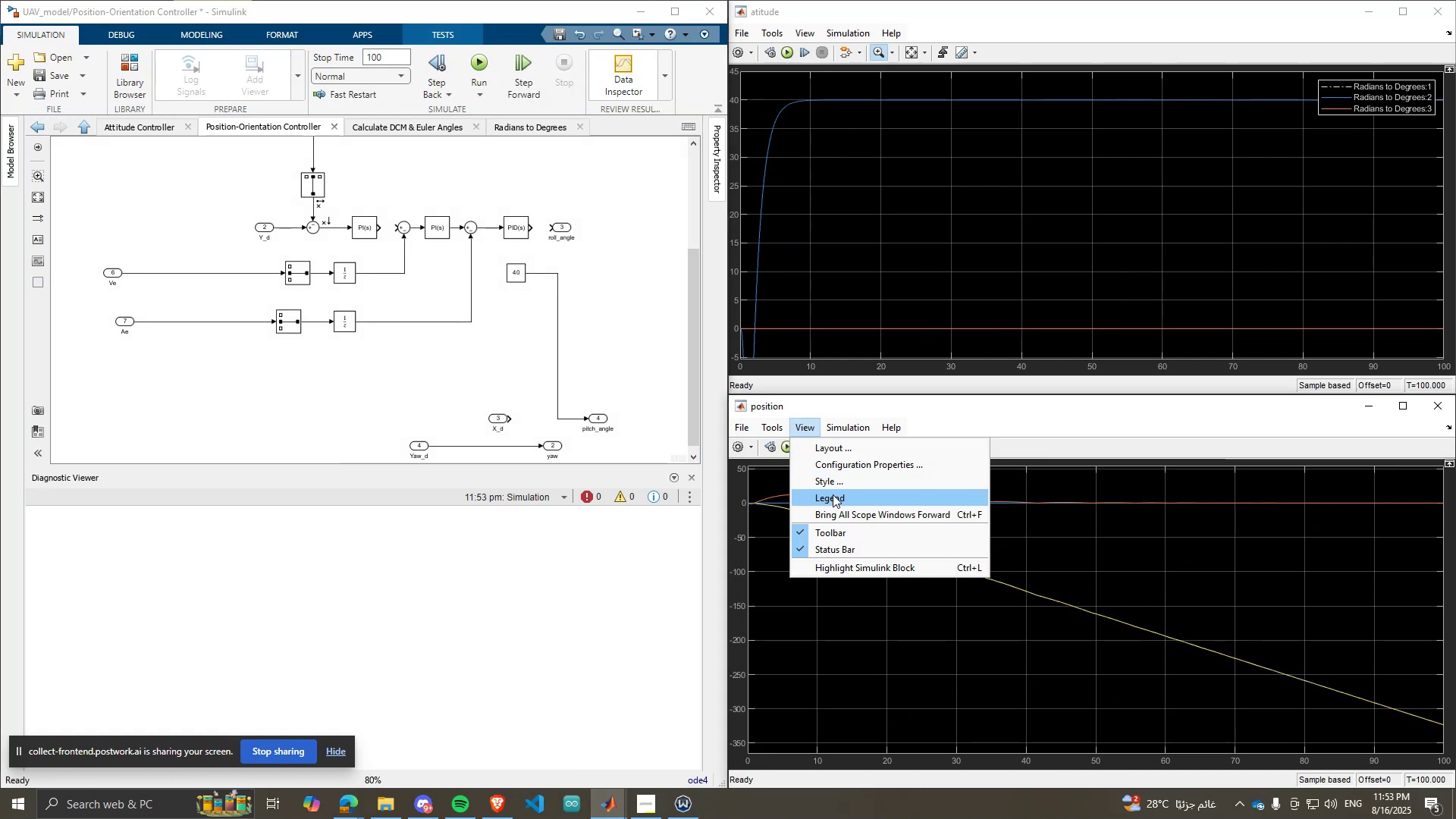 
left_click([834, 496])
 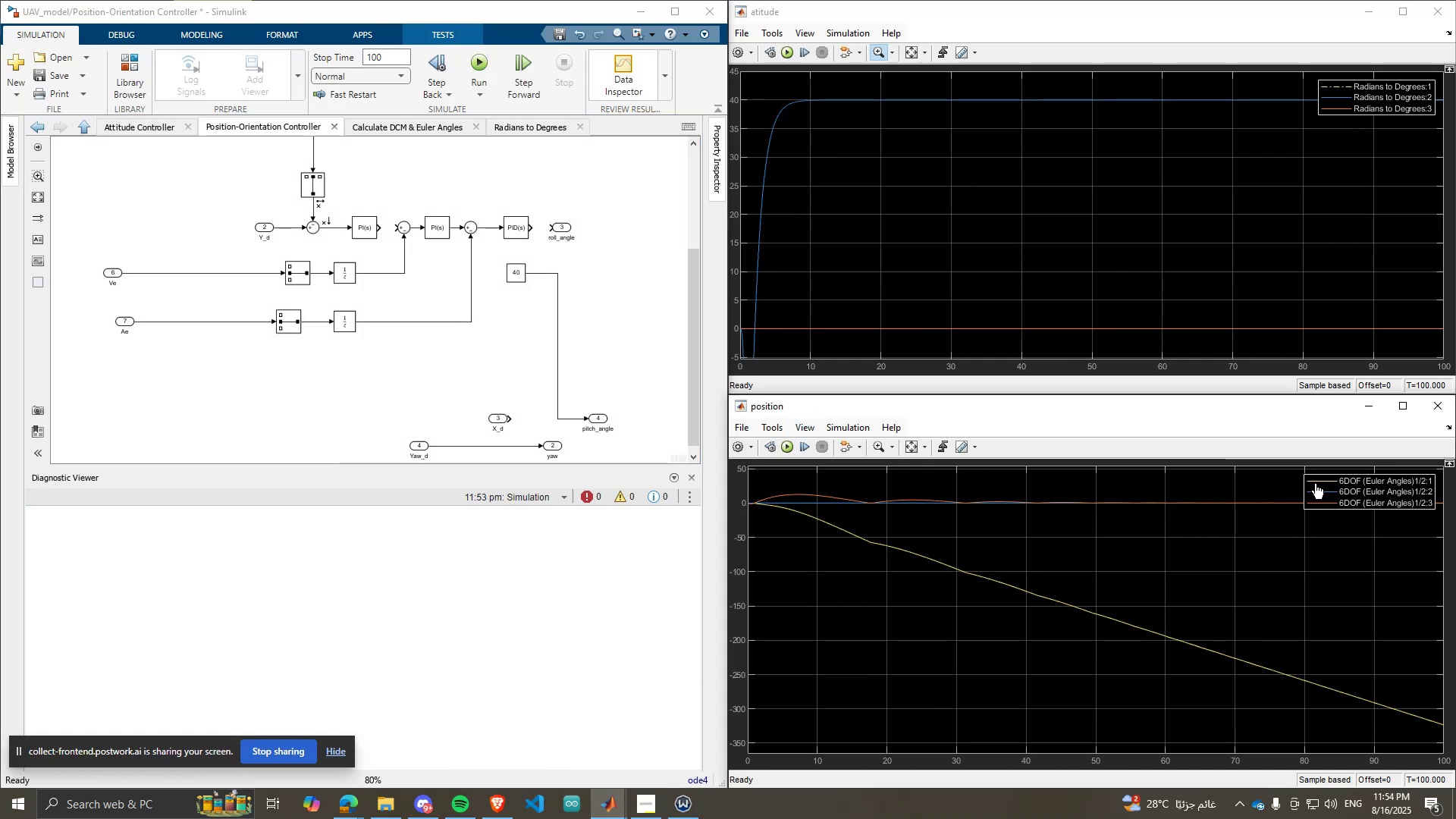 
double_click([1316, 500])
 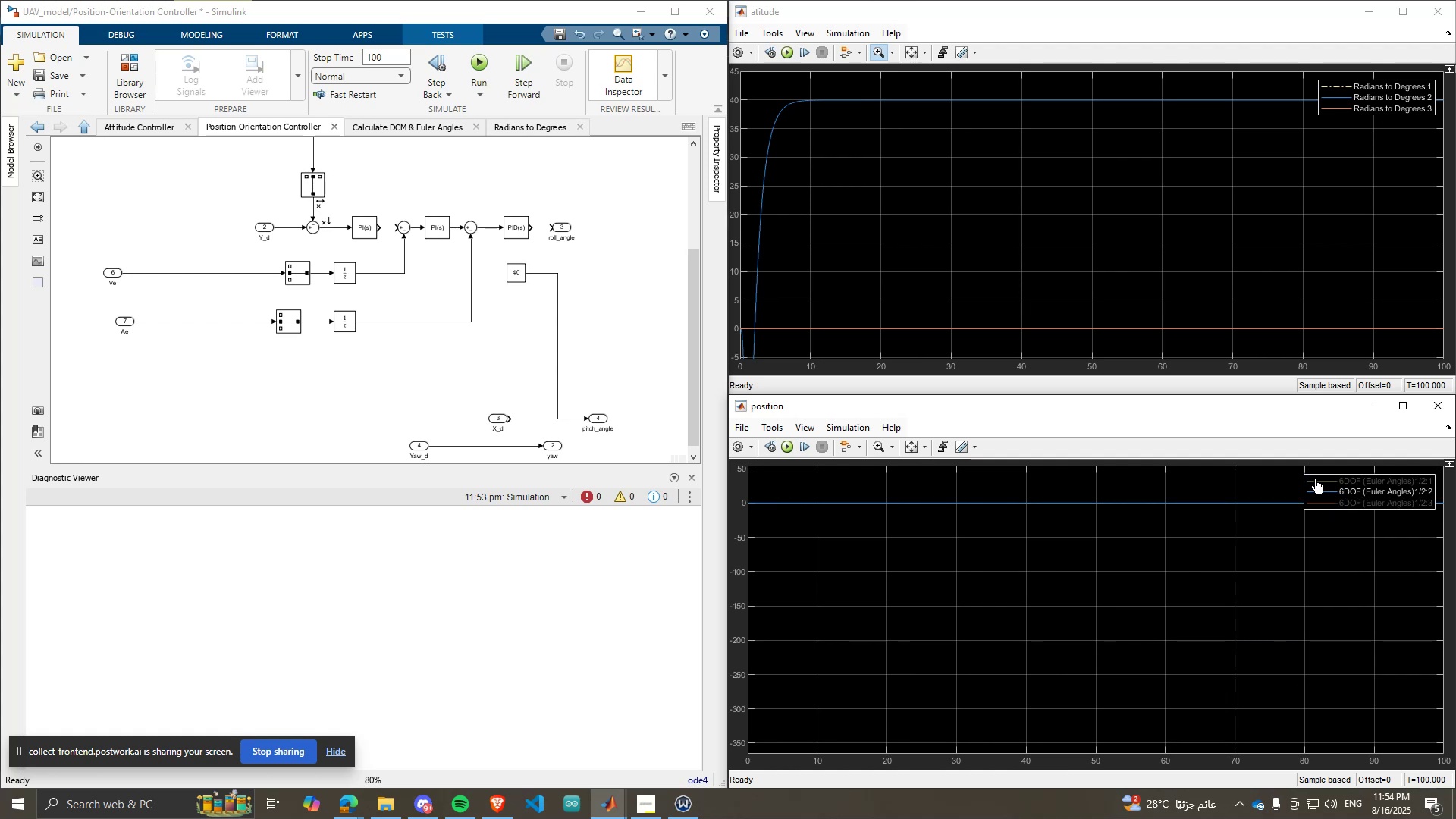 
left_click([1315, 494])
 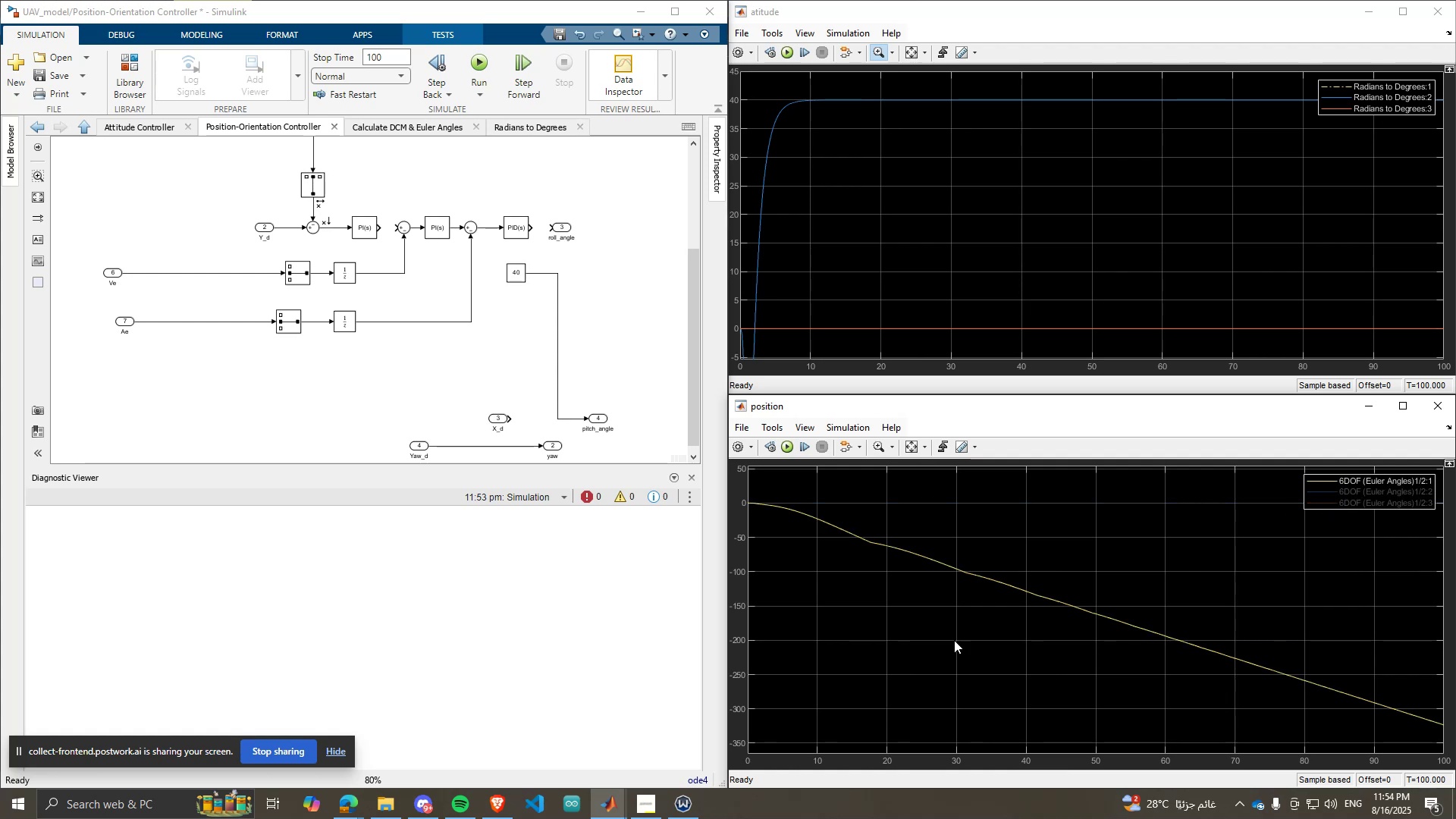 
mouse_move([607, 796])
 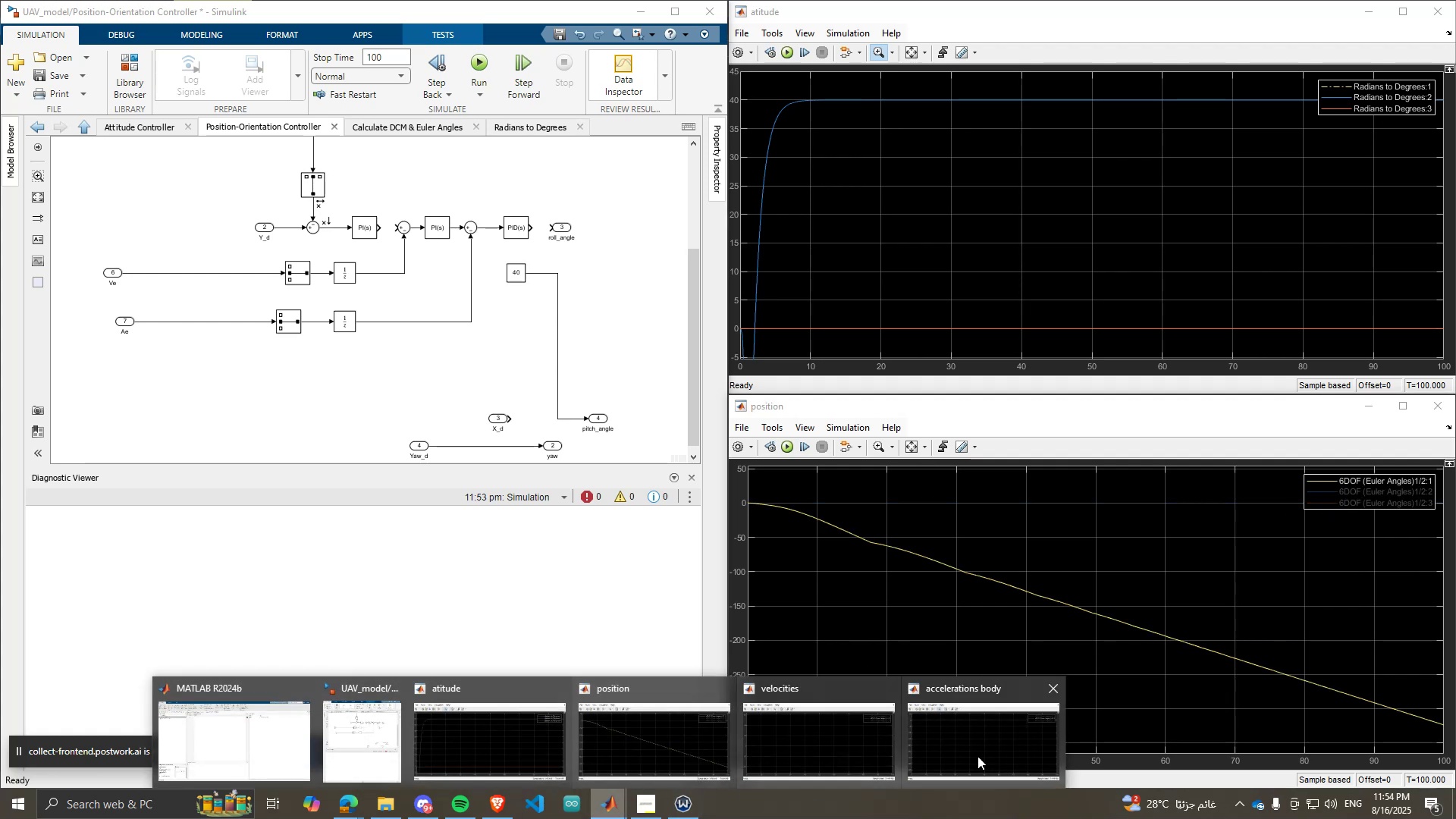 
left_click([1021, 748])
 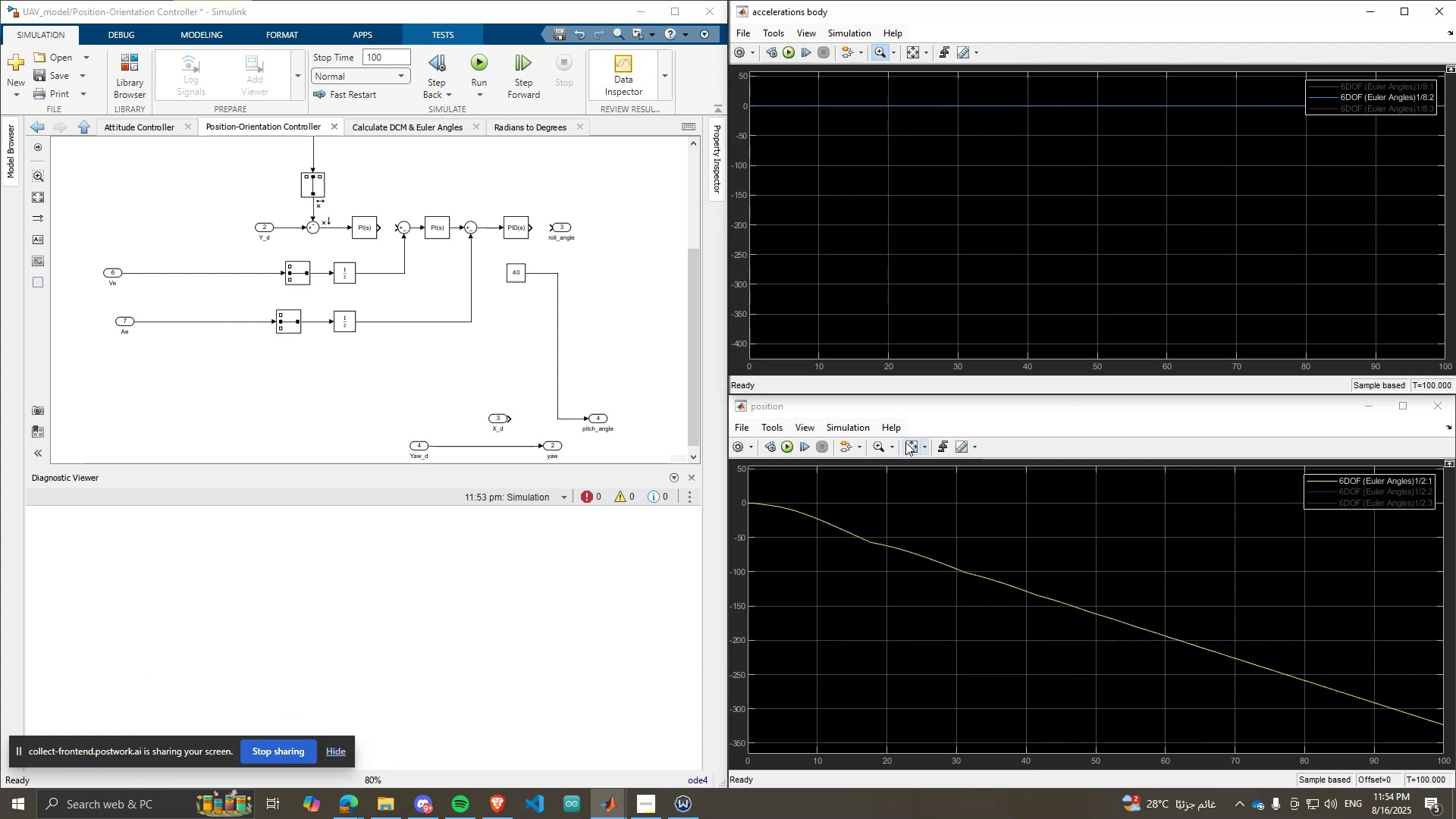 
left_click([901, 447])
 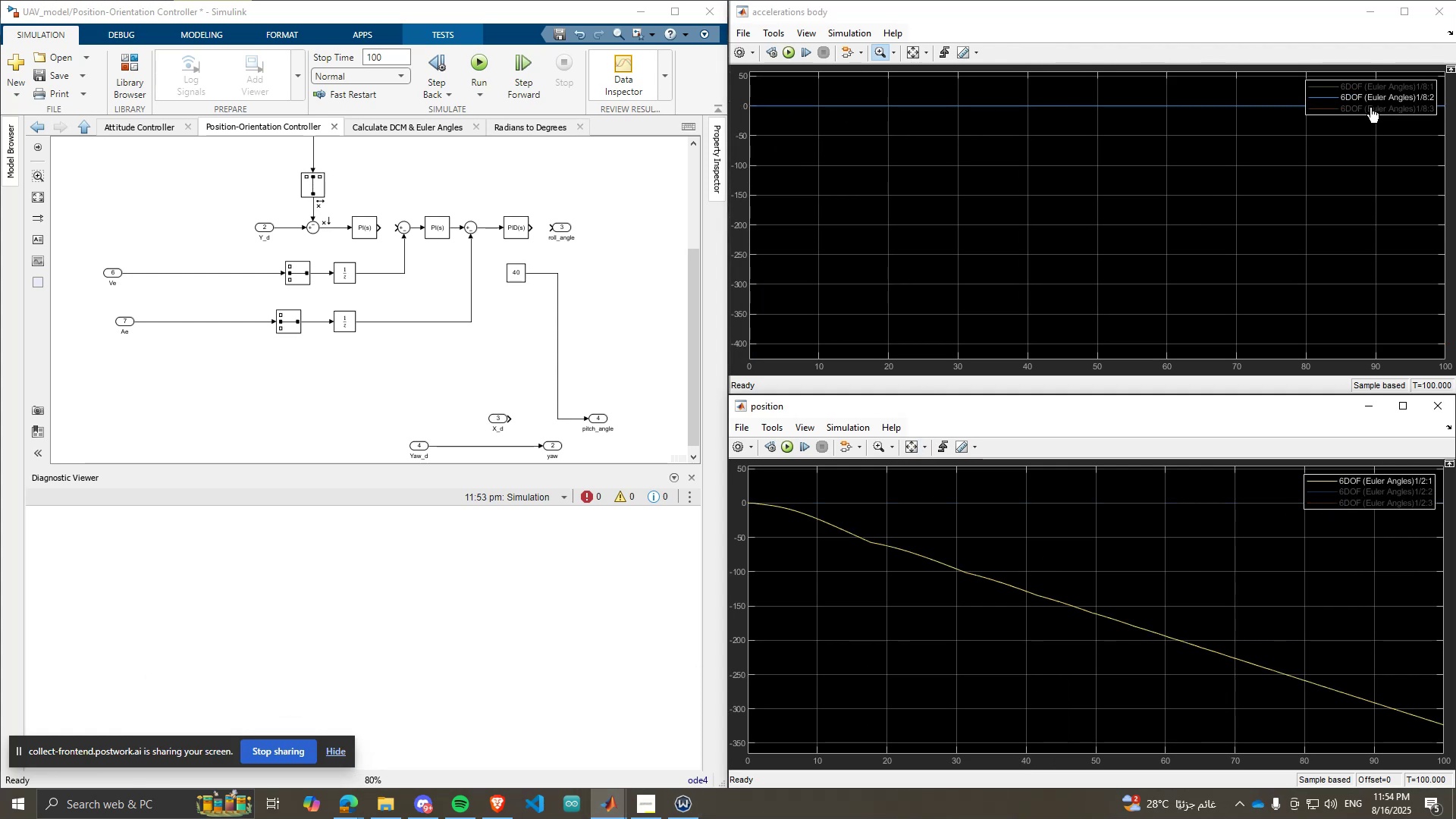 
double_click([1311, 84])
 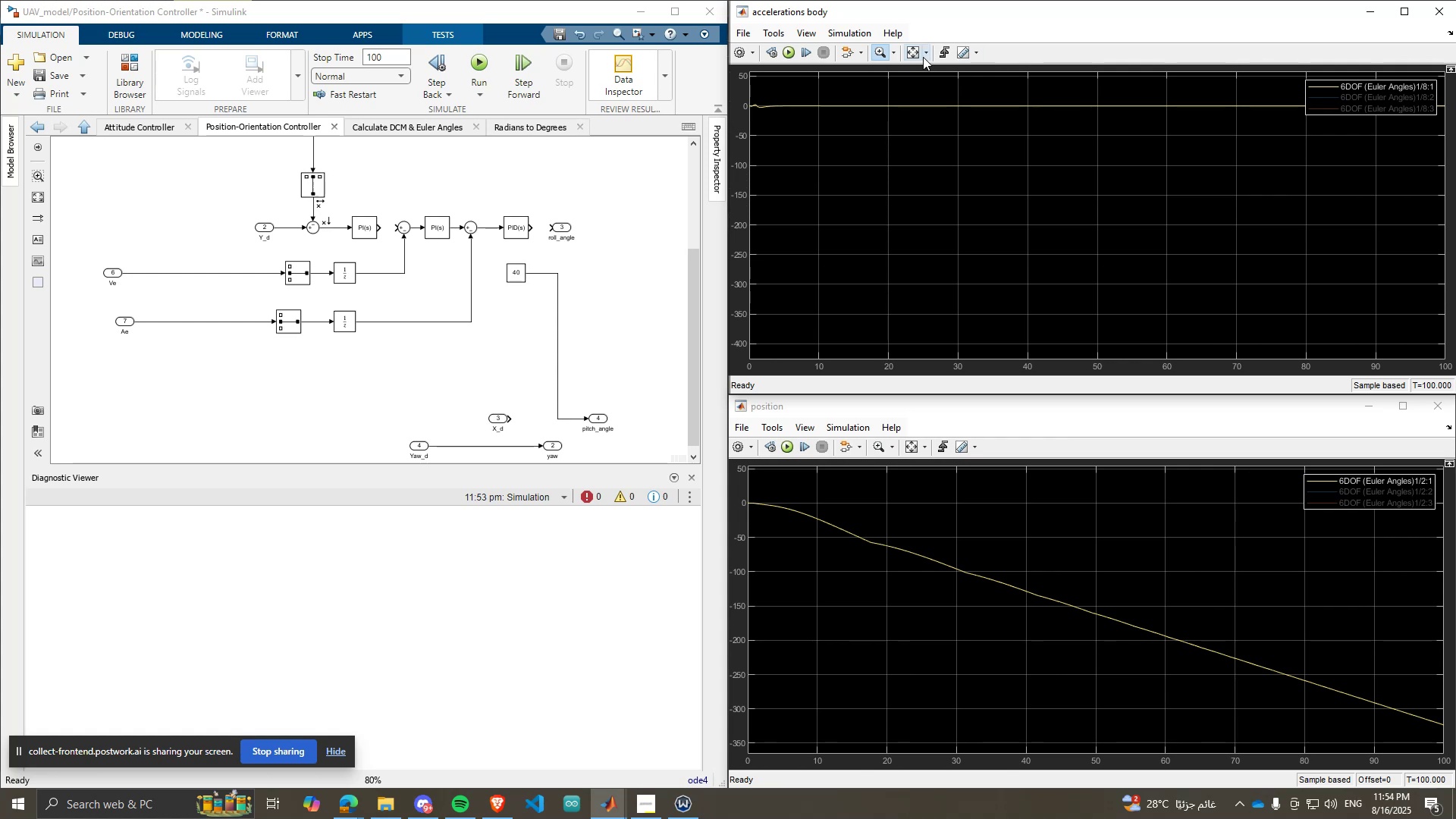 
left_click([911, 52])
 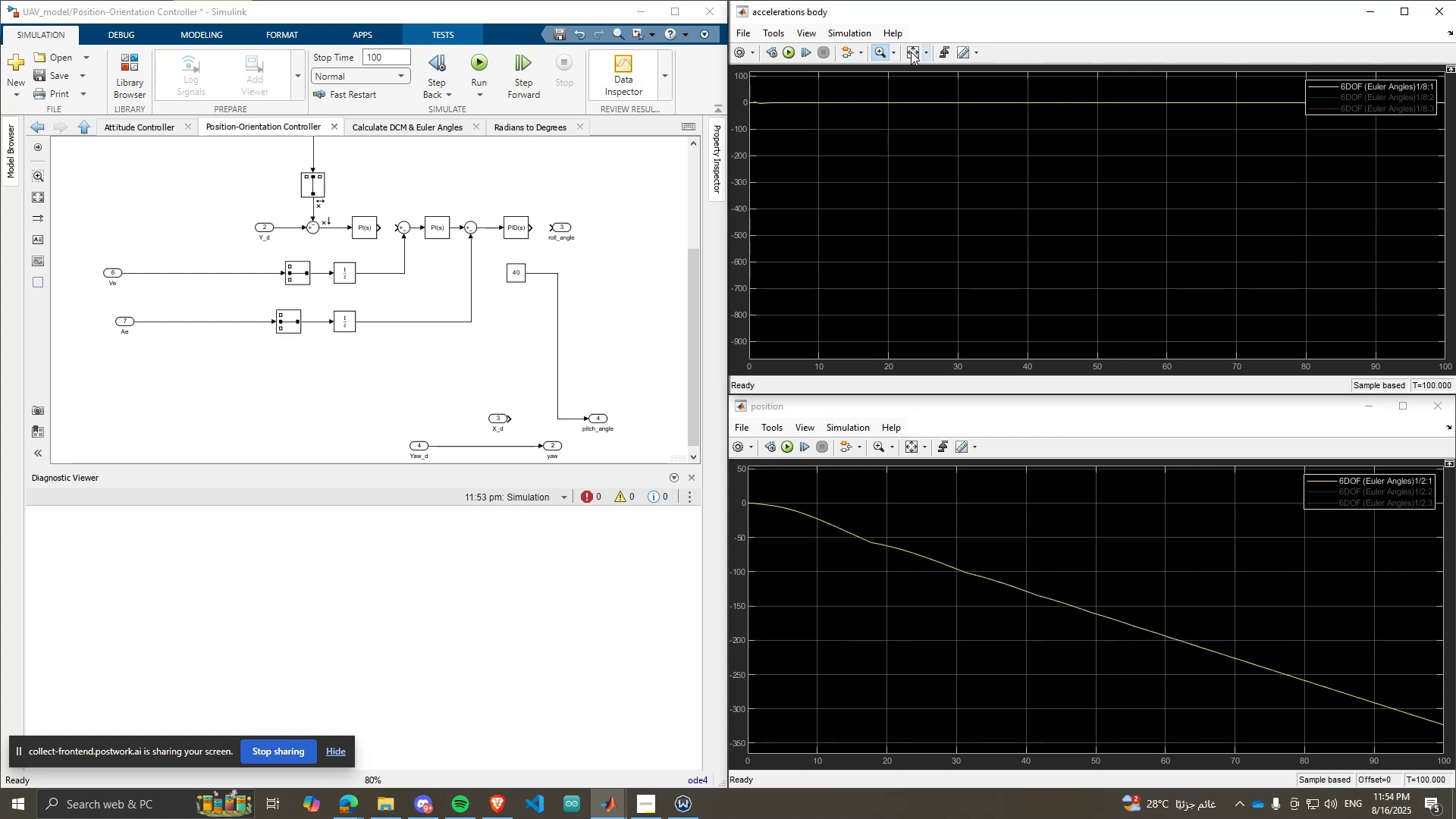 
left_click([911, 52])
 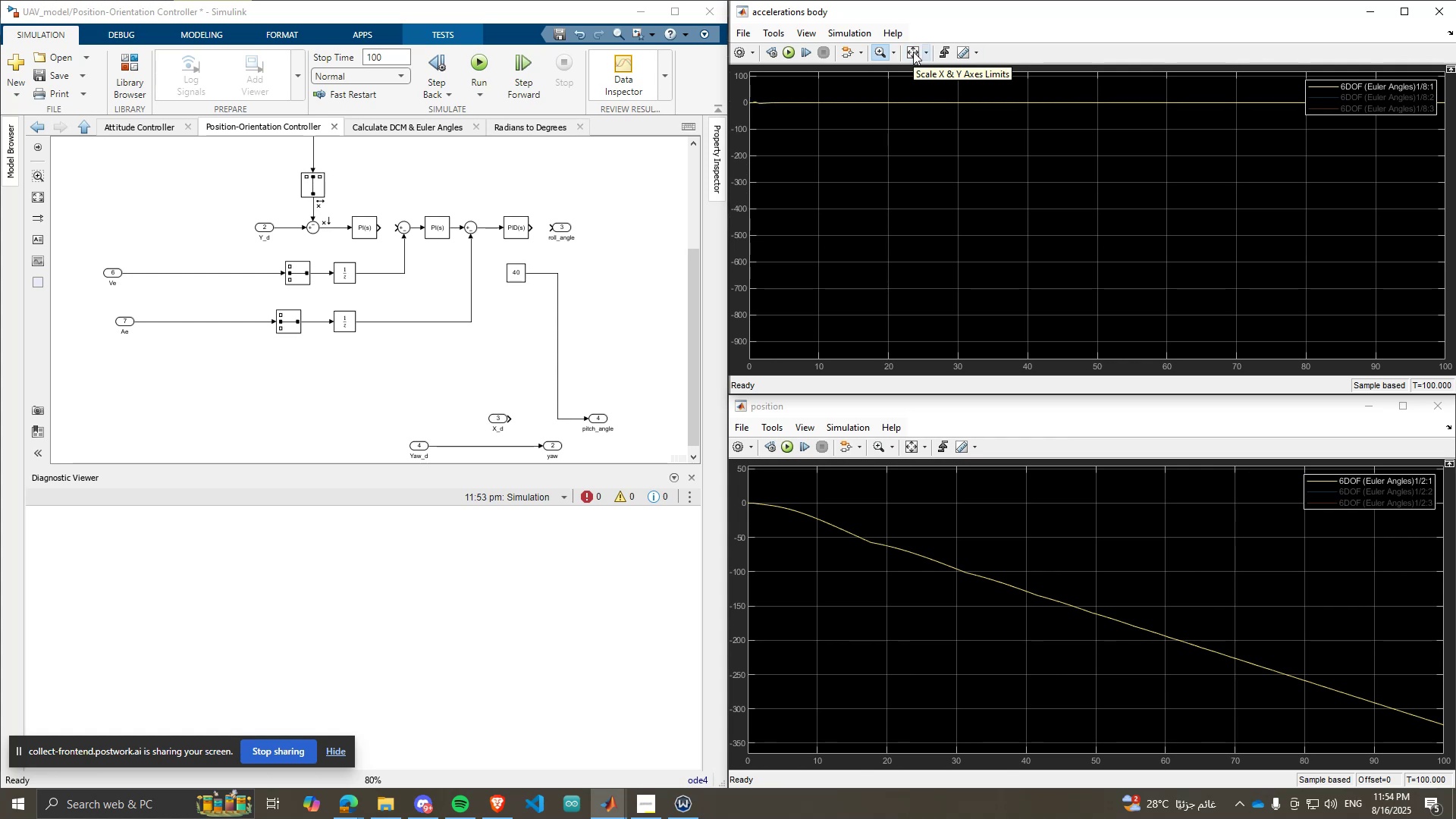 
wait(13.65)
 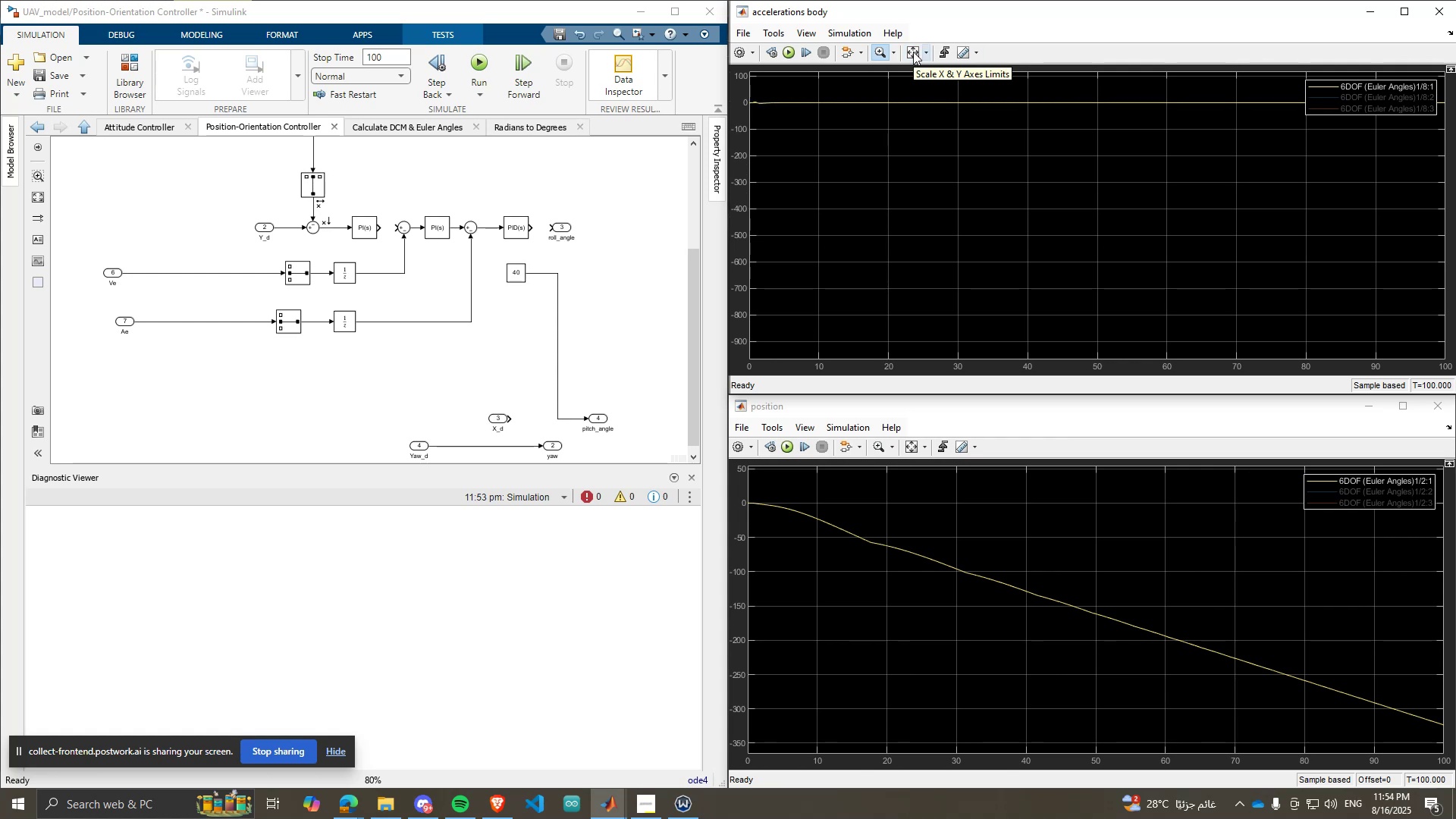 
left_click([602, 802])
 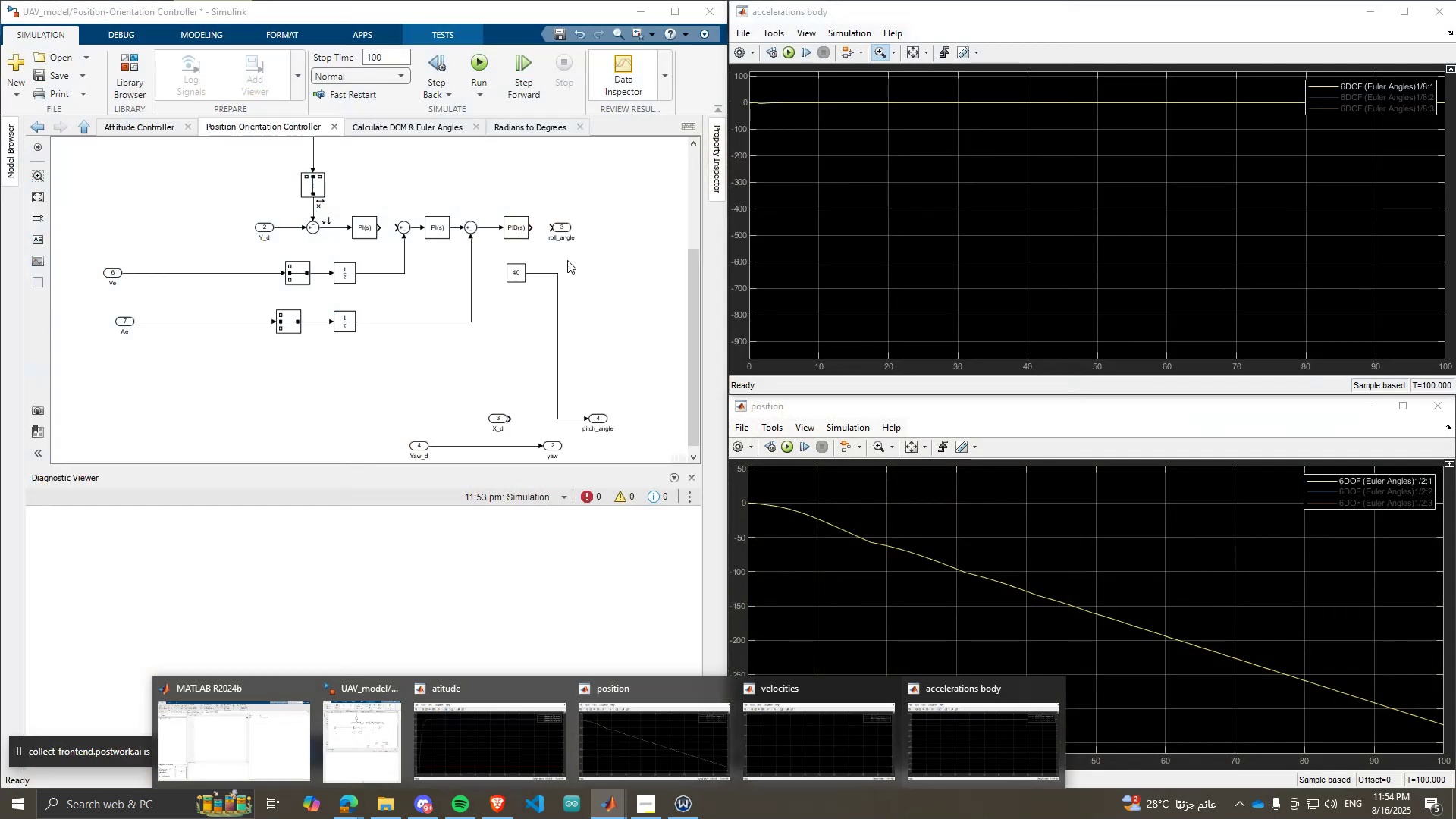 
scroll: coordinate [614, 234], scroll_direction: down, amount: 3.0
 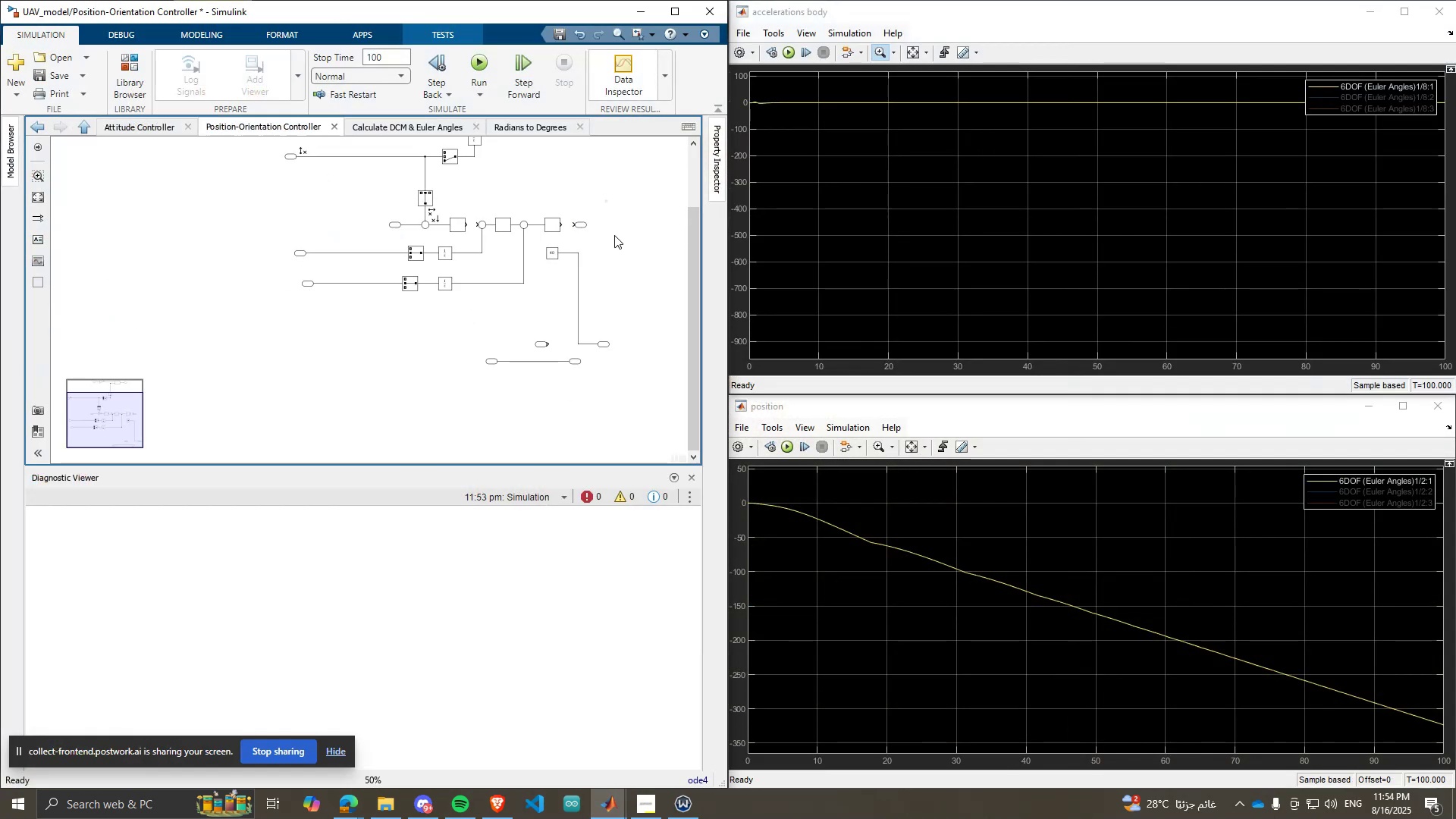 
scroll: coordinate [573, 256], scroll_direction: up, amount: 3.0
 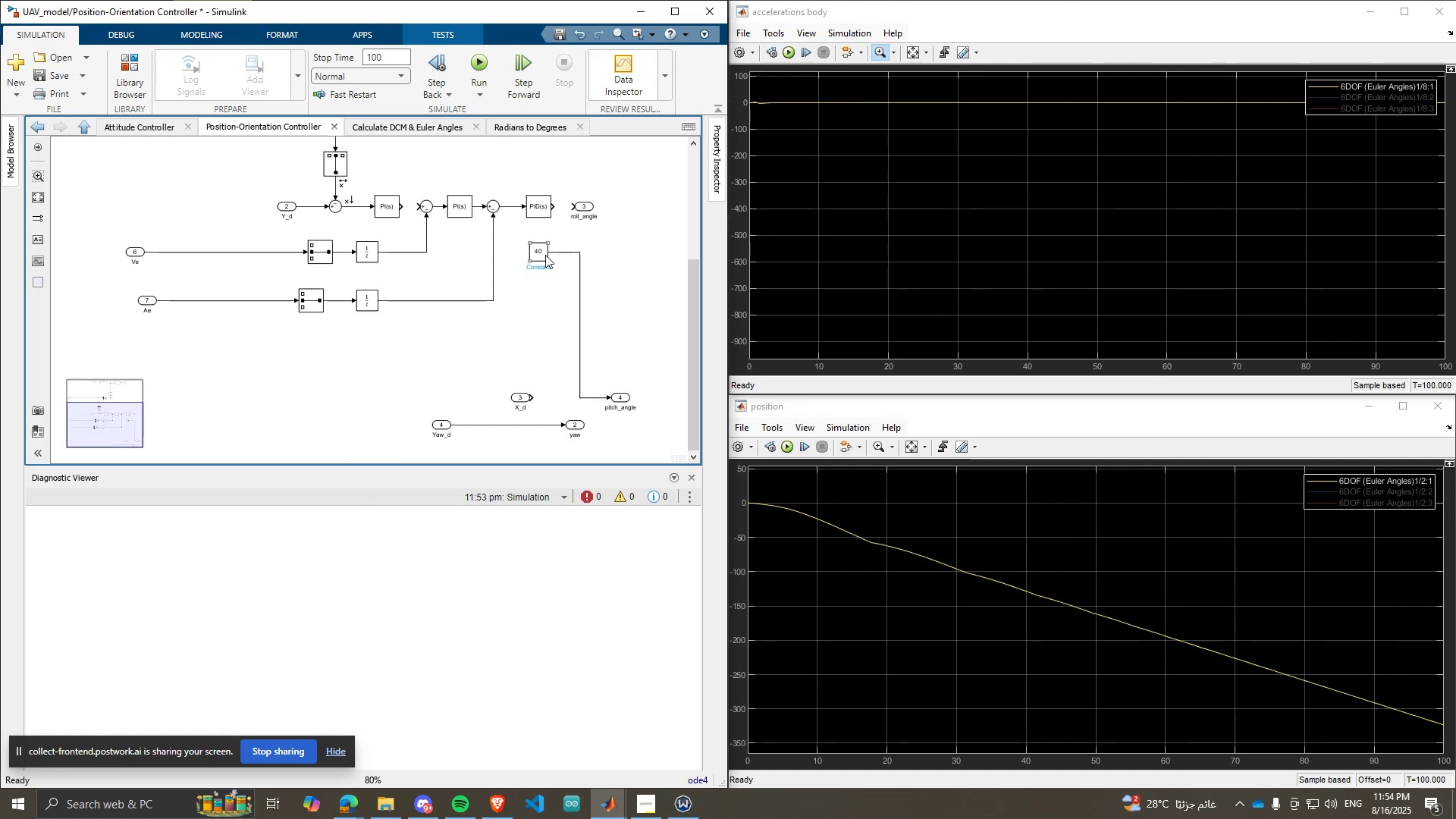 
double_click([545, 255])
 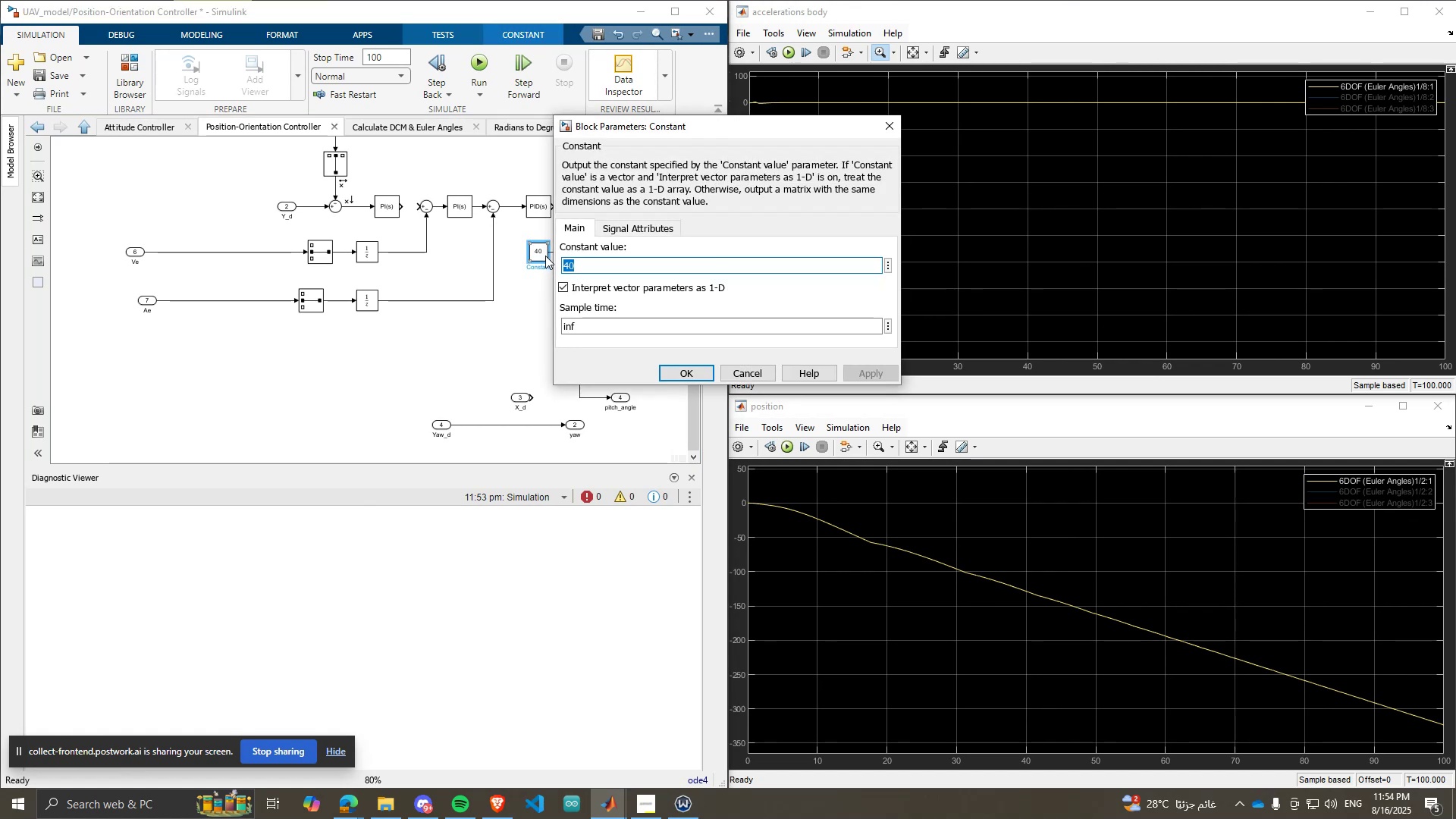 
key(0)
 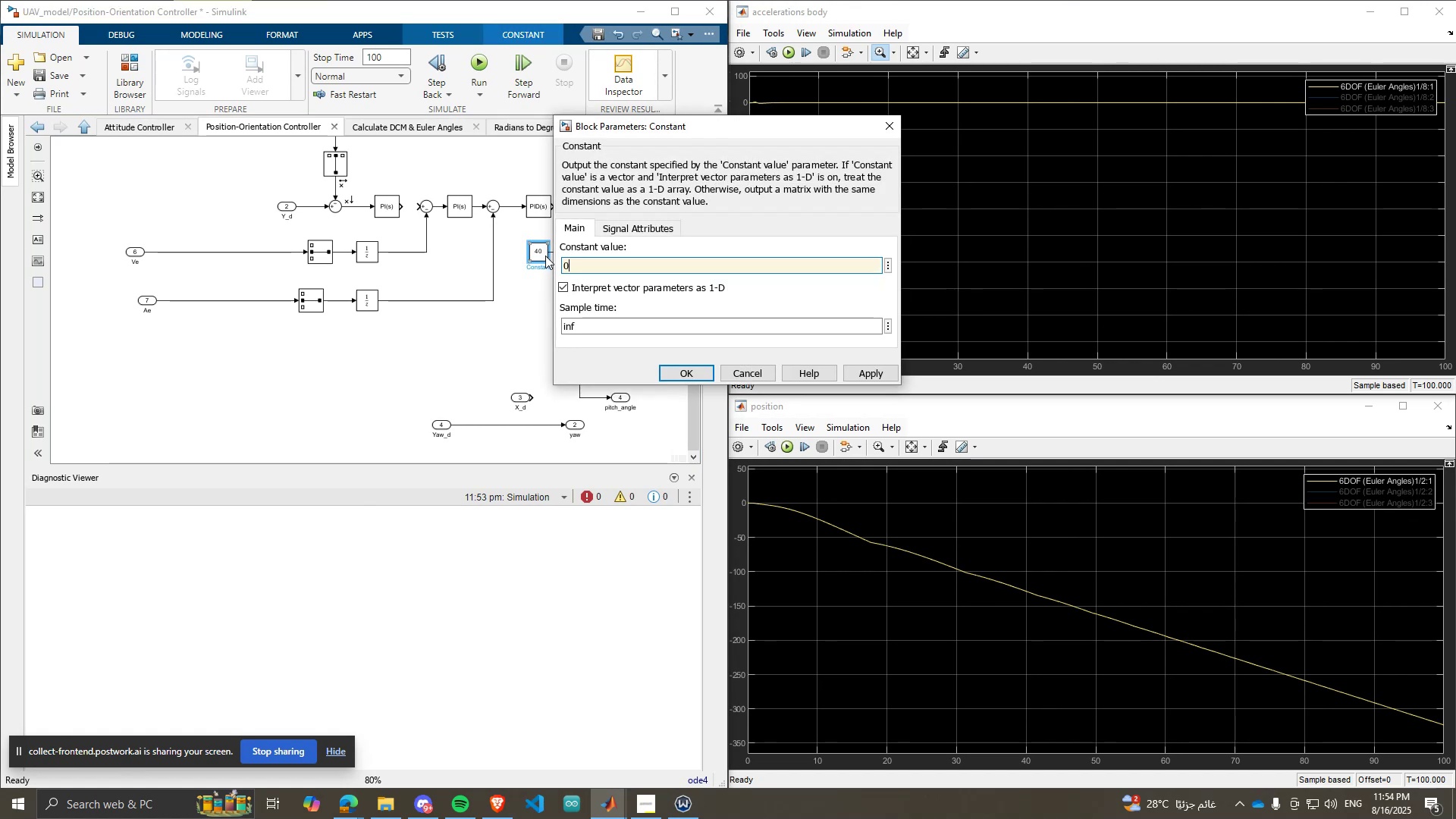 
key(Enter)
 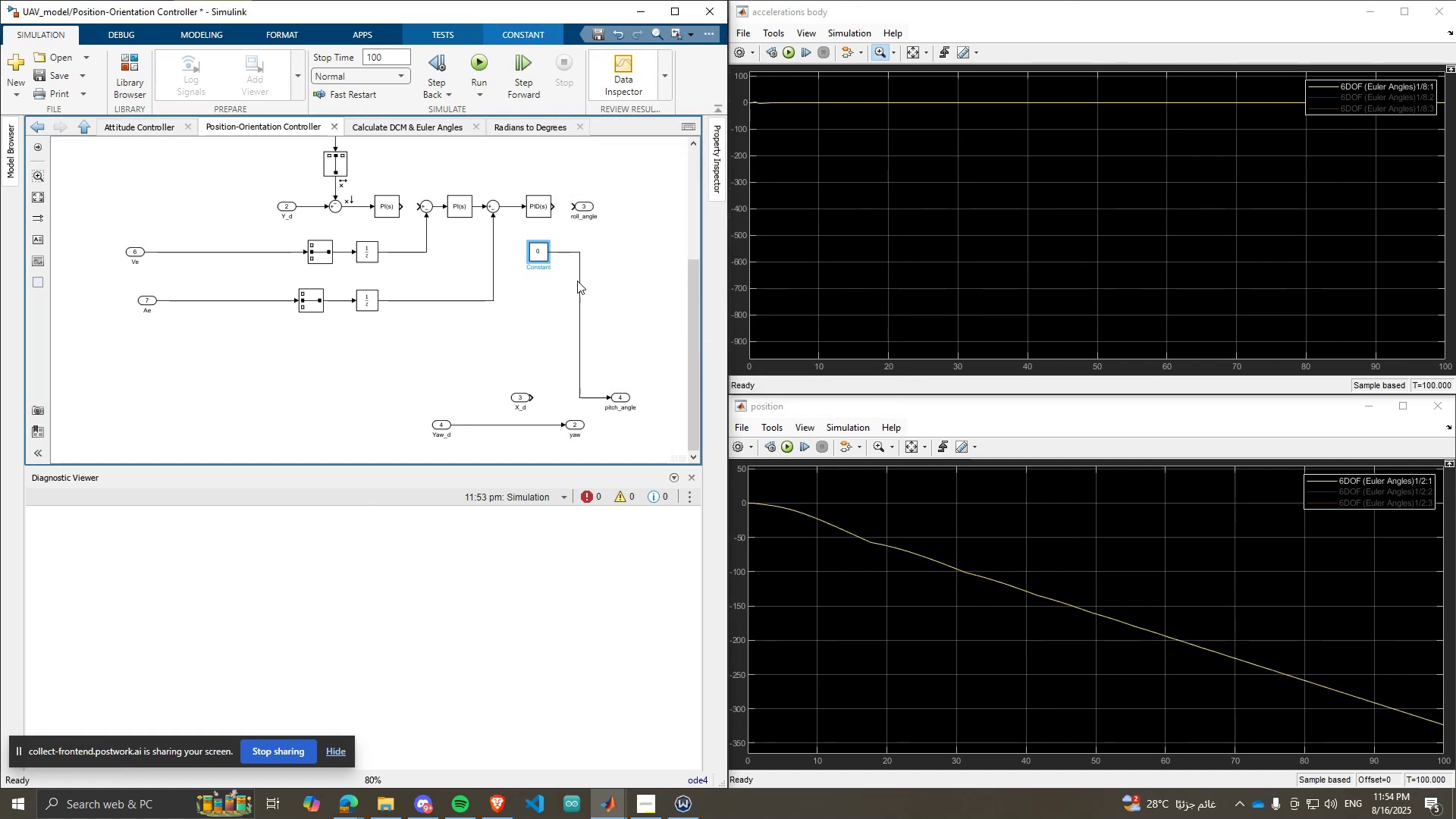 
key(Delete)
 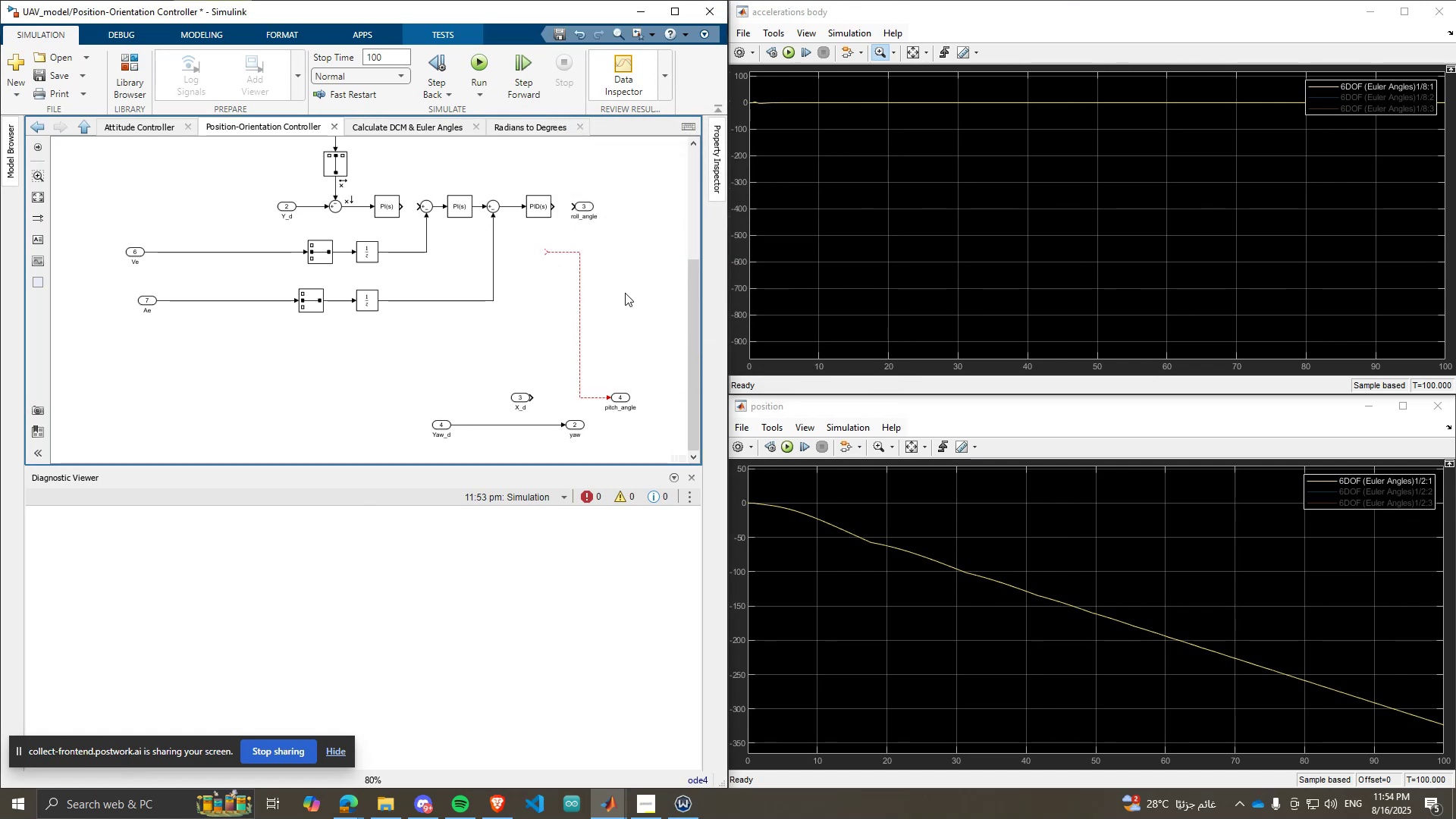 
left_click_drag(start_coordinate=[625, 293], to_coordinate=[572, 306])
 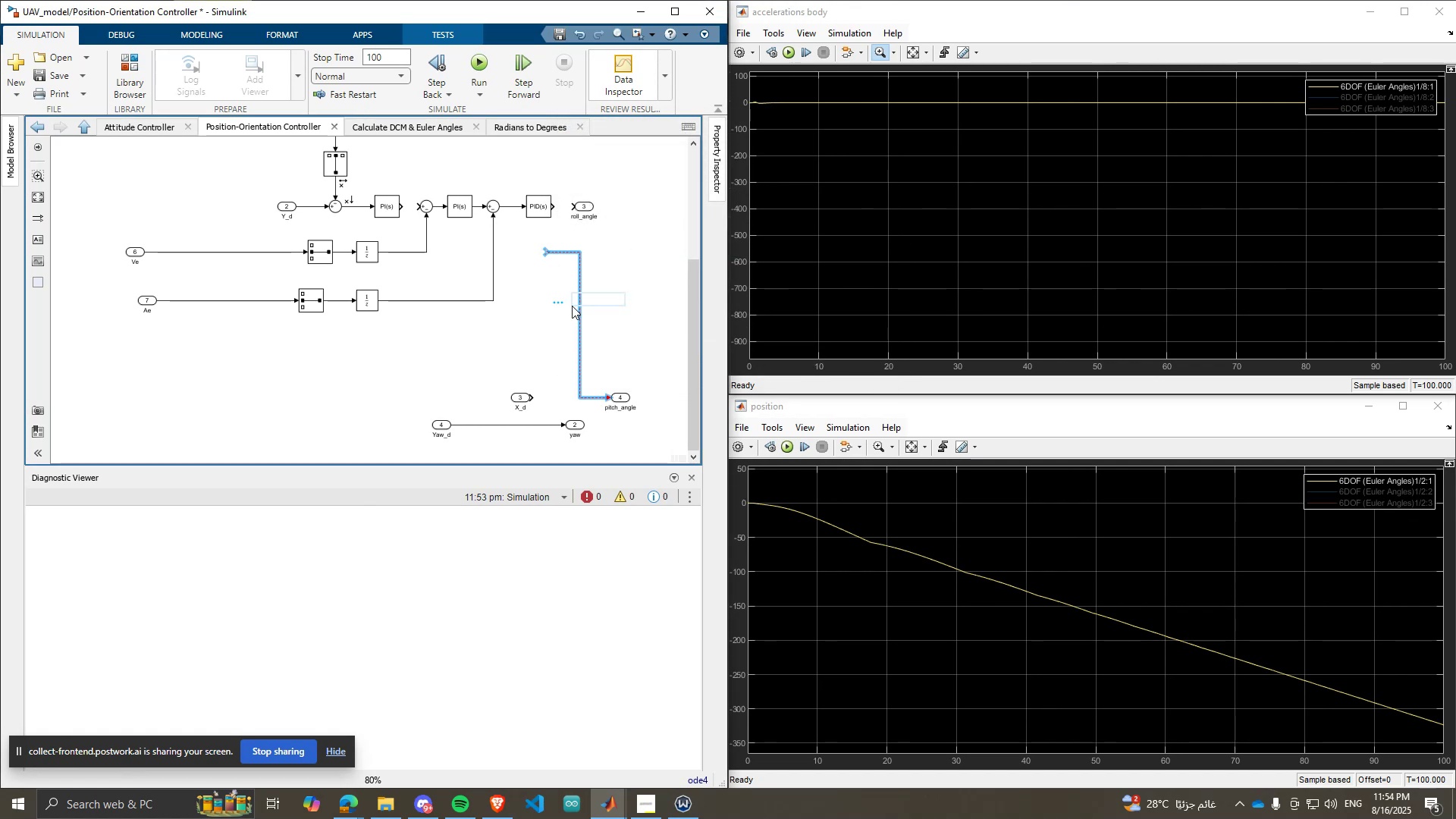 
key(Delete)
 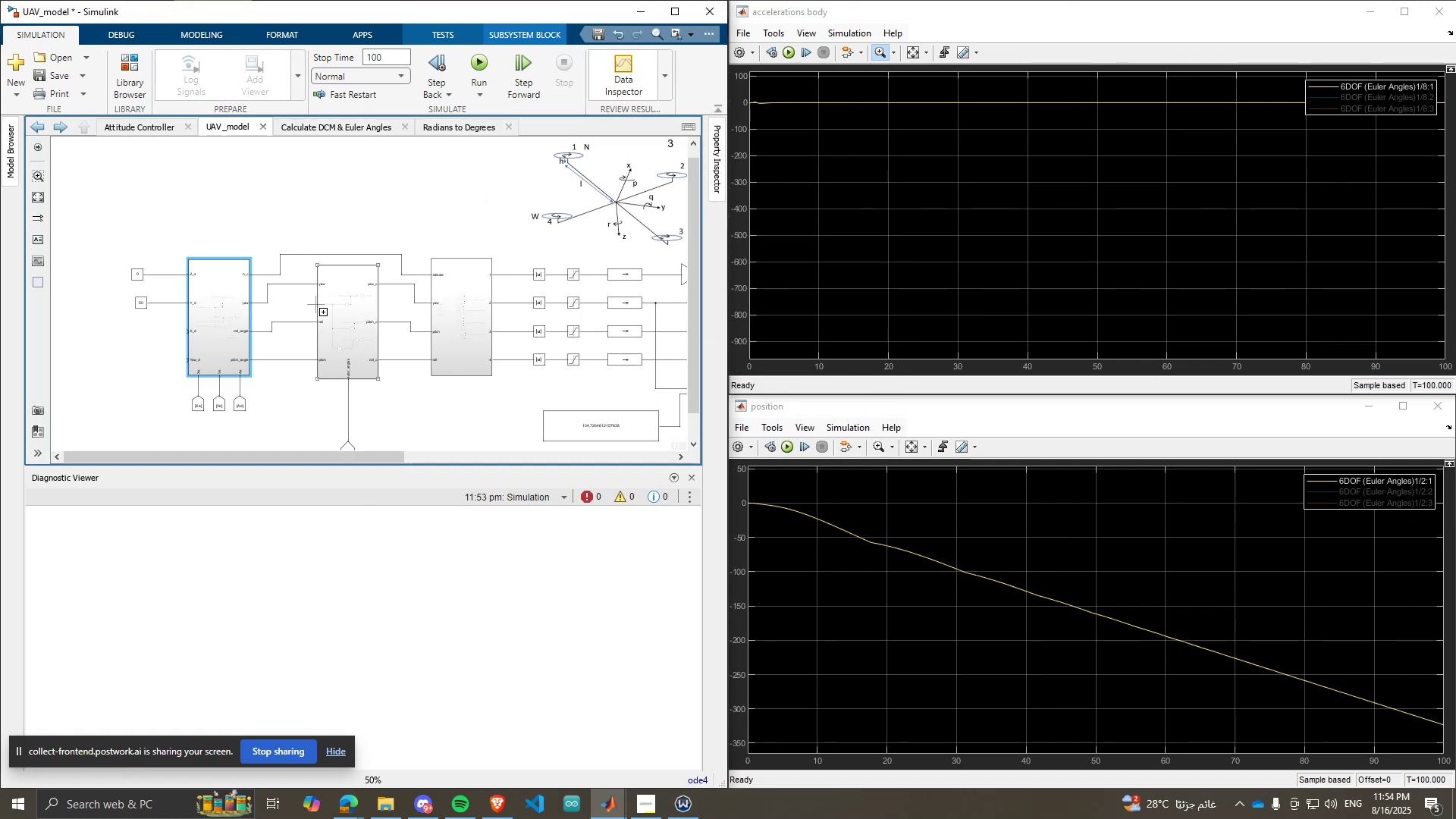 
scroll: coordinate [129, 325], scroll_direction: up, amount: 4.0
 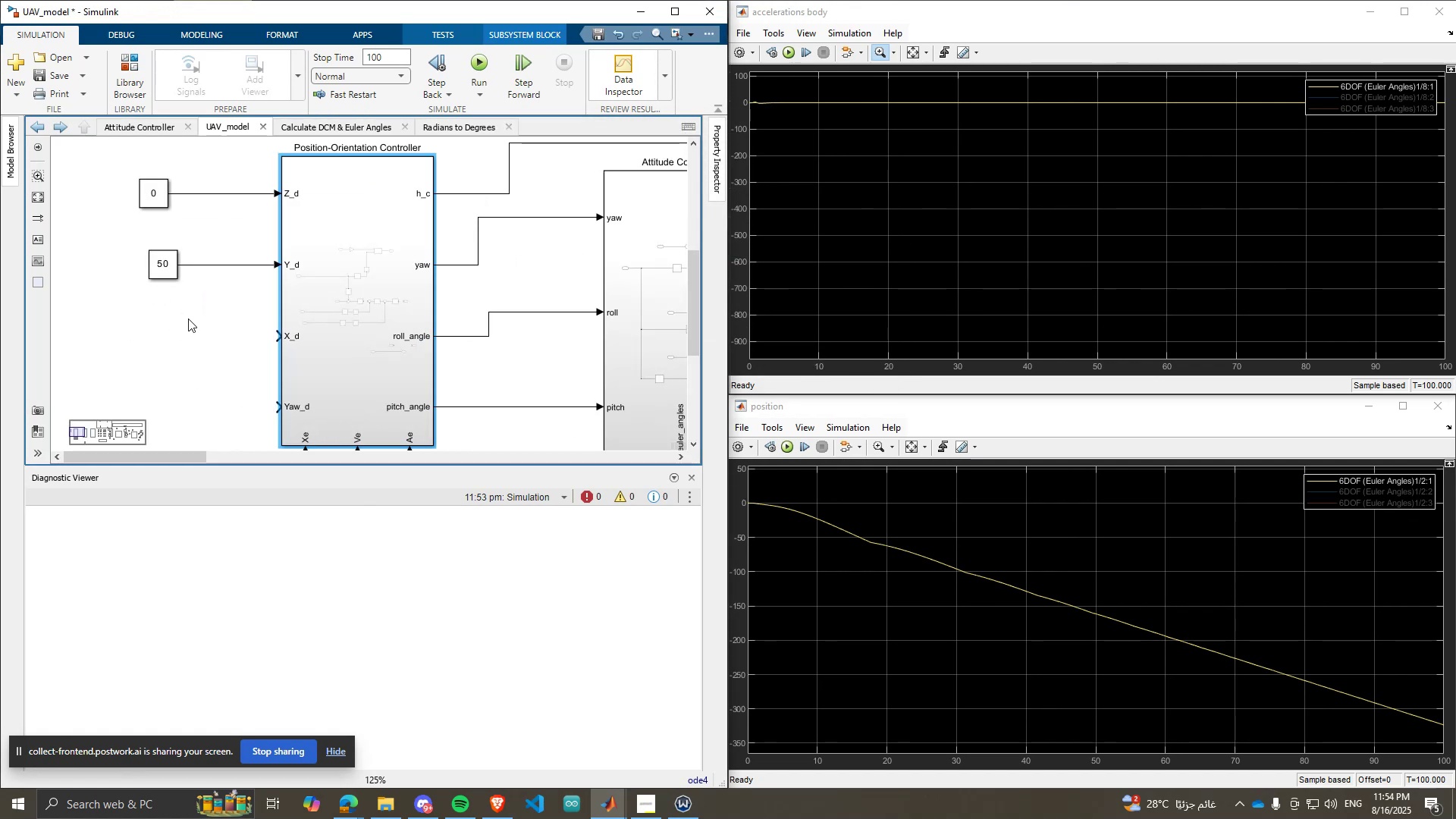 
double_click([188, 318])
 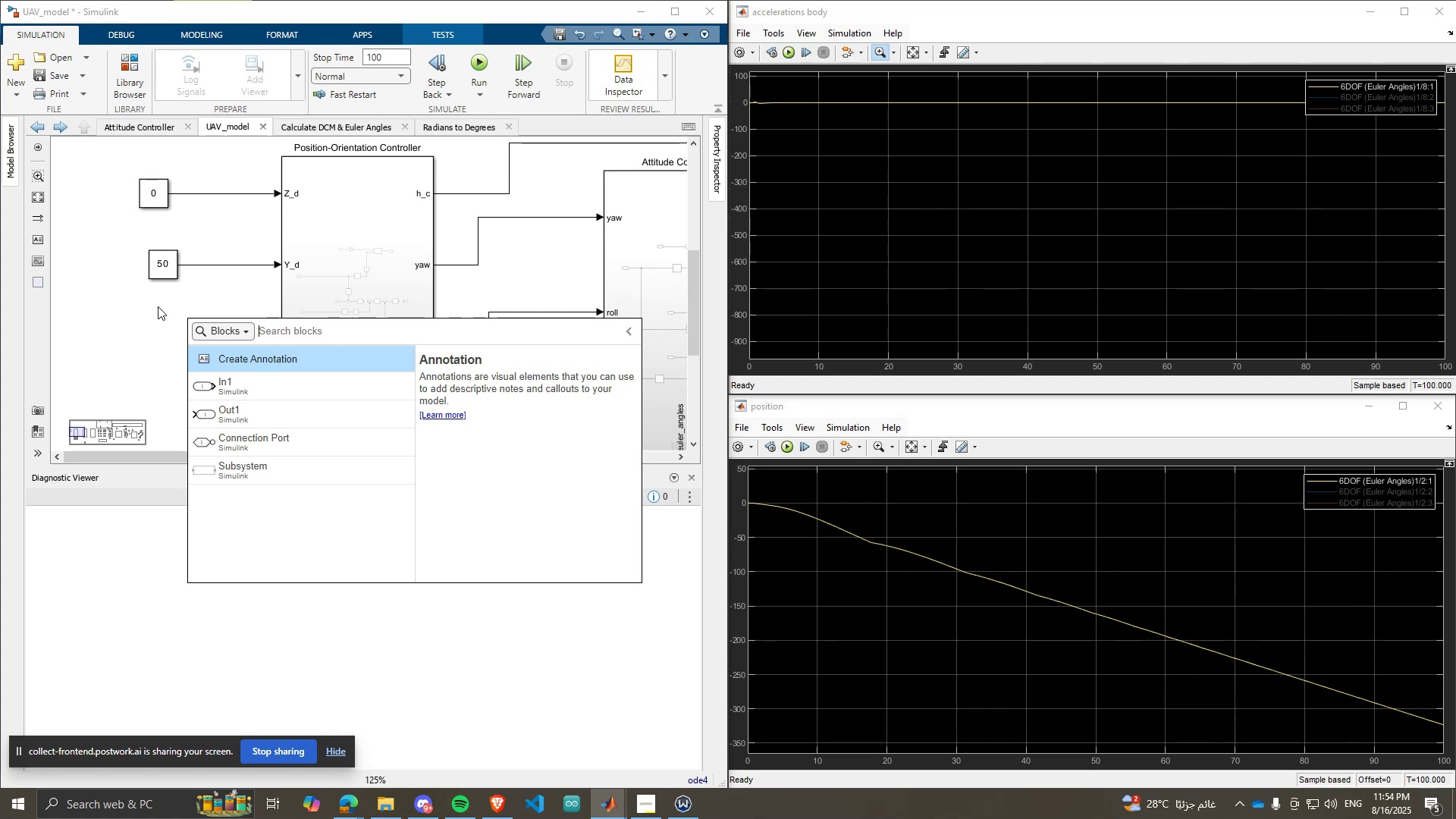 
left_click([136, 306])
 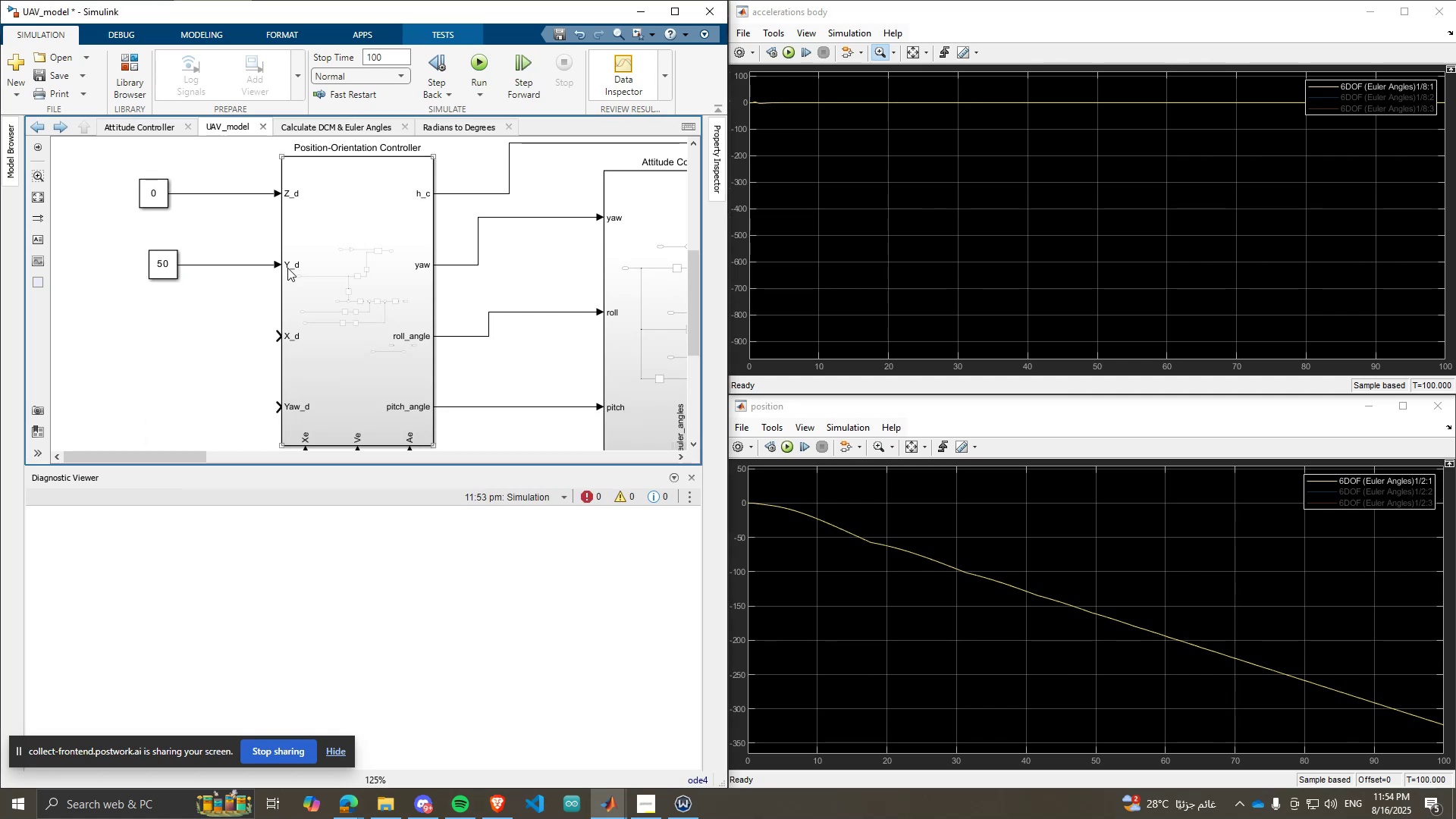 
double_click([305, 270])
 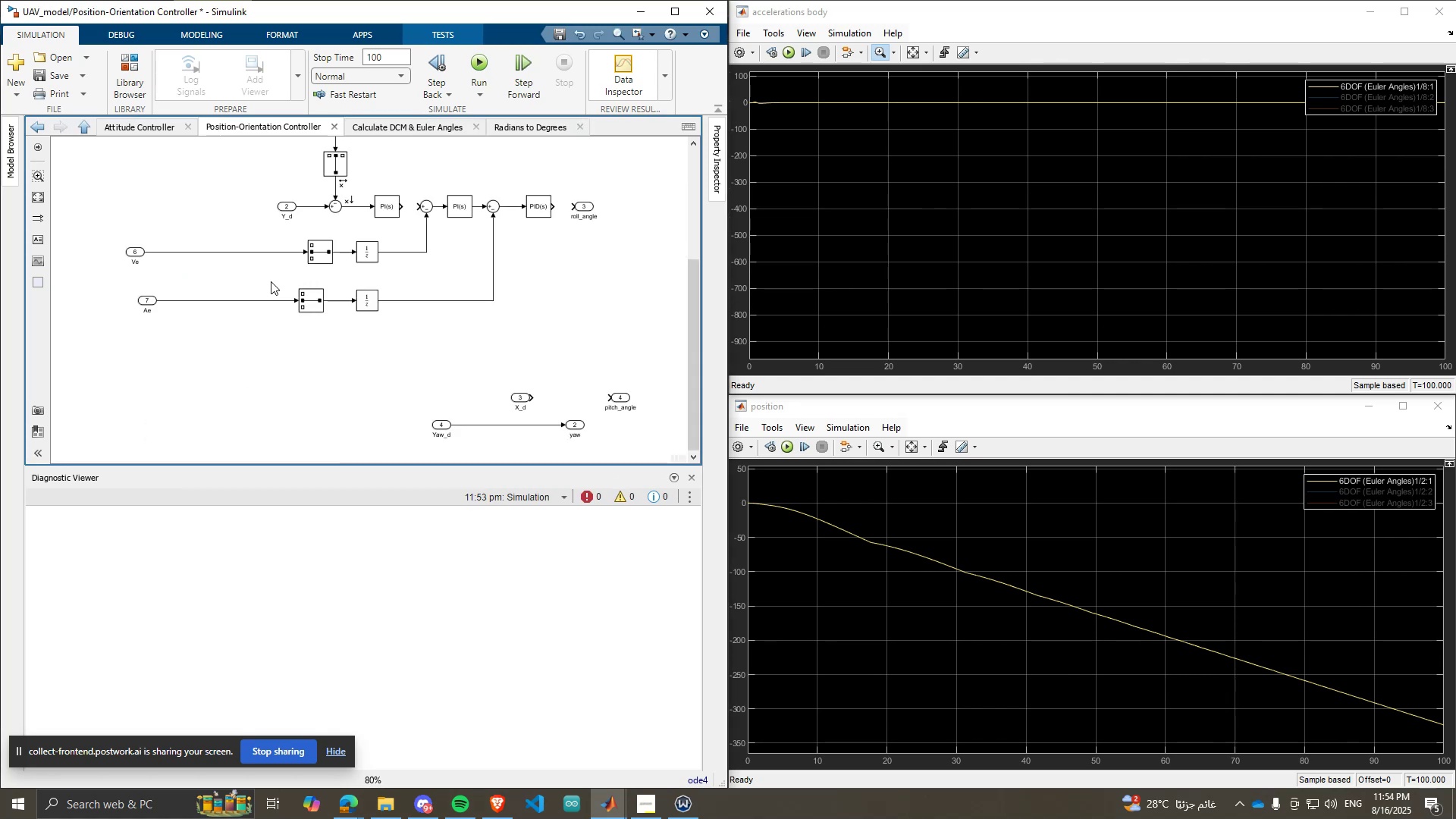 
scroll: coordinate [257, 293], scroll_direction: down, amount: 1.0
 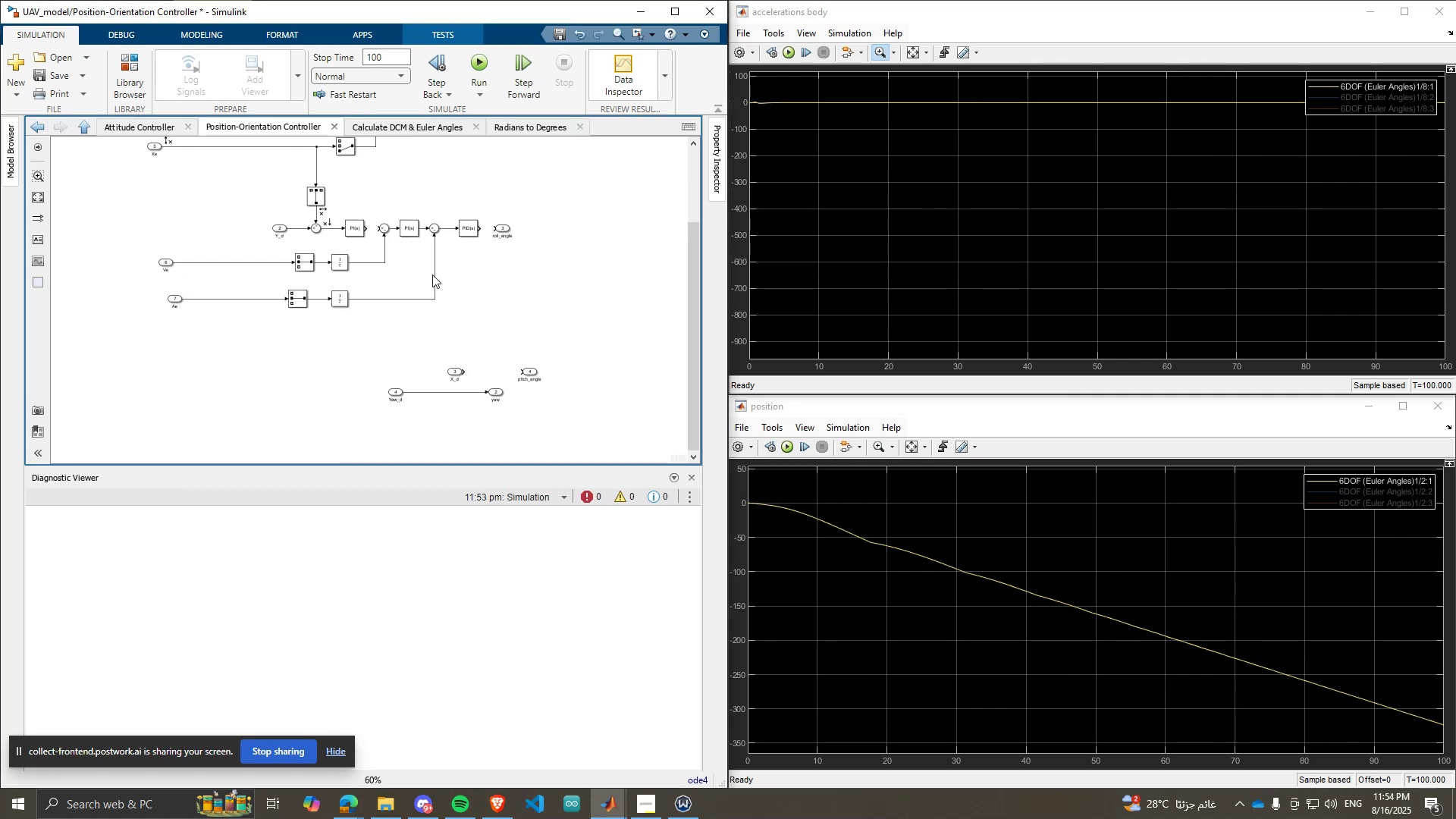 
 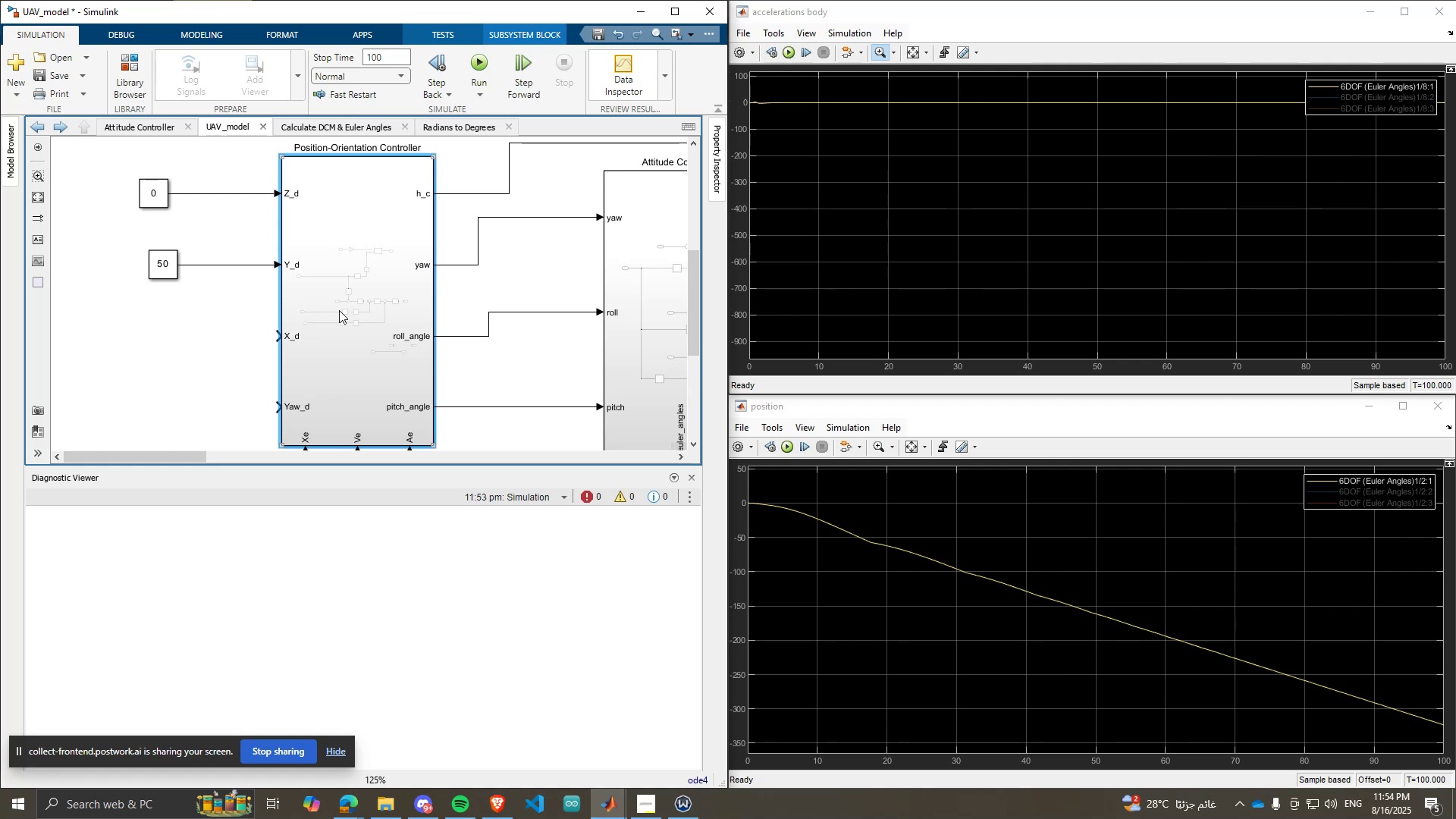 
double_click([339, 310])
 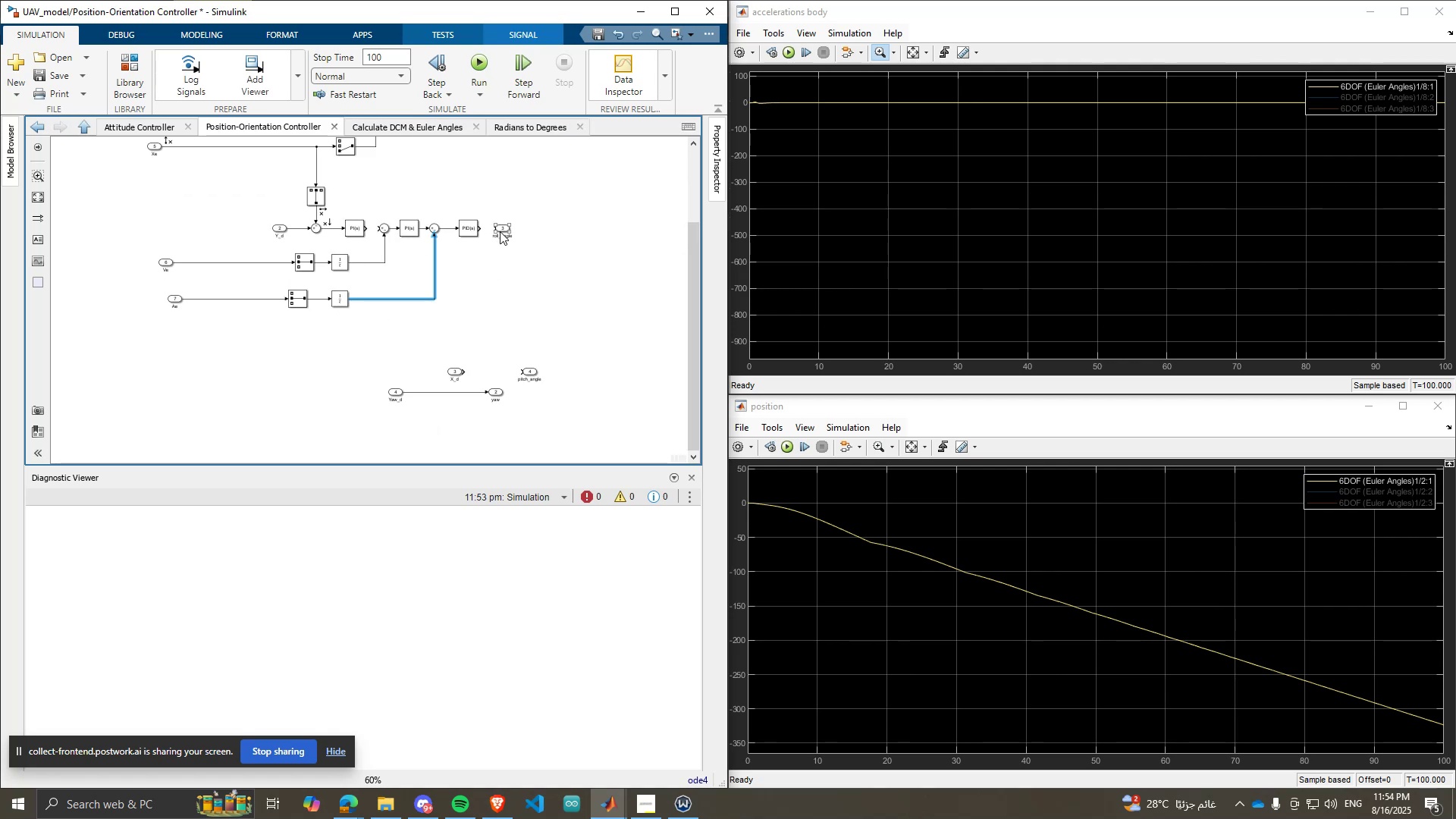 
left_click_drag(start_coordinate=[500, 230], to_coordinate=[504, 334])
 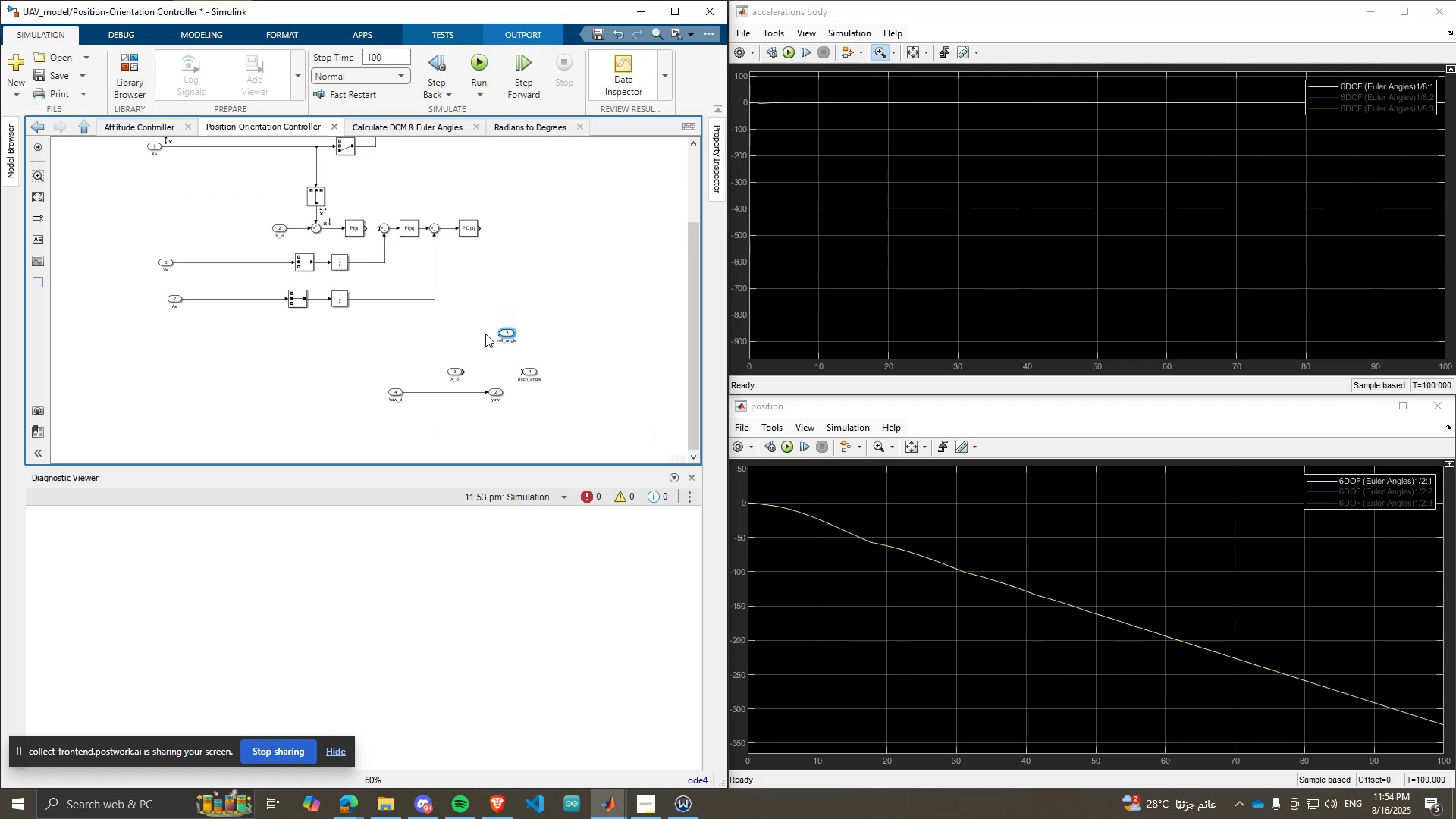 
scroll: coordinate [483, 339], scroll_direction: up, amount: 2.0
 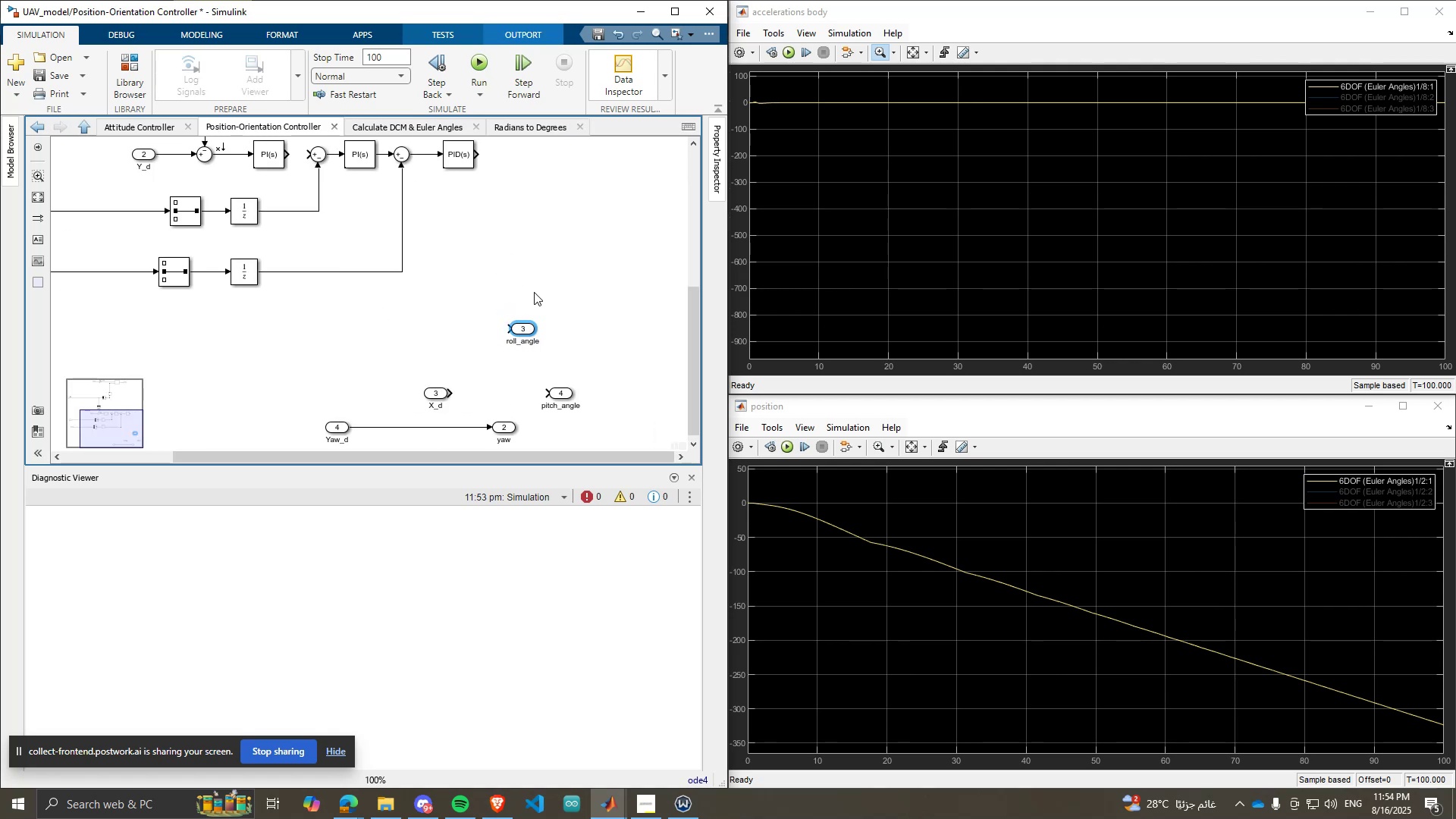 
scroll: coordinate [537, 278], scroll_direction: down, amount: 2.0
 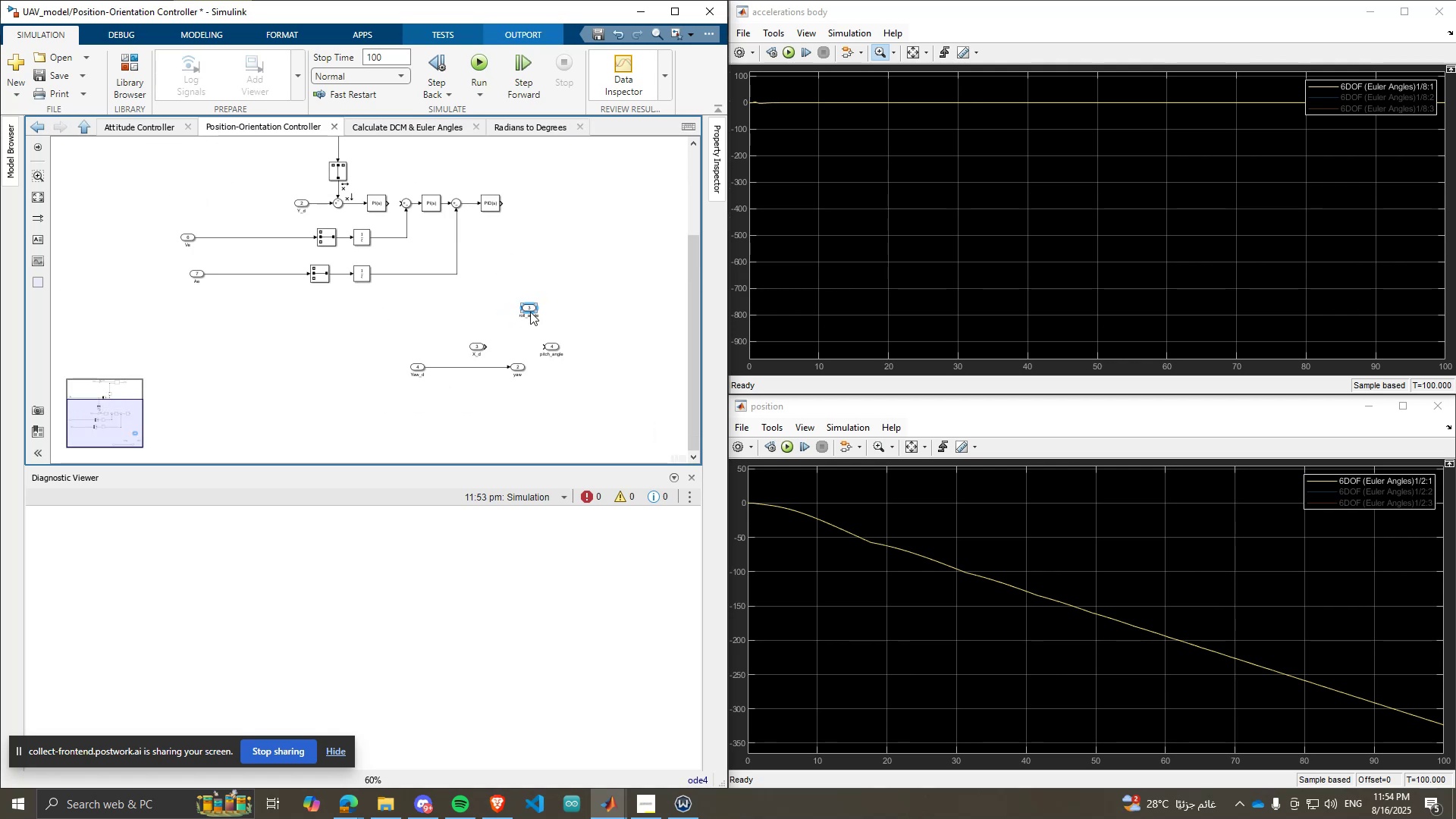 
left_click_drag(start_coordinate=[530, 308], to_coordinate=[536, 253])
 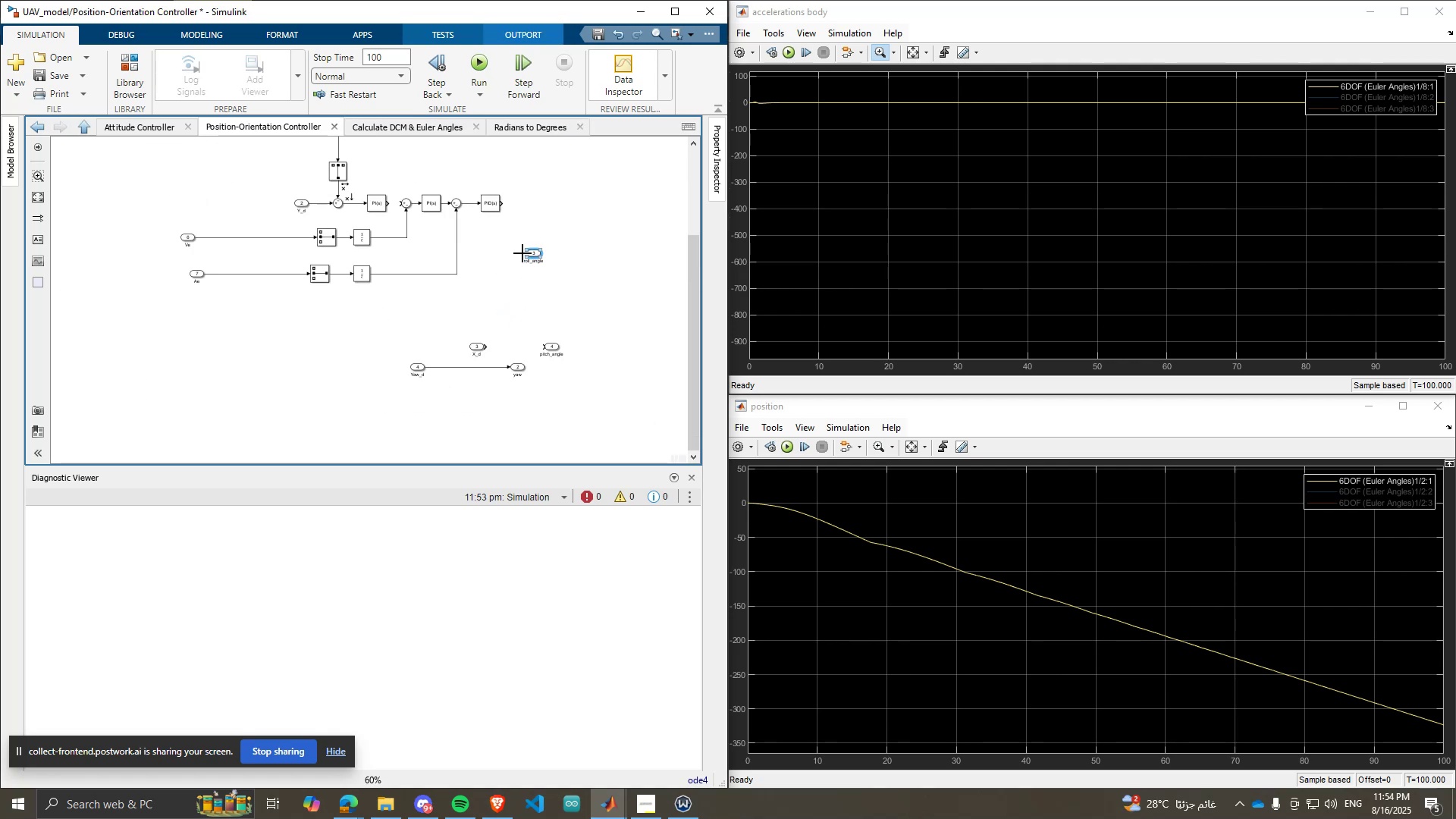 
left_click_drag(start_coordinate=[522, 253], to_coordinate=[318, 202])
 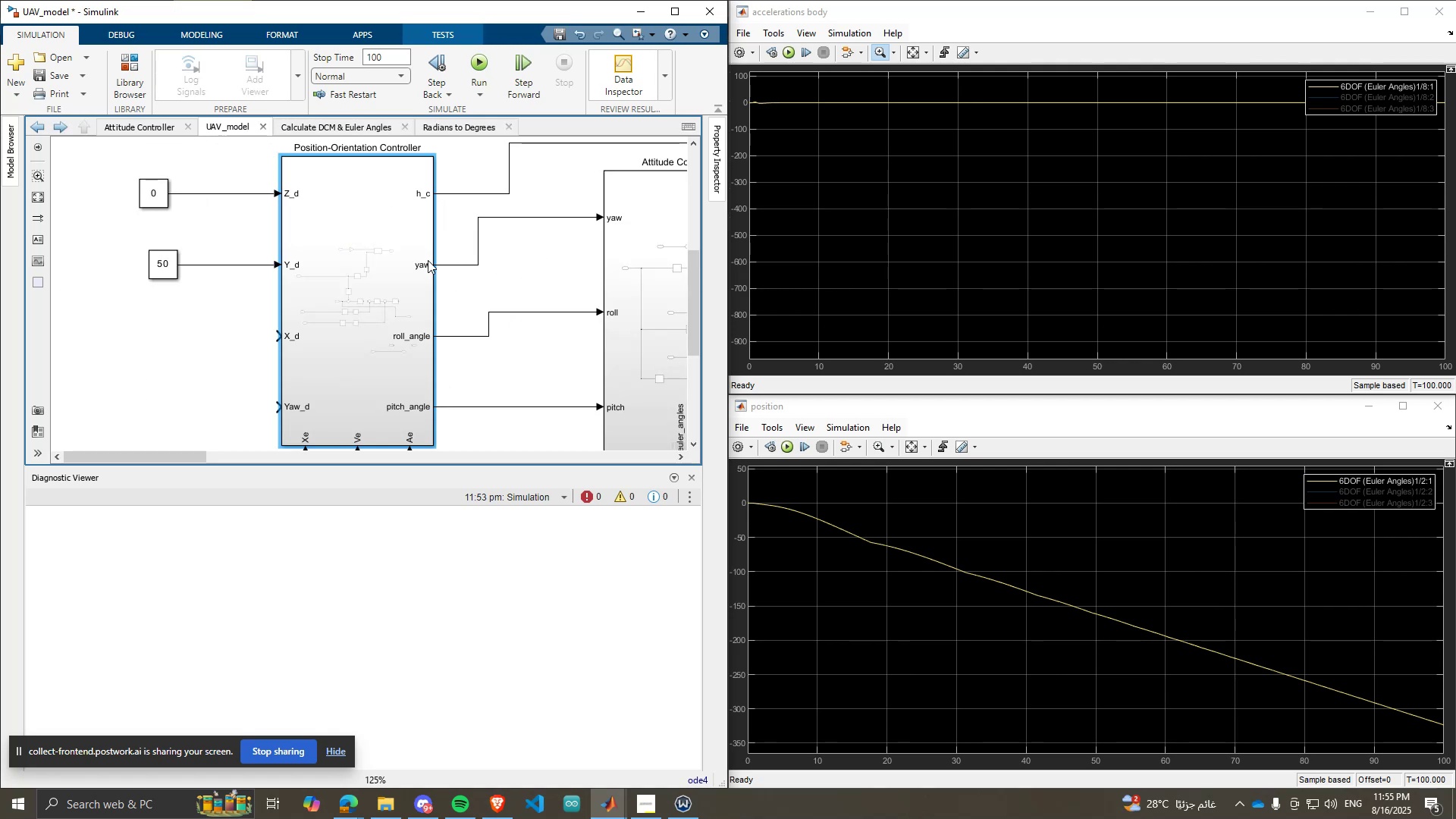 
scroll: coordinate [399, 331], scroll_direction: down, amount: 6.0
 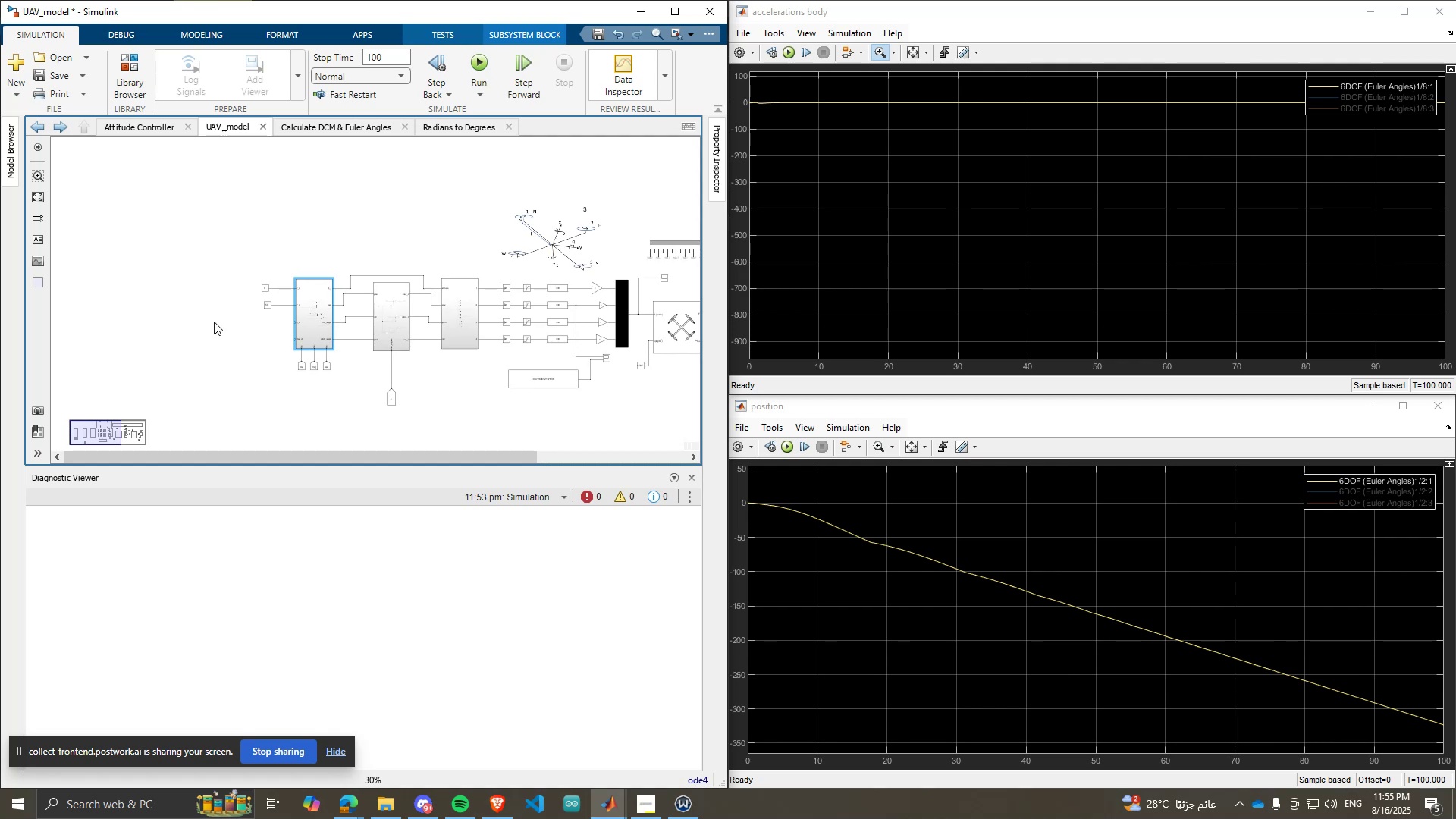 
scroll: coordinate [335, 306], scroll_direction: up, amount: 5.0
 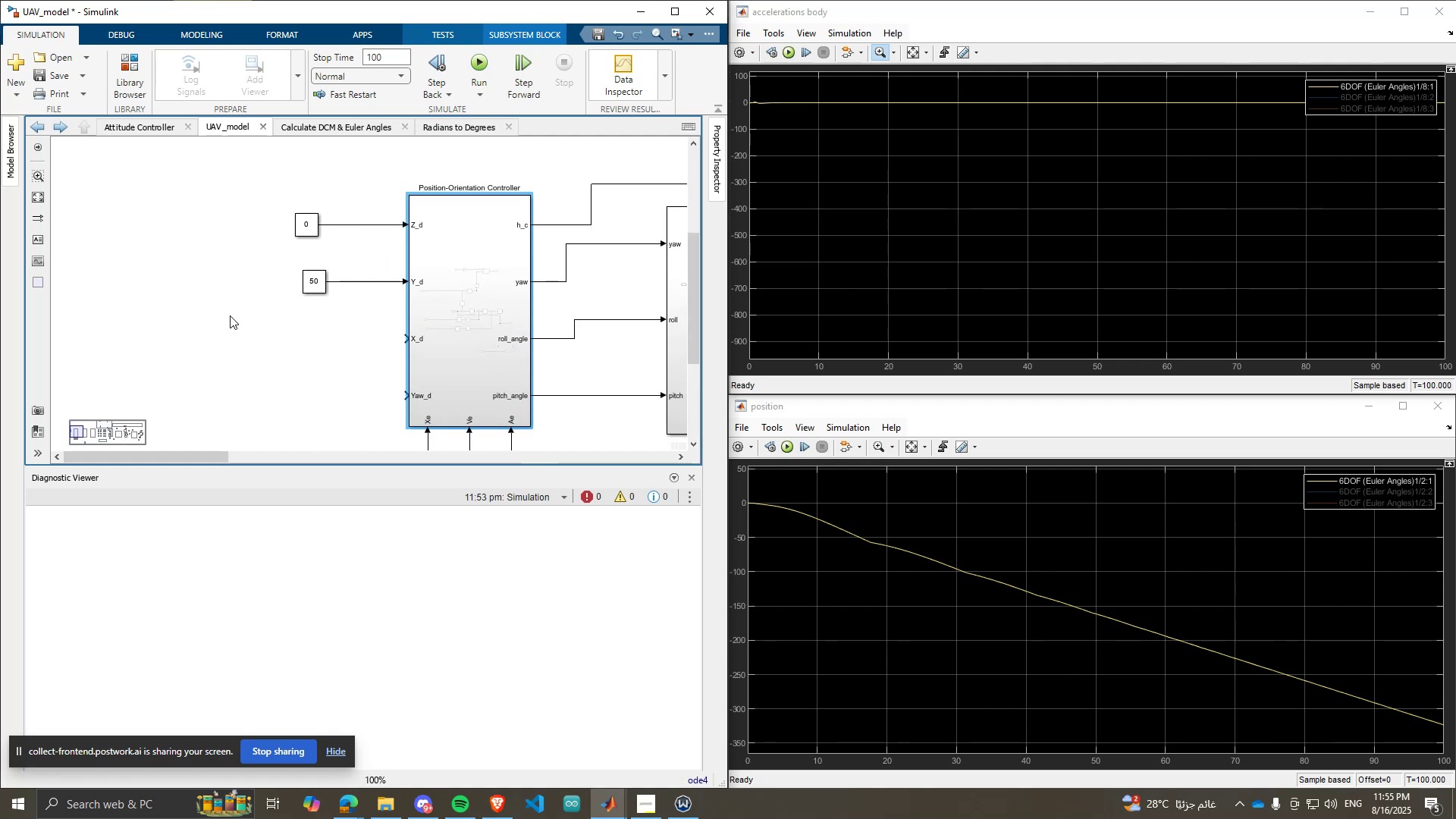 
double_click([231, 315])
 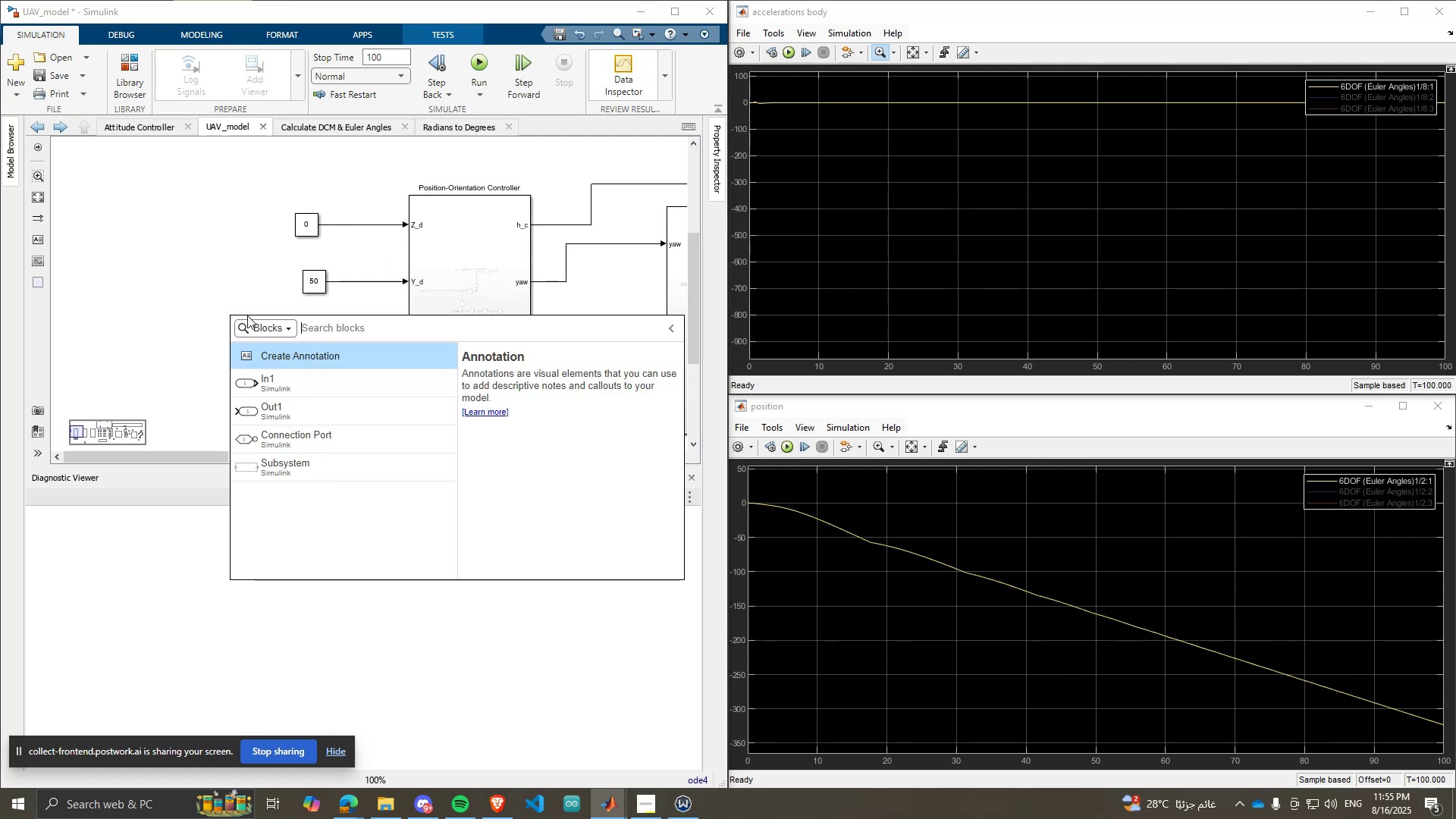 
type(slid)
 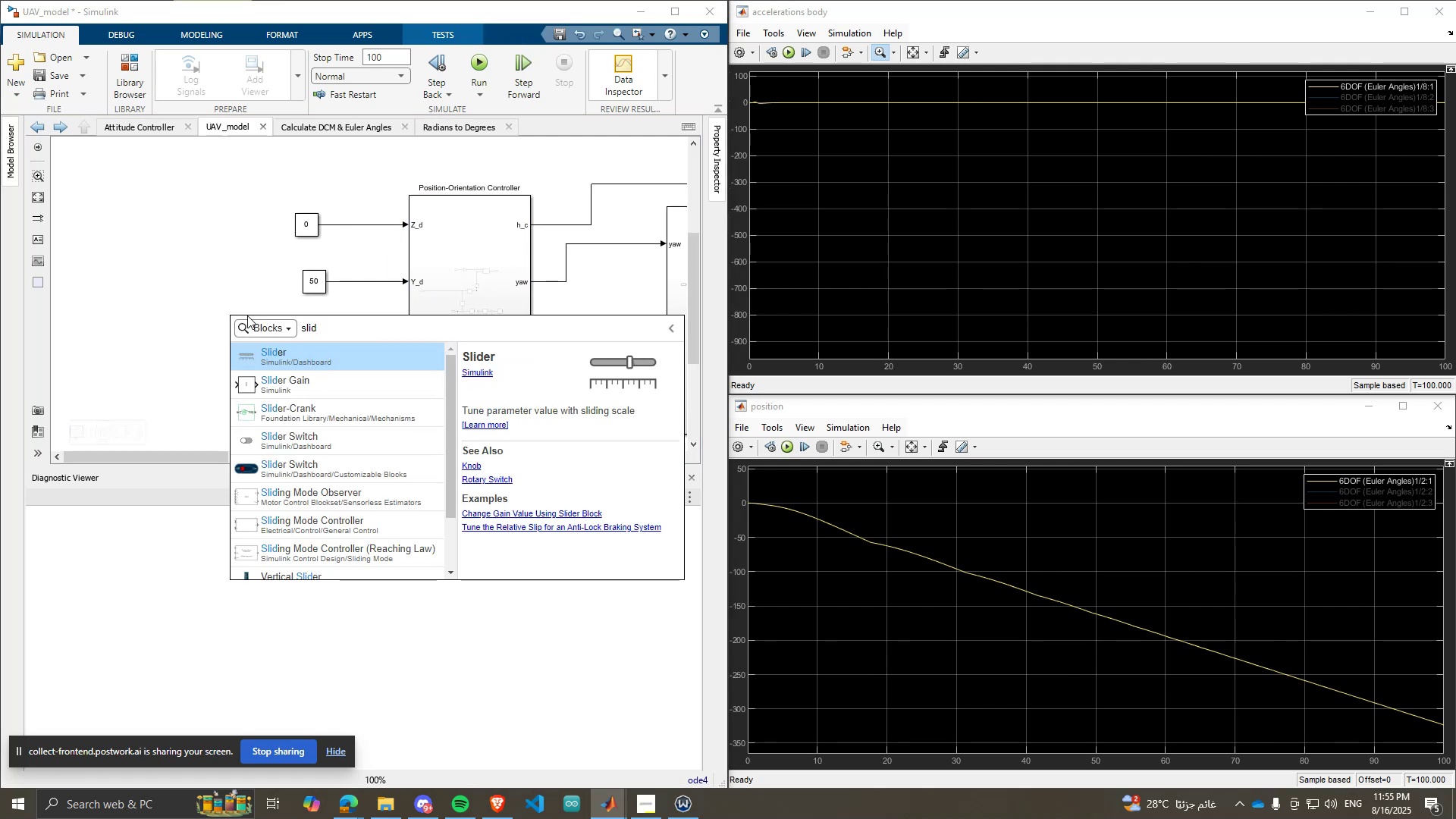 
key(Enter)
 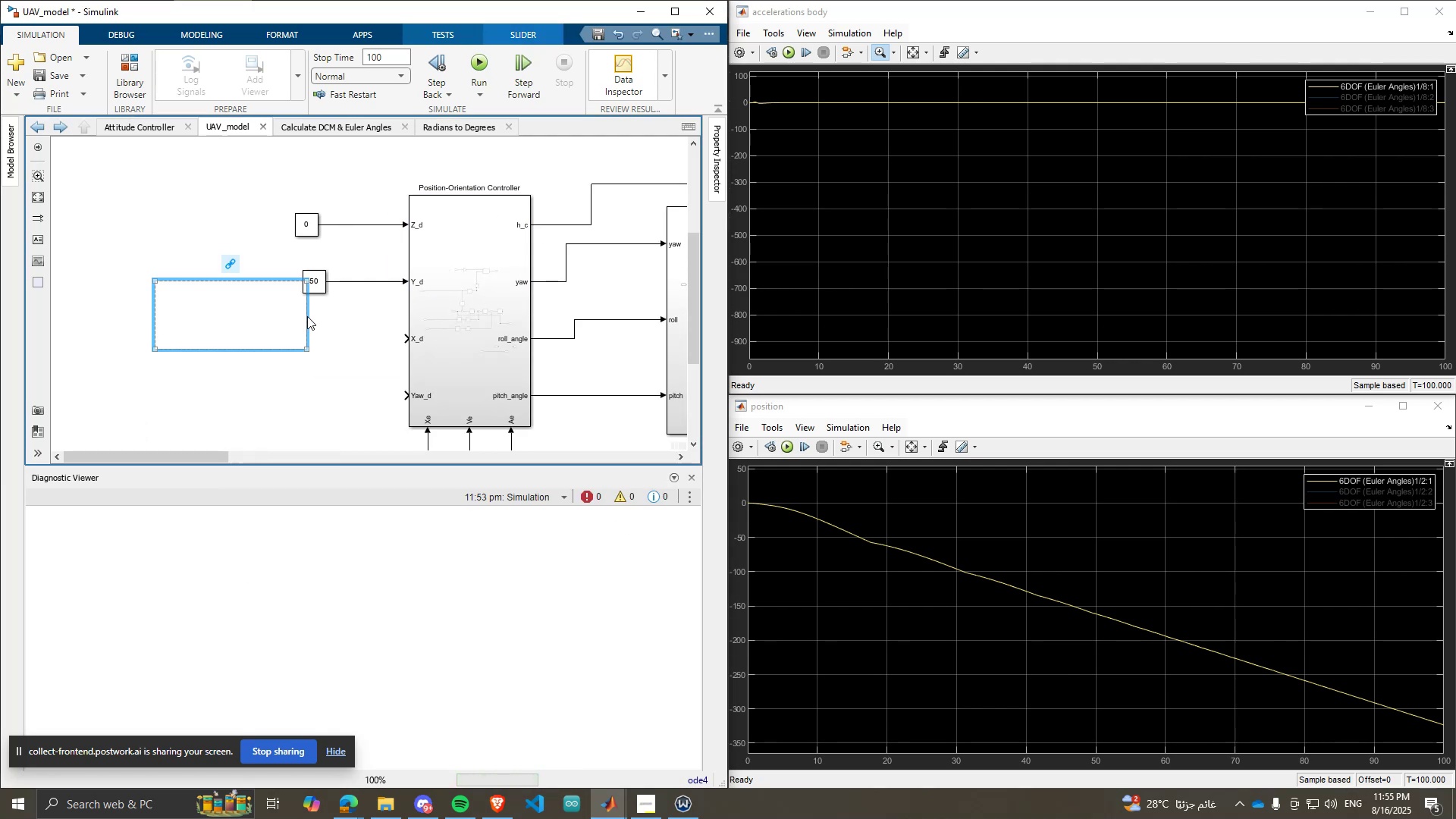 
left_click_drag(start_coordinate=[285, 309], to_coordinate=[245, 322])
 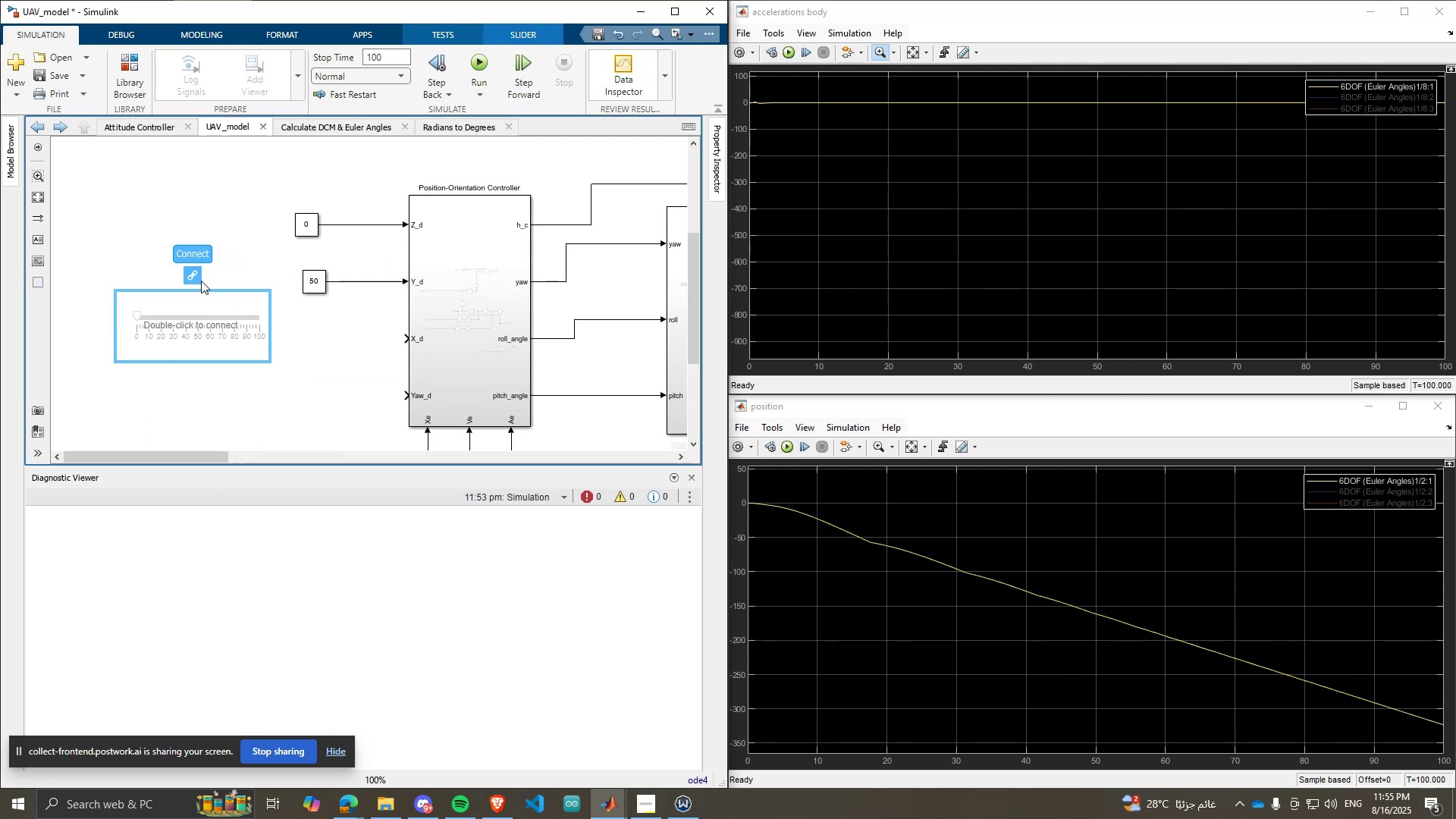 
left_click([194, 277])
 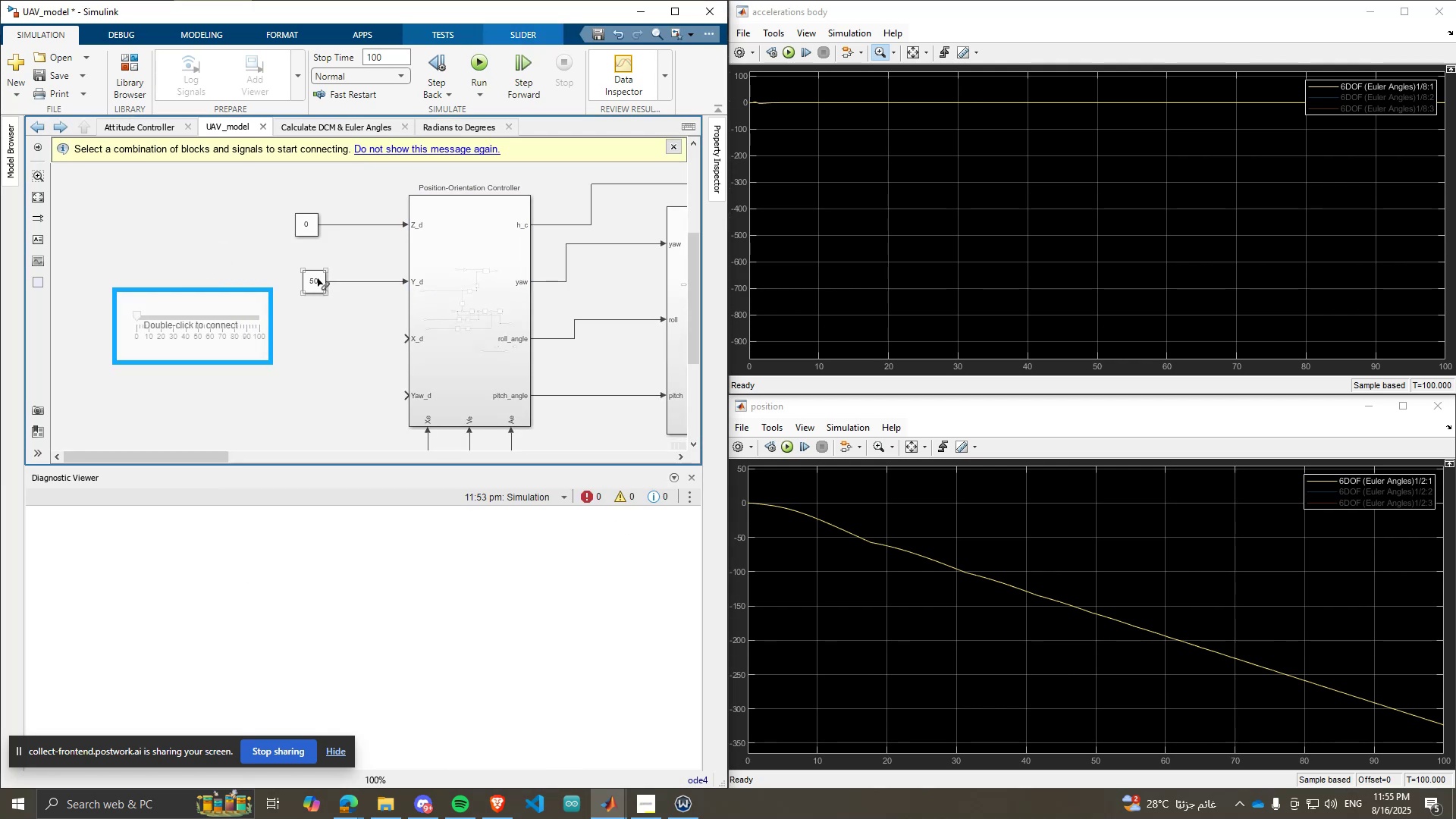 
left_click([318, 278])
 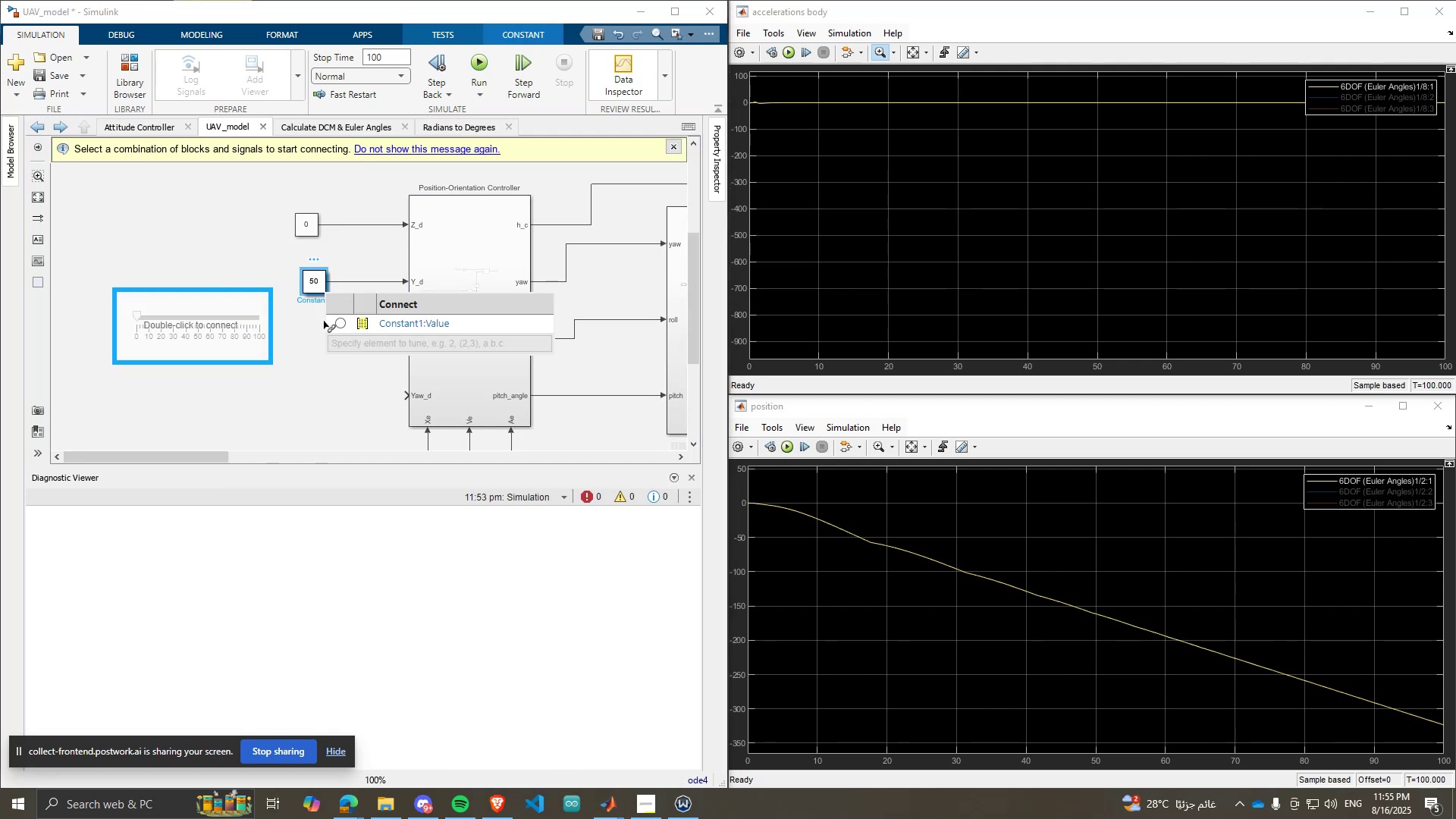 
left_click([337, 322])
 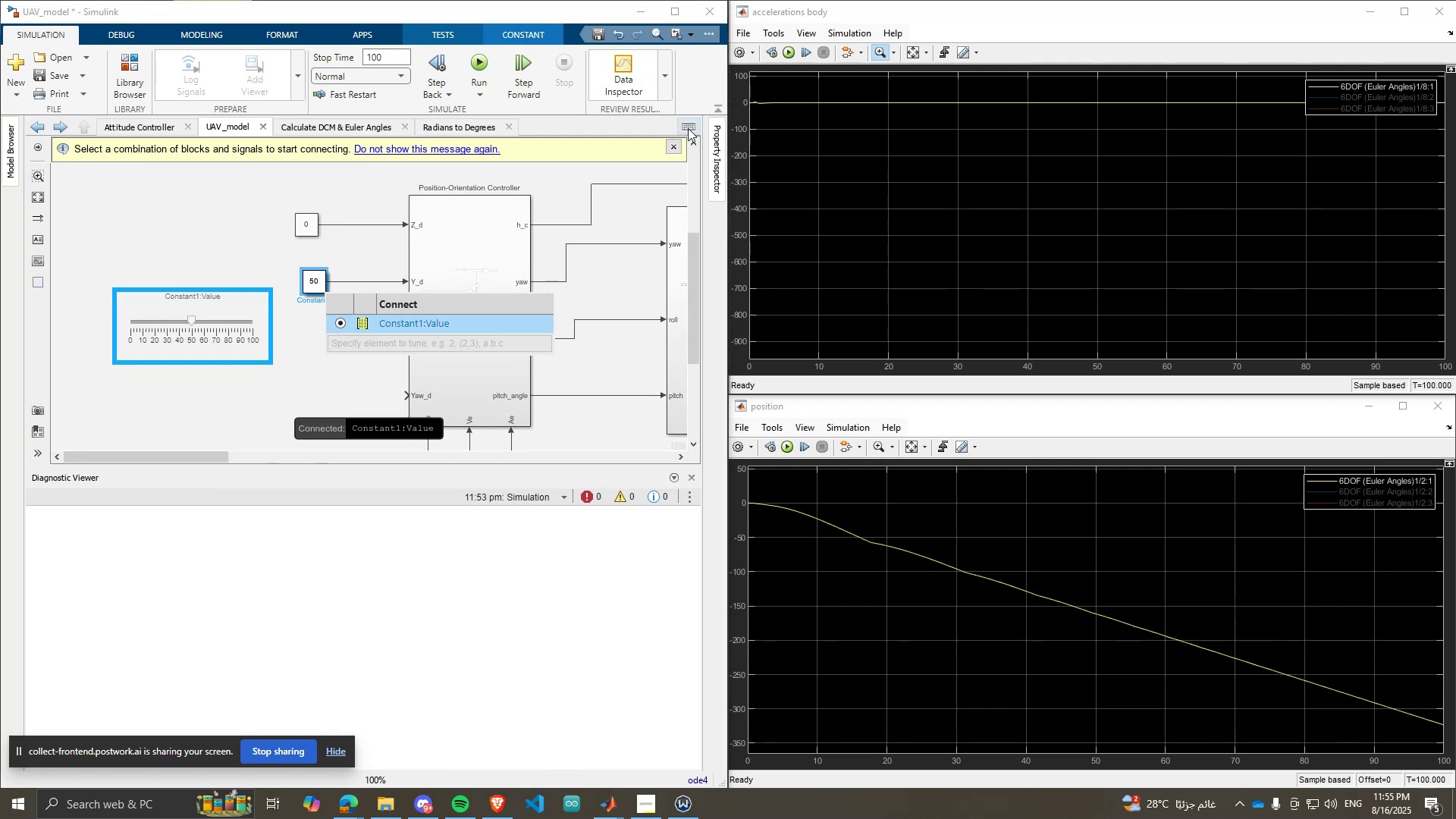 
left_click([670, 145])
 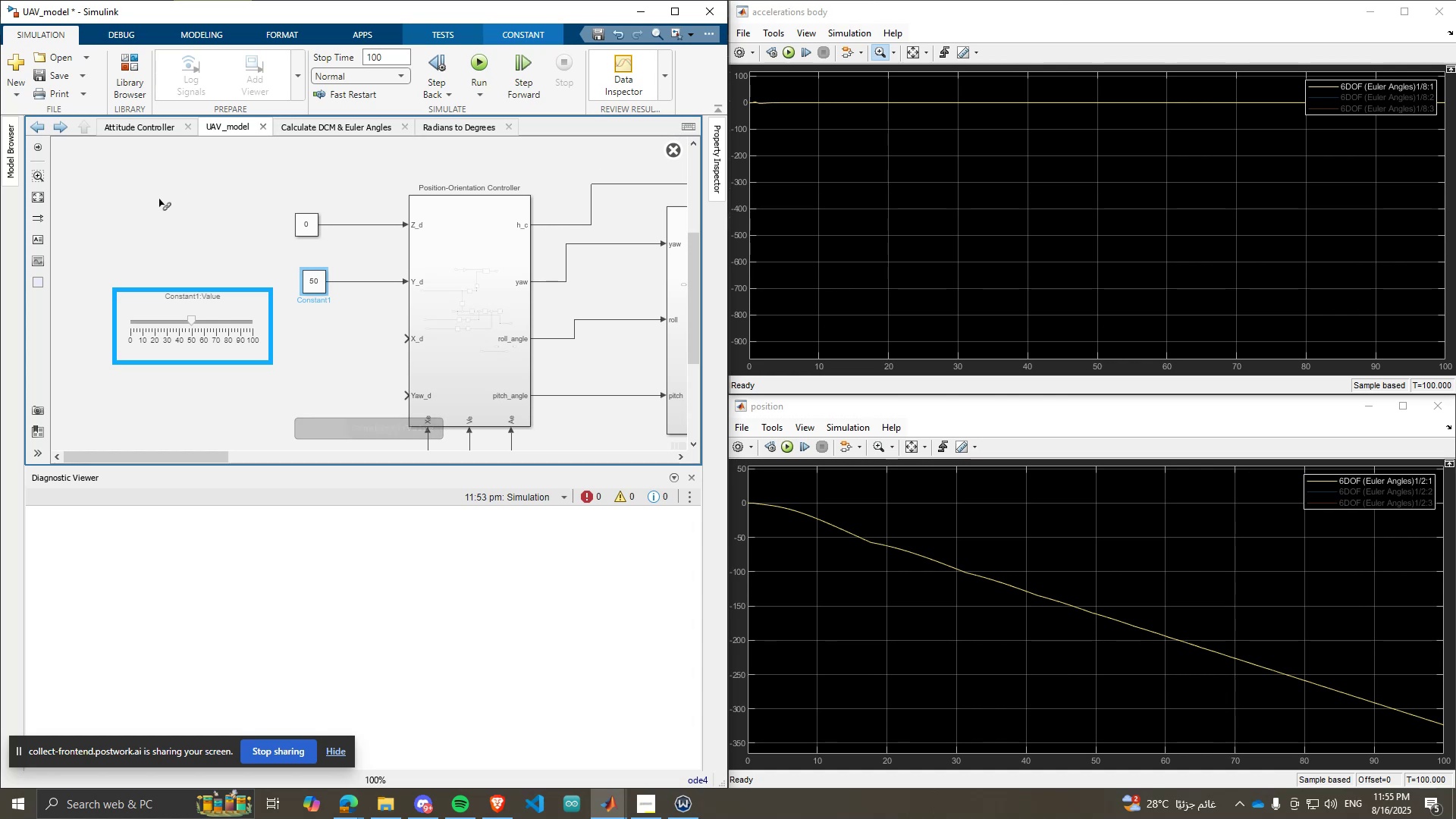 
left_click([160, 199])
 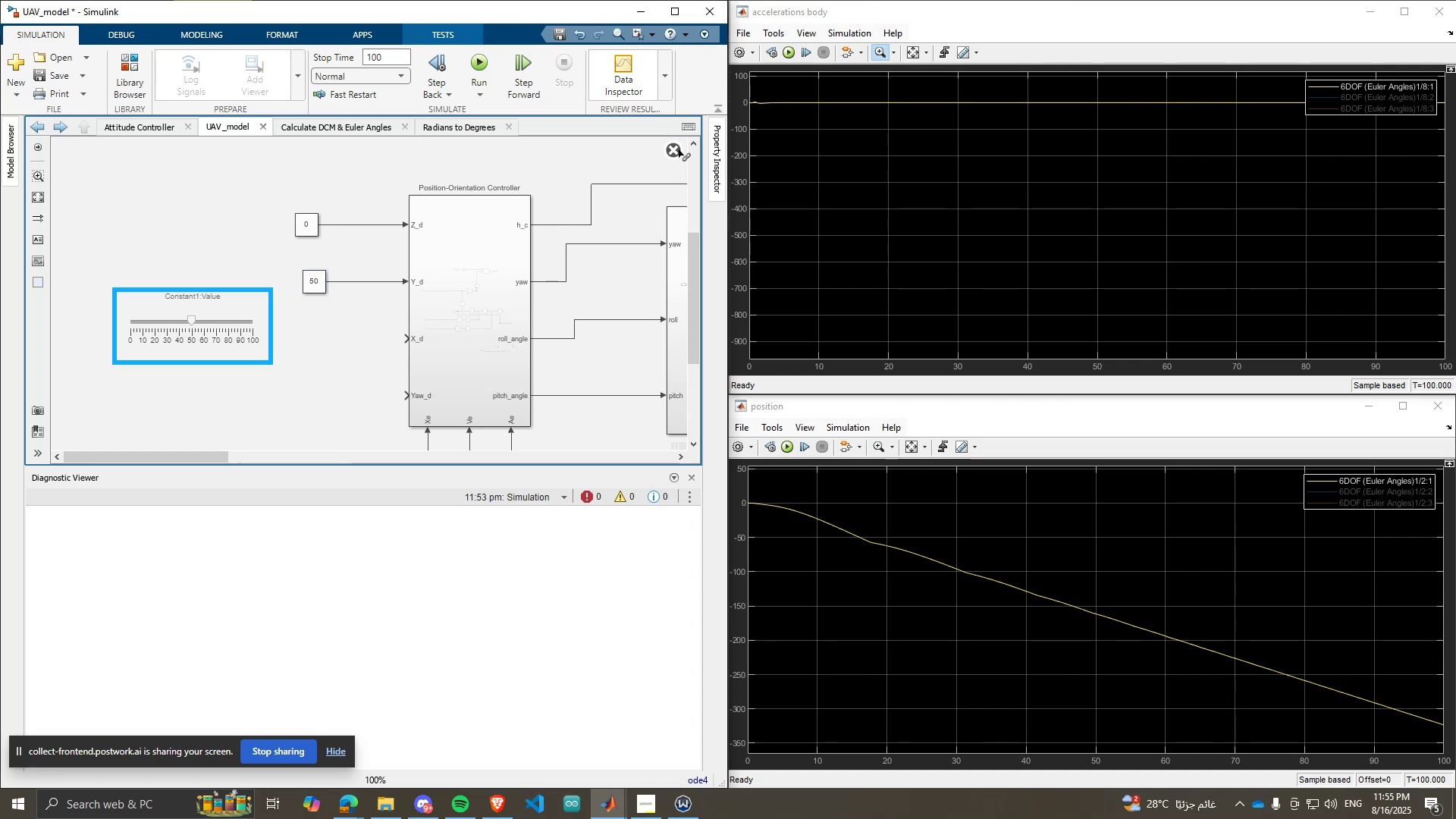 
left_click([677, 150])
 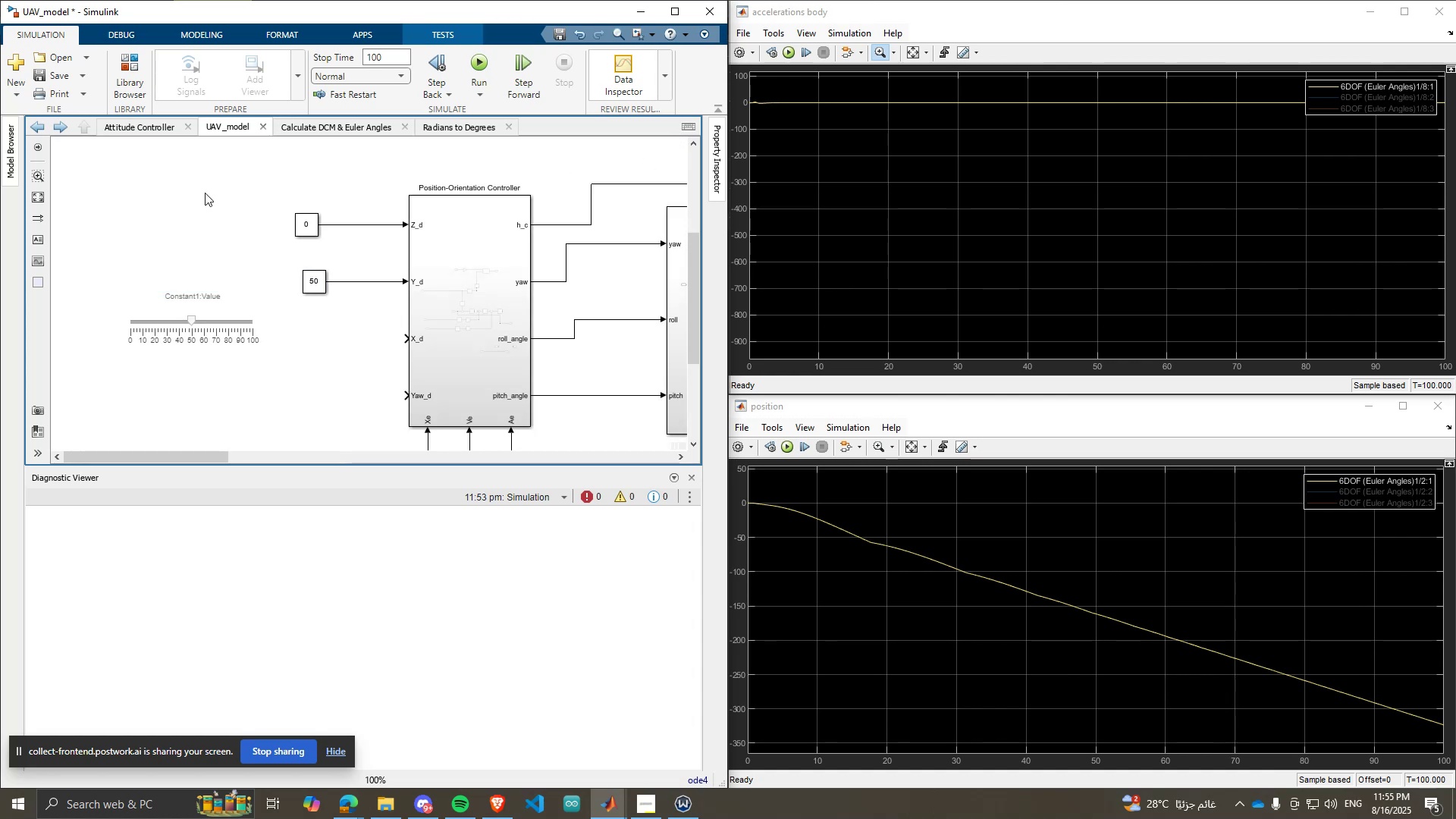 
double_click([205, 193])
 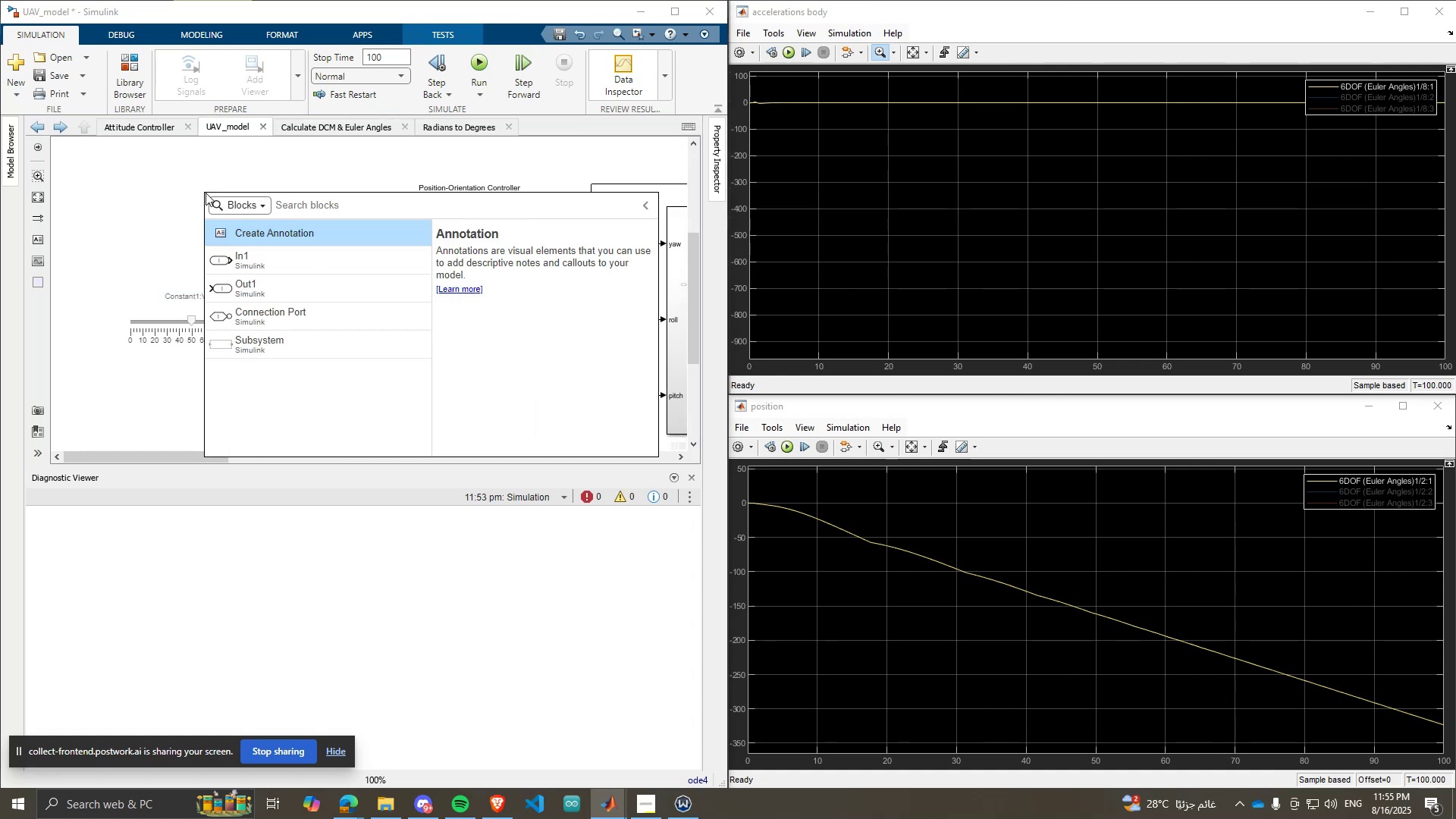 
type(slid)
 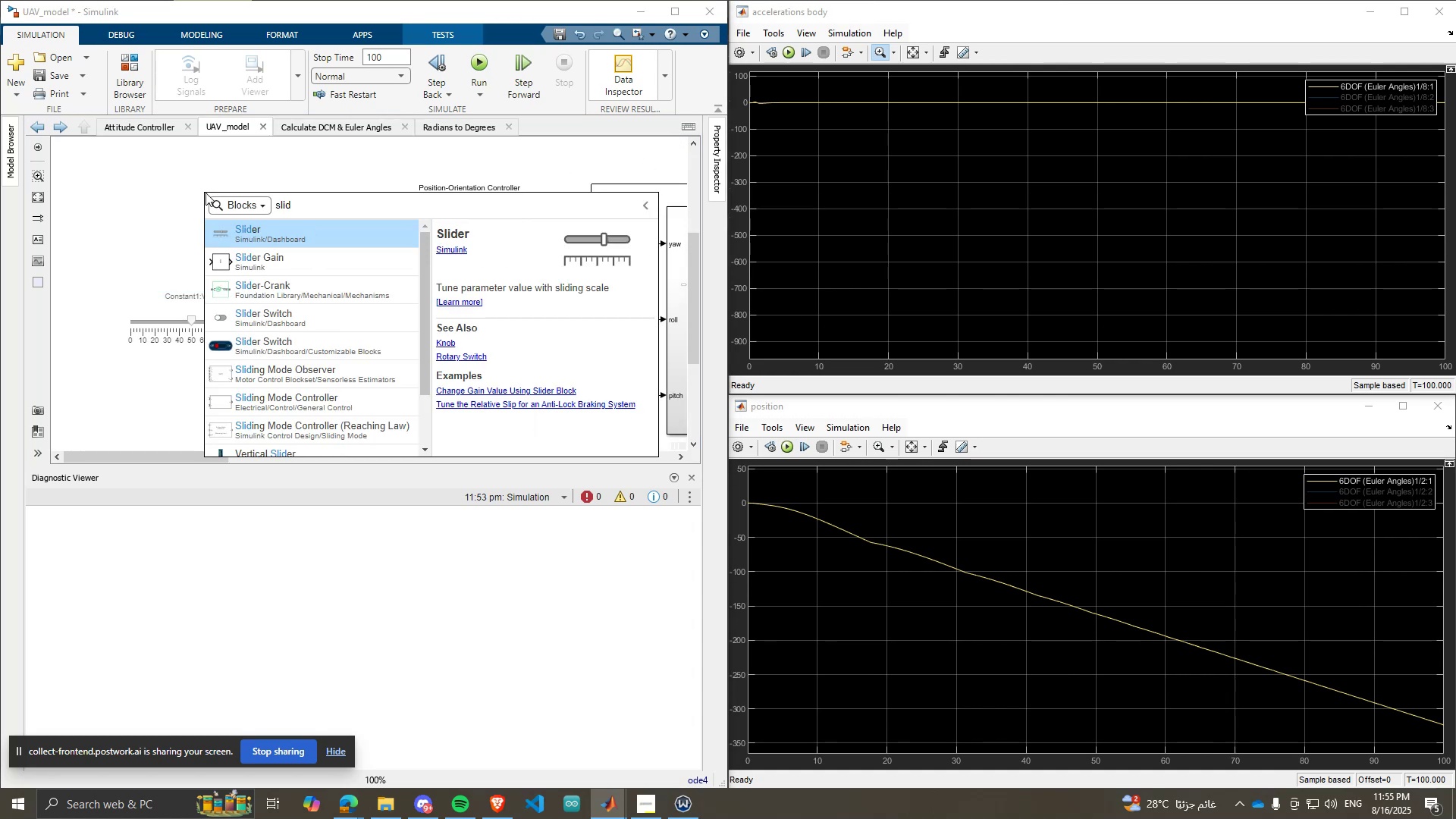 
key(Enter)
 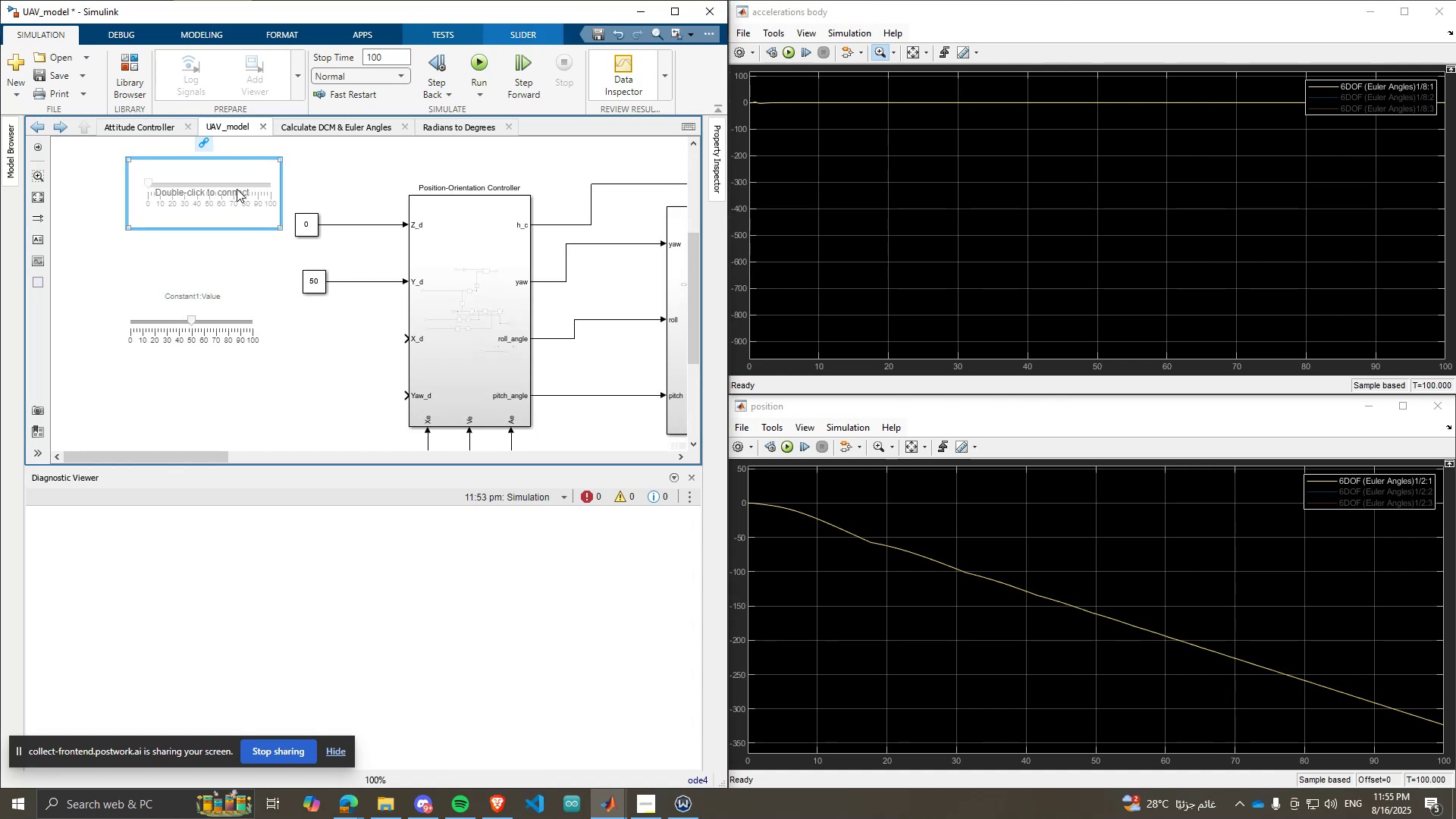 
left_click([209, 145])
 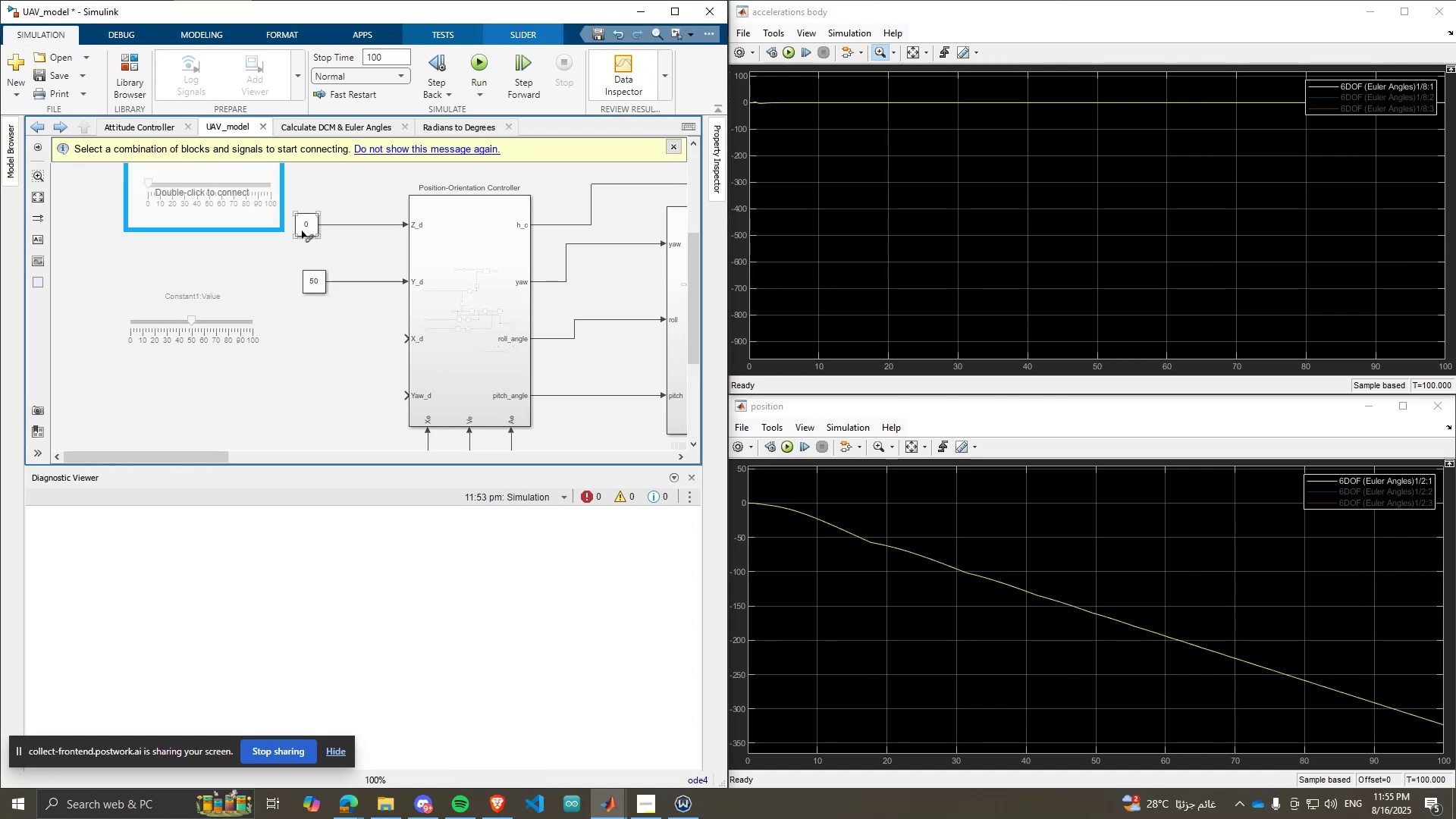 
left_click([304, 231])
 